 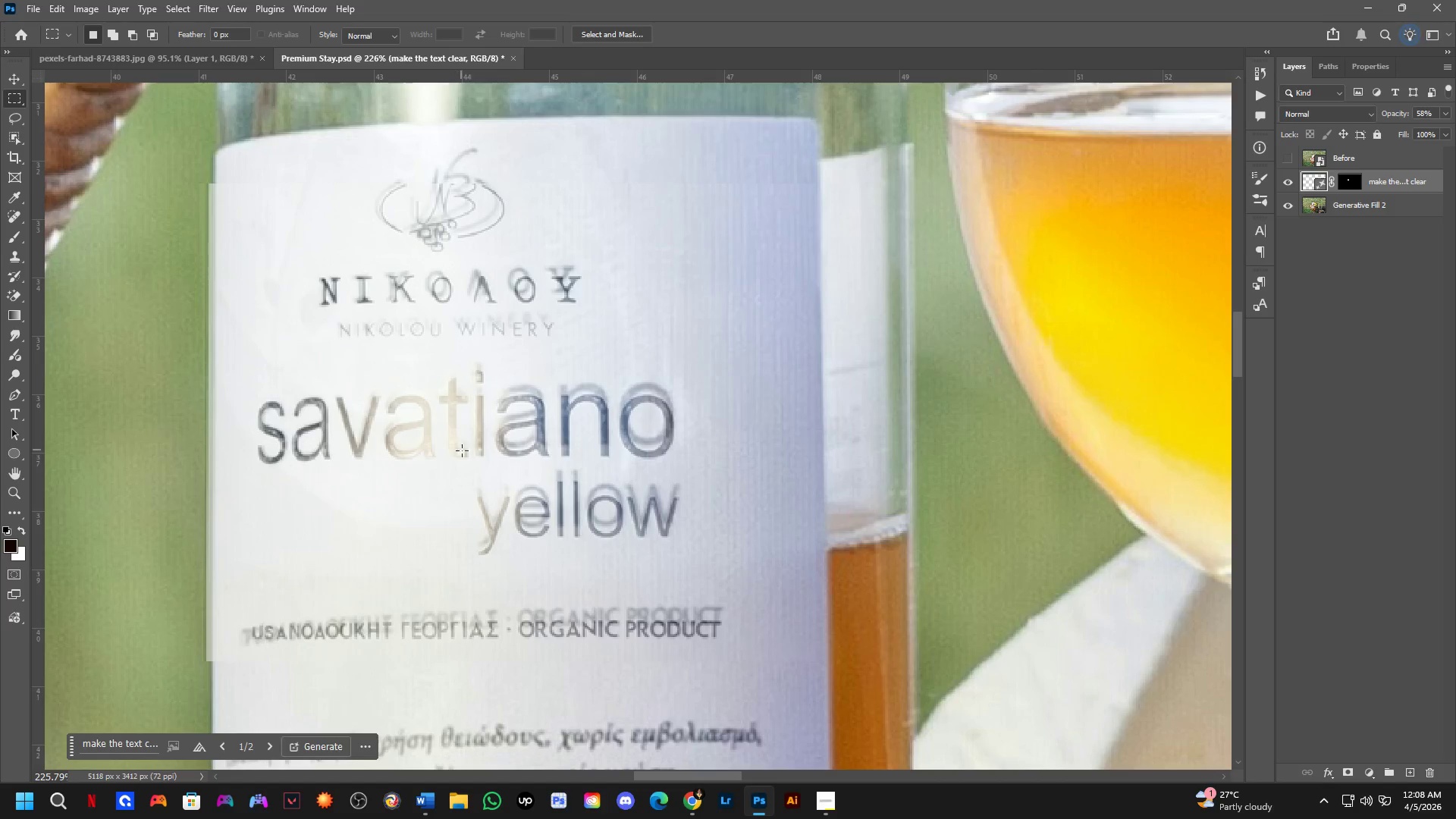 
key(Control+T)
 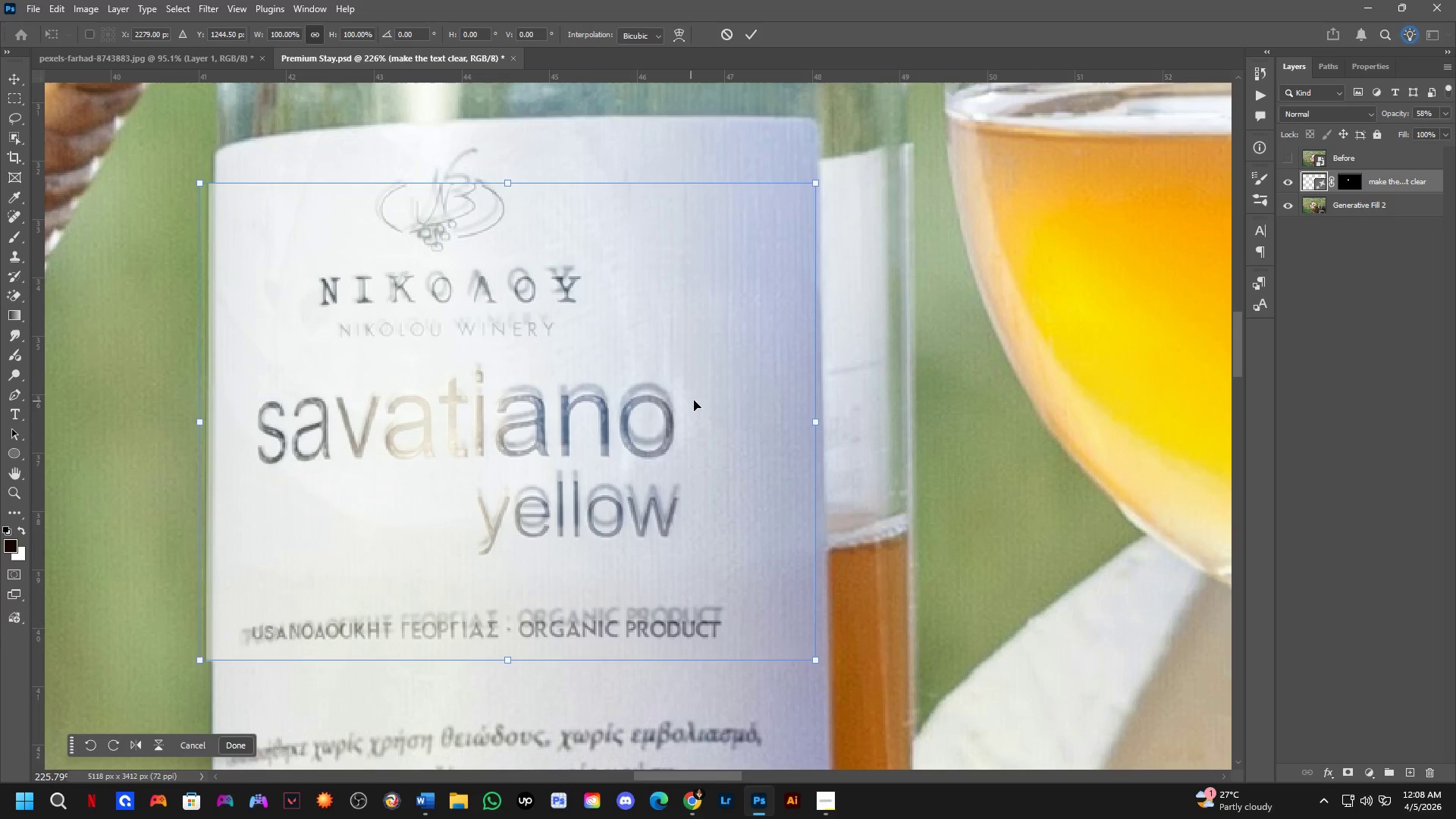 
hold_key(key=ControlLeft, duration=4.12)
left_click_drag(start_coordinate=[813, 419], to_coordinate=[811, 401])
 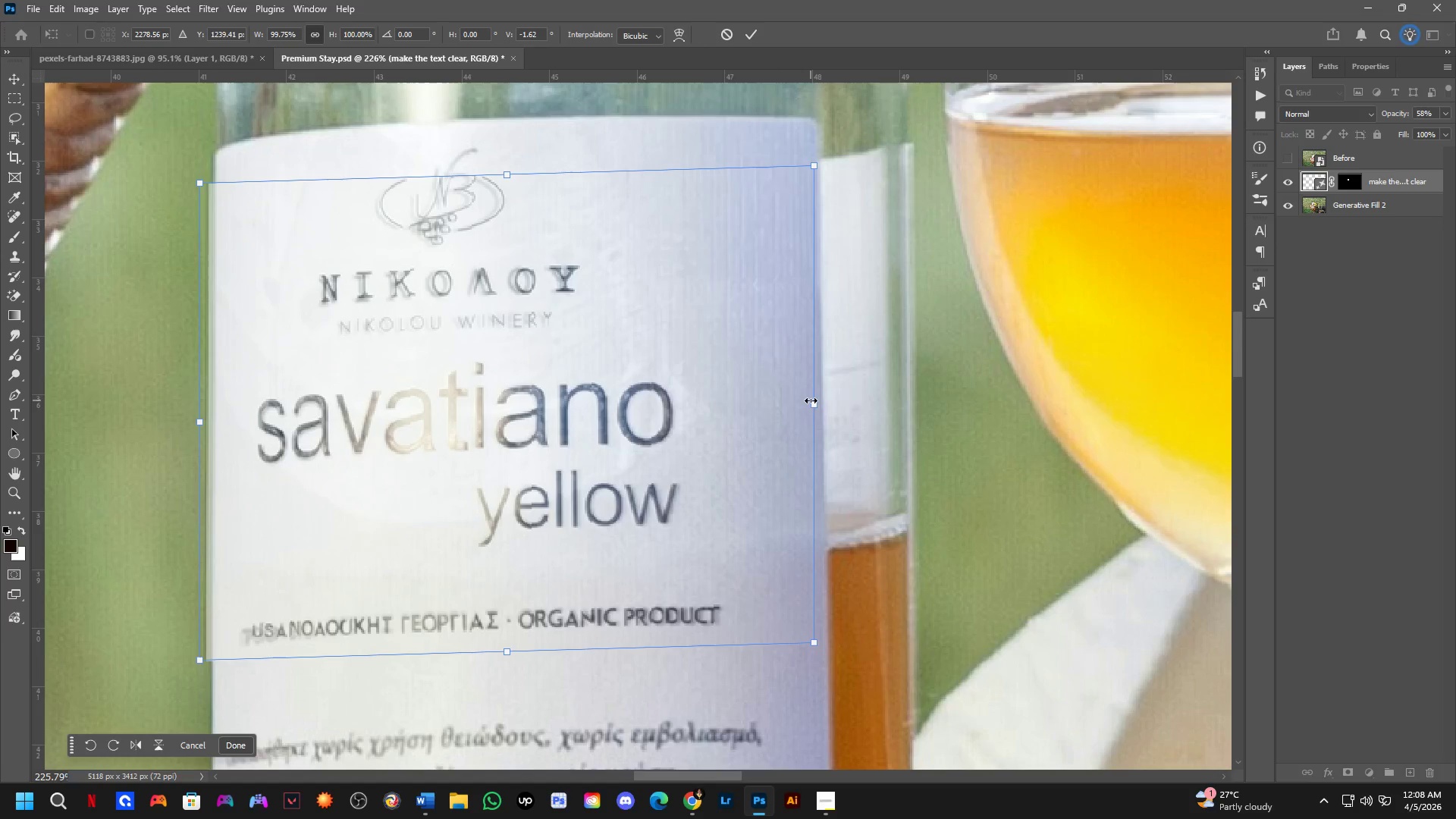 
key(Control+ControlLeft)
 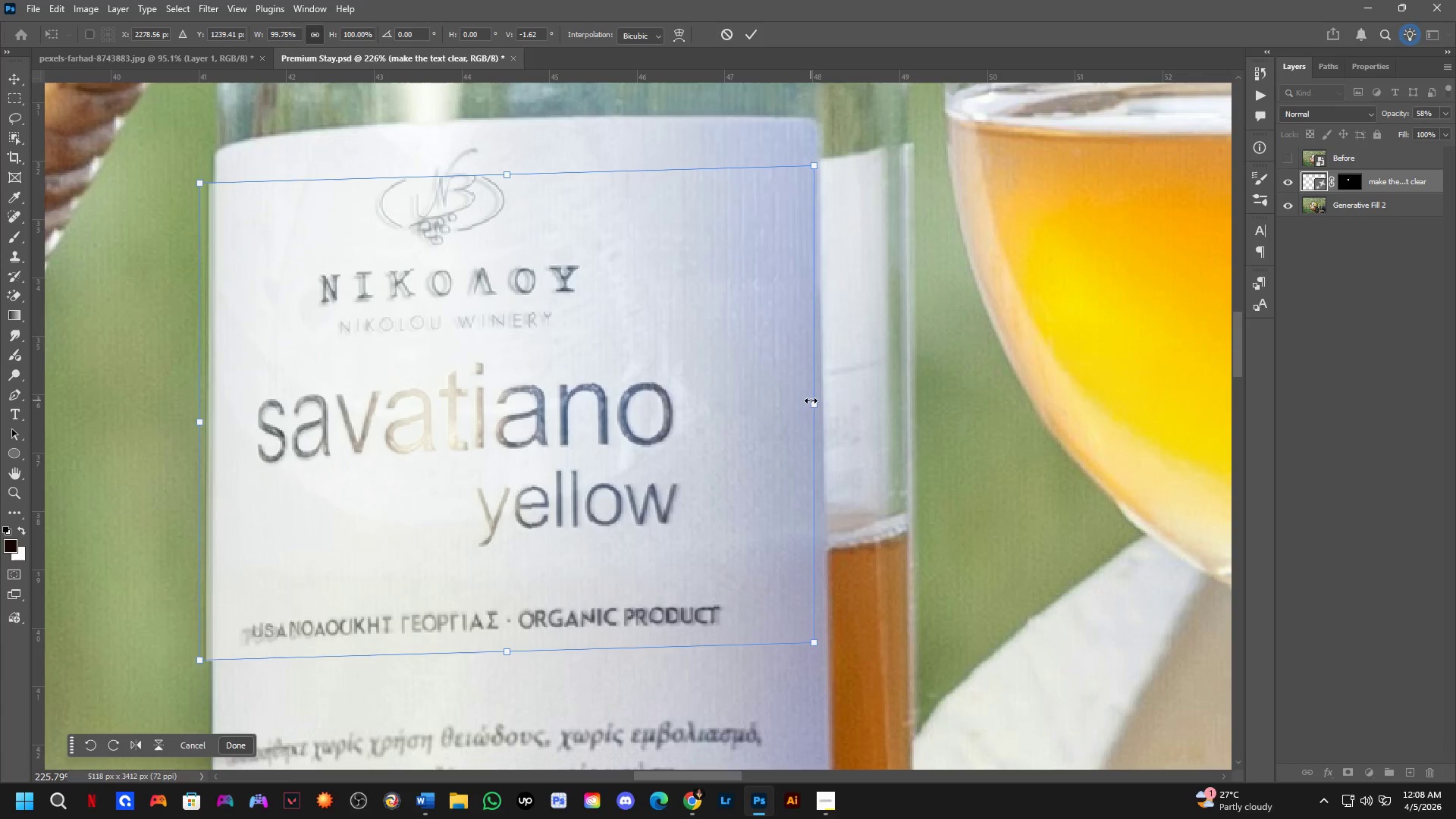 
key(Control+ControlLeft)
 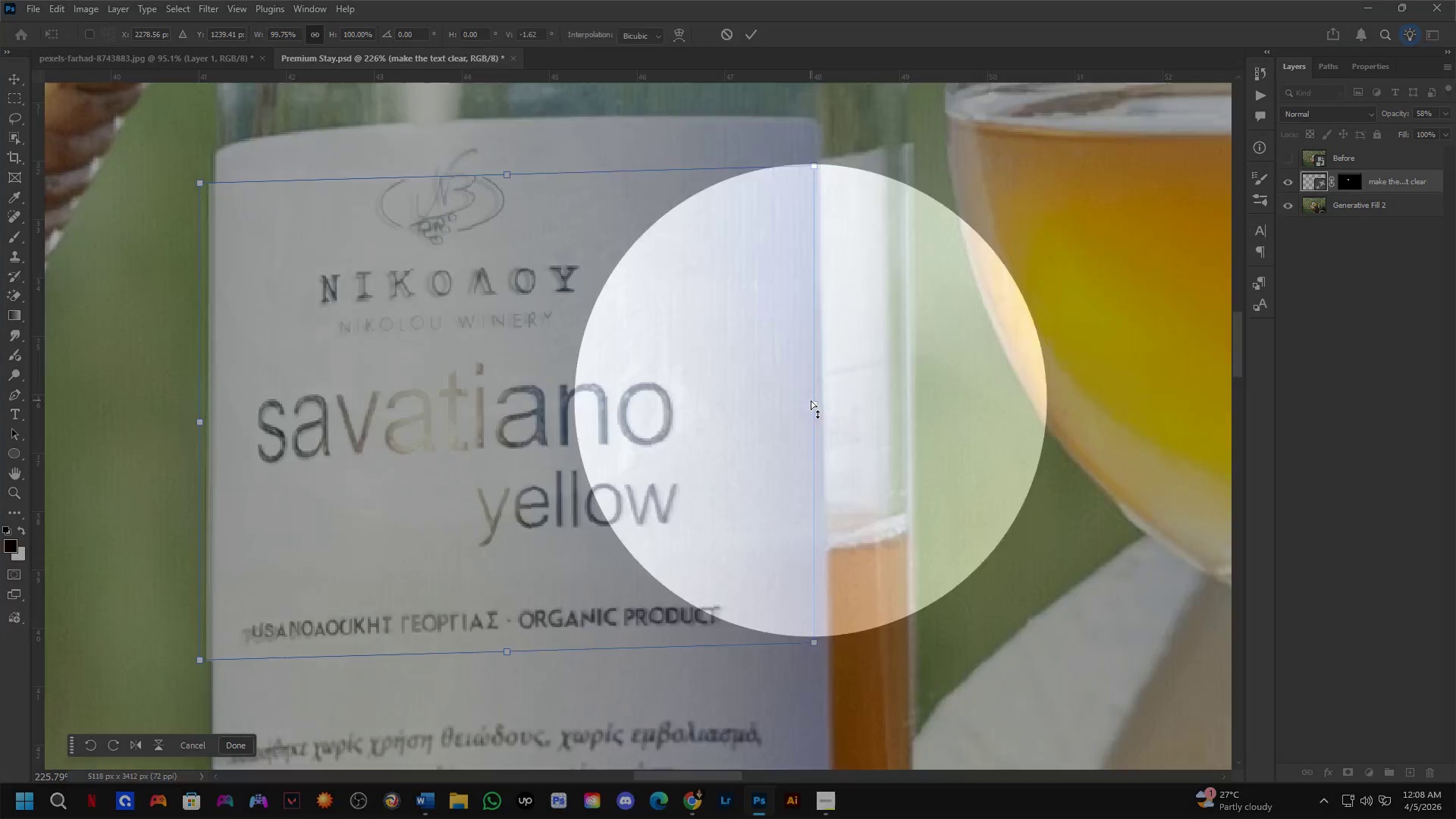 
hold_key(key=ShiftLeft, duration=3.7)
 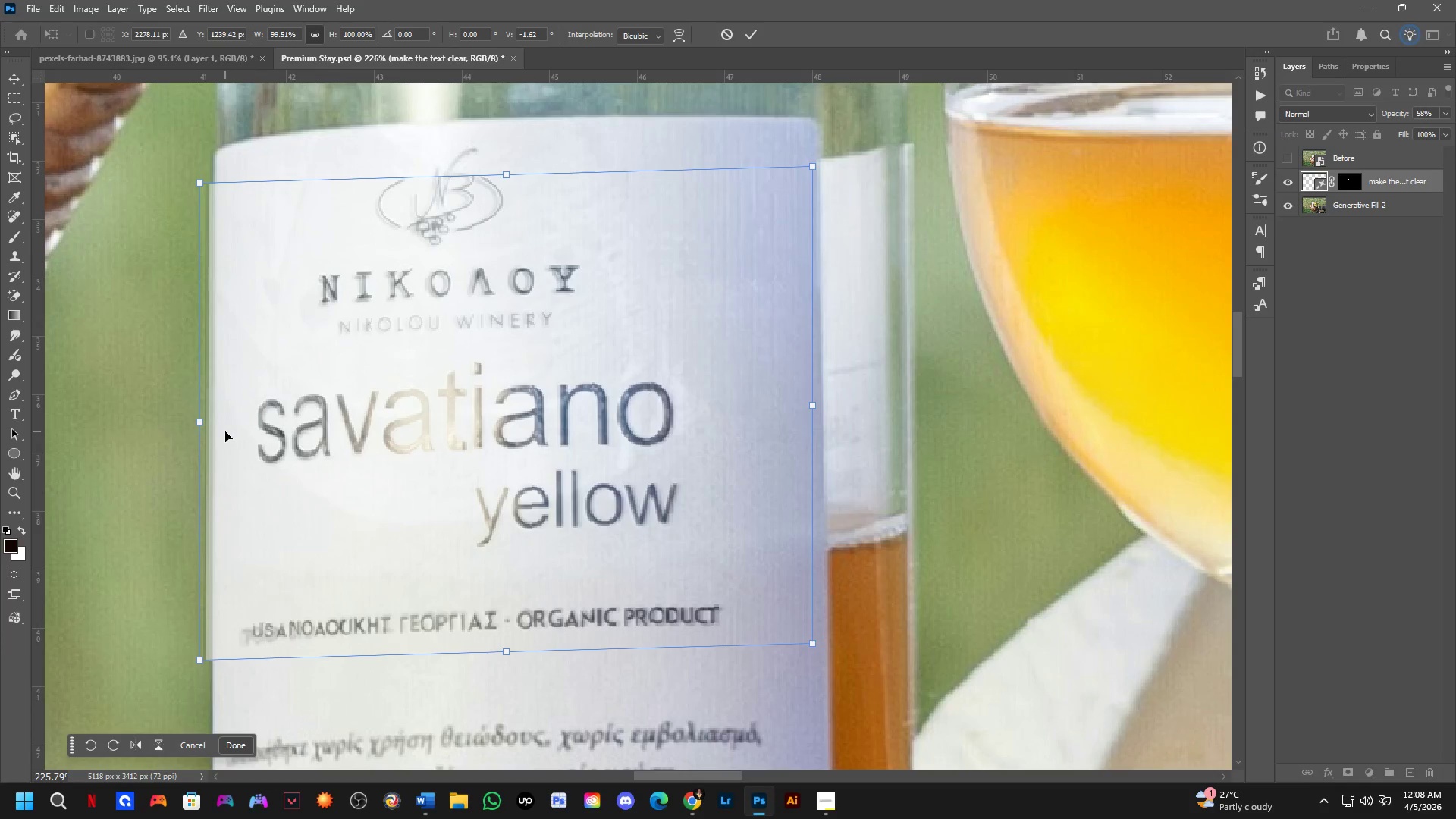 
key(NumpadEnter)
 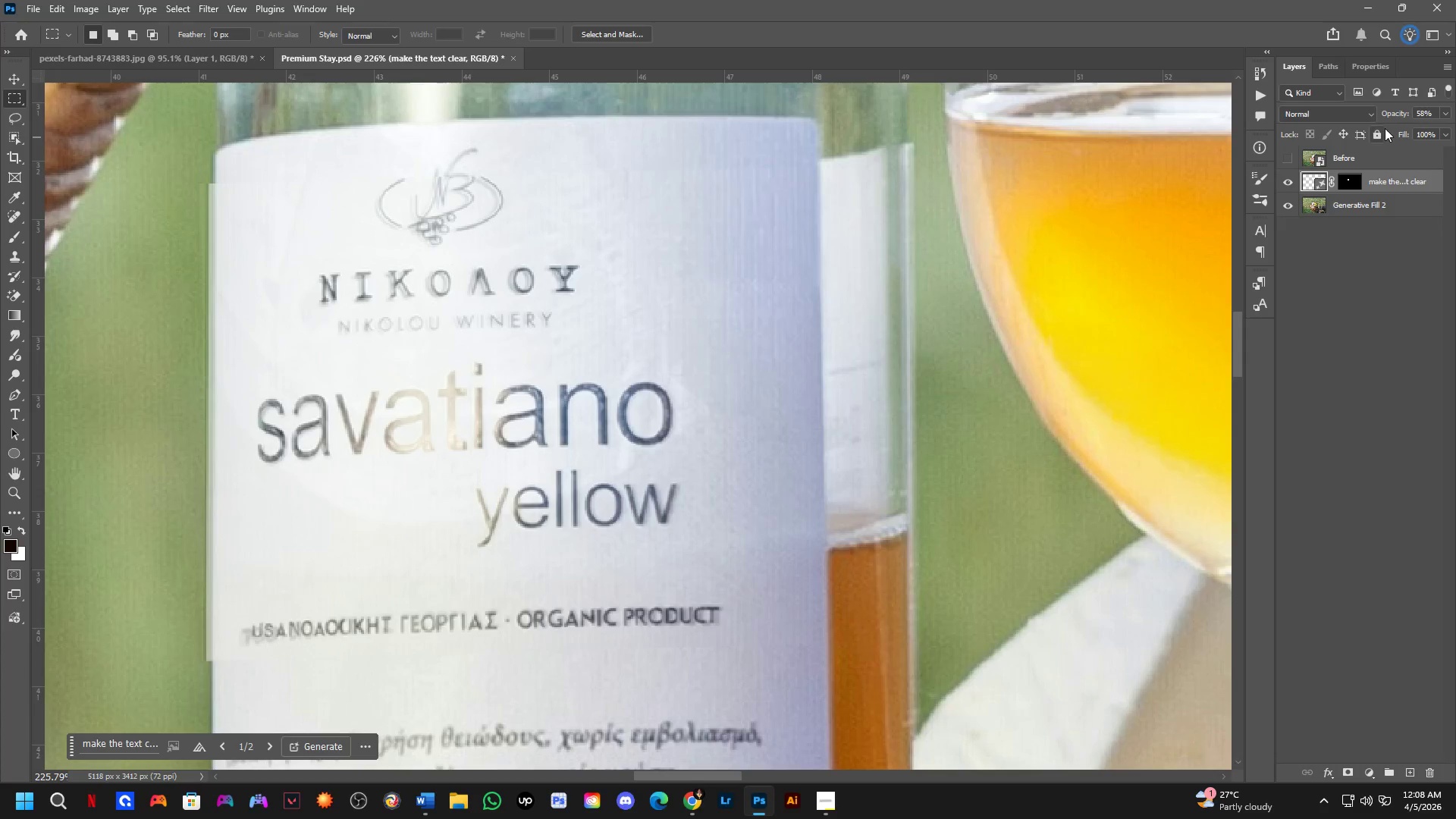 
left_click_drag(start_coordinate=[1389, 109], to_coordinate=[1455, 105])
 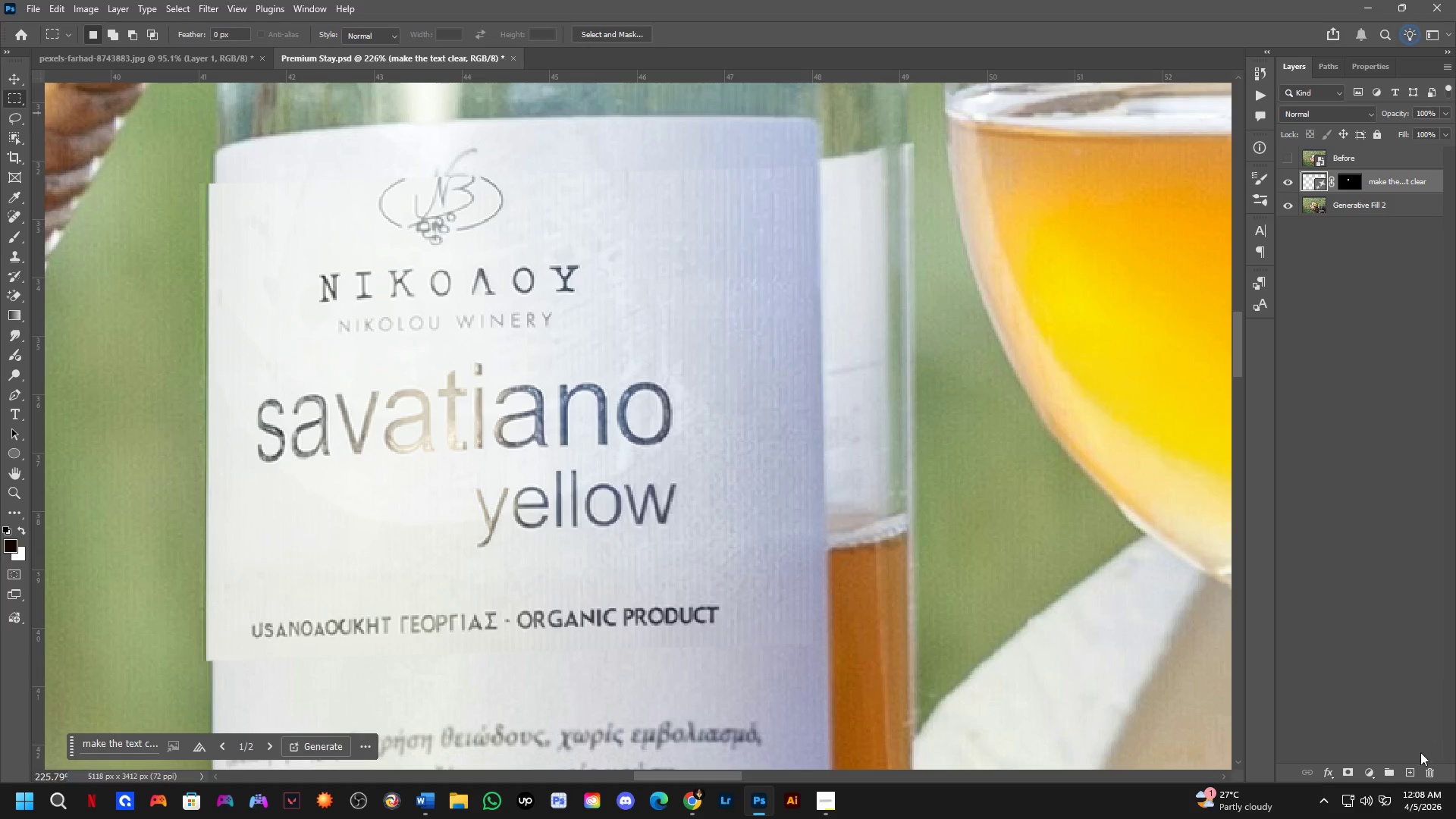 
key(Control+Shift+ShiftLeft)
 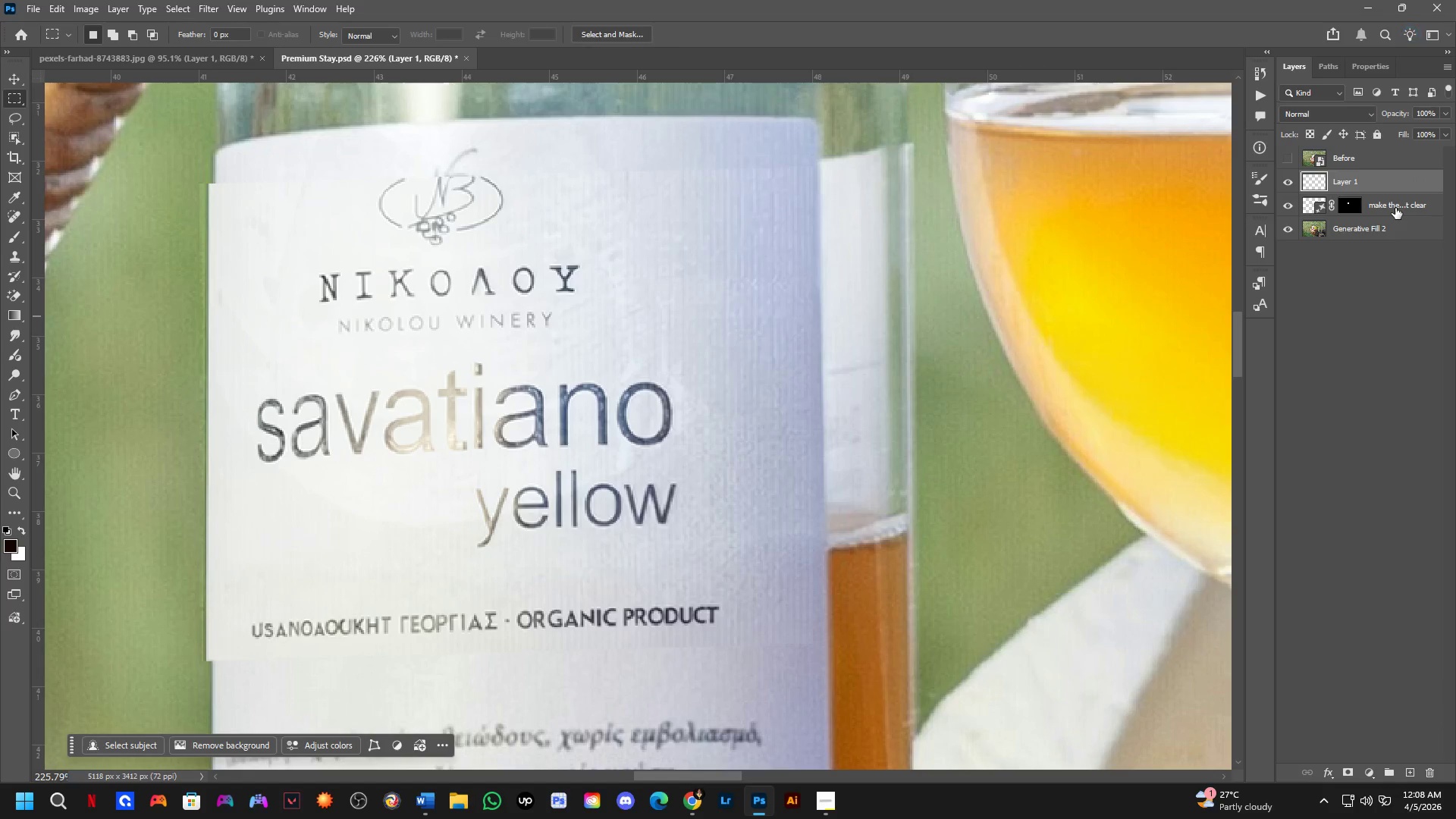 
left_click([1395, 208])
 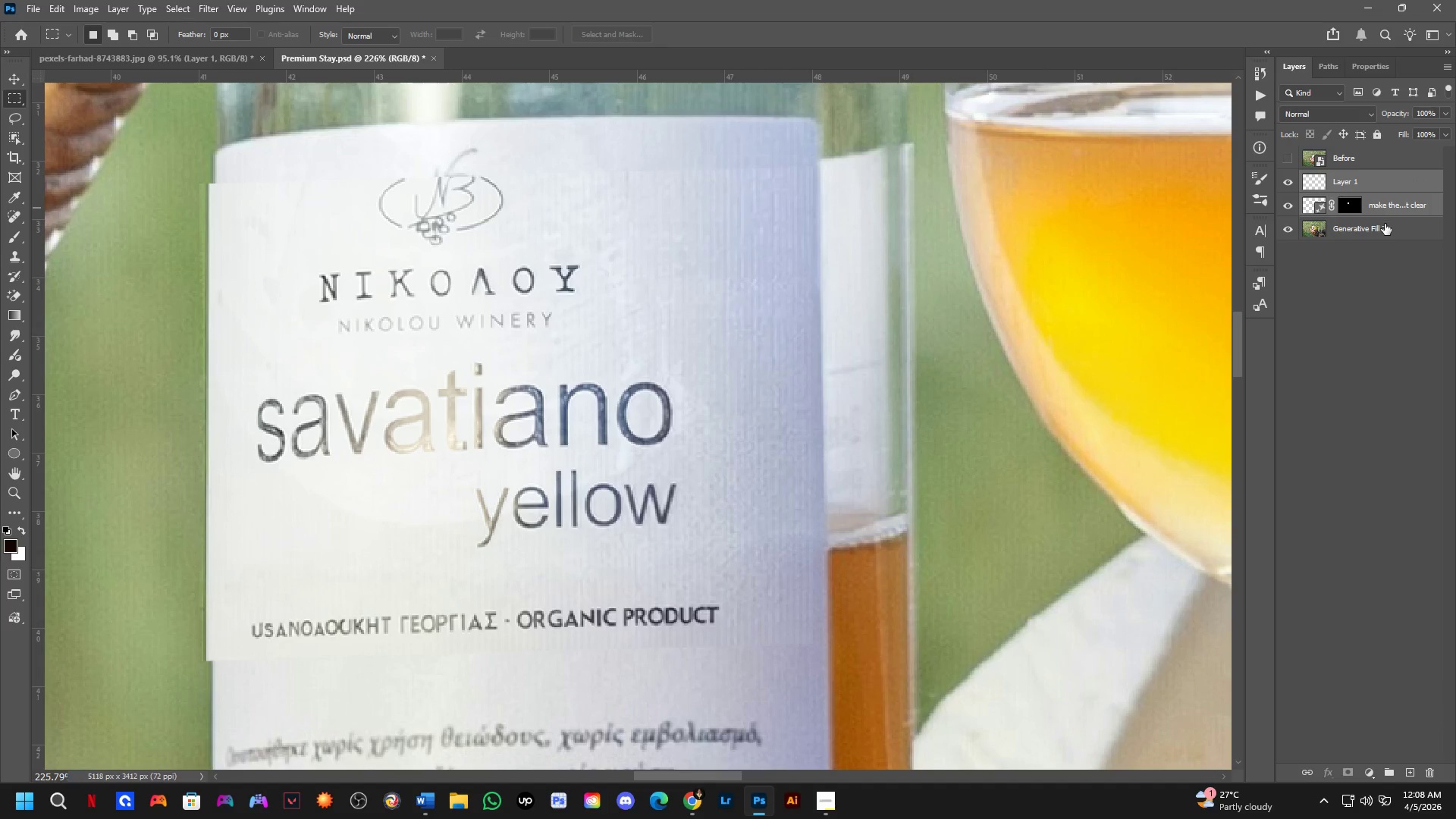 
key(Control+E)
 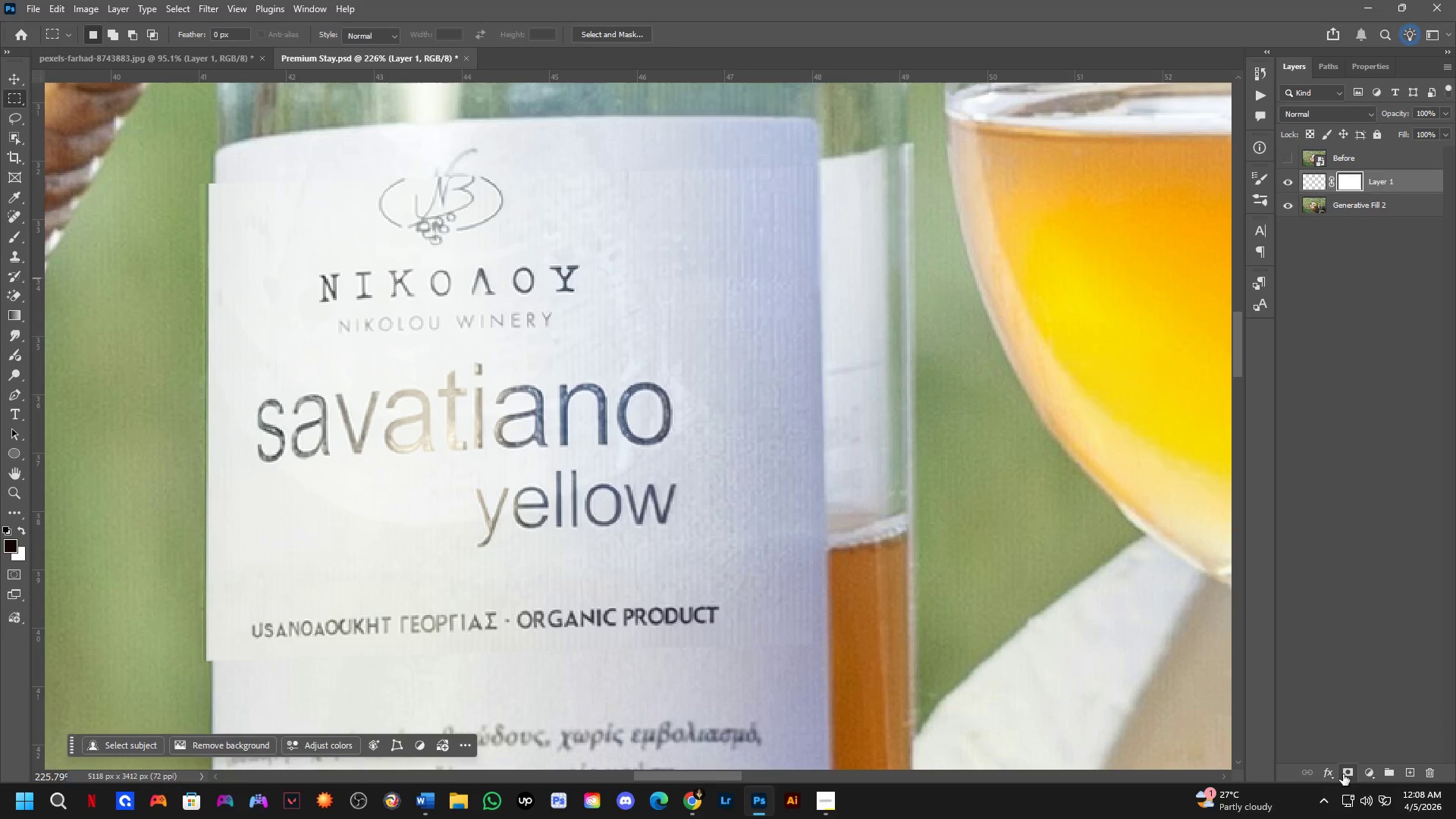 
key(Control+ControlLeft)
 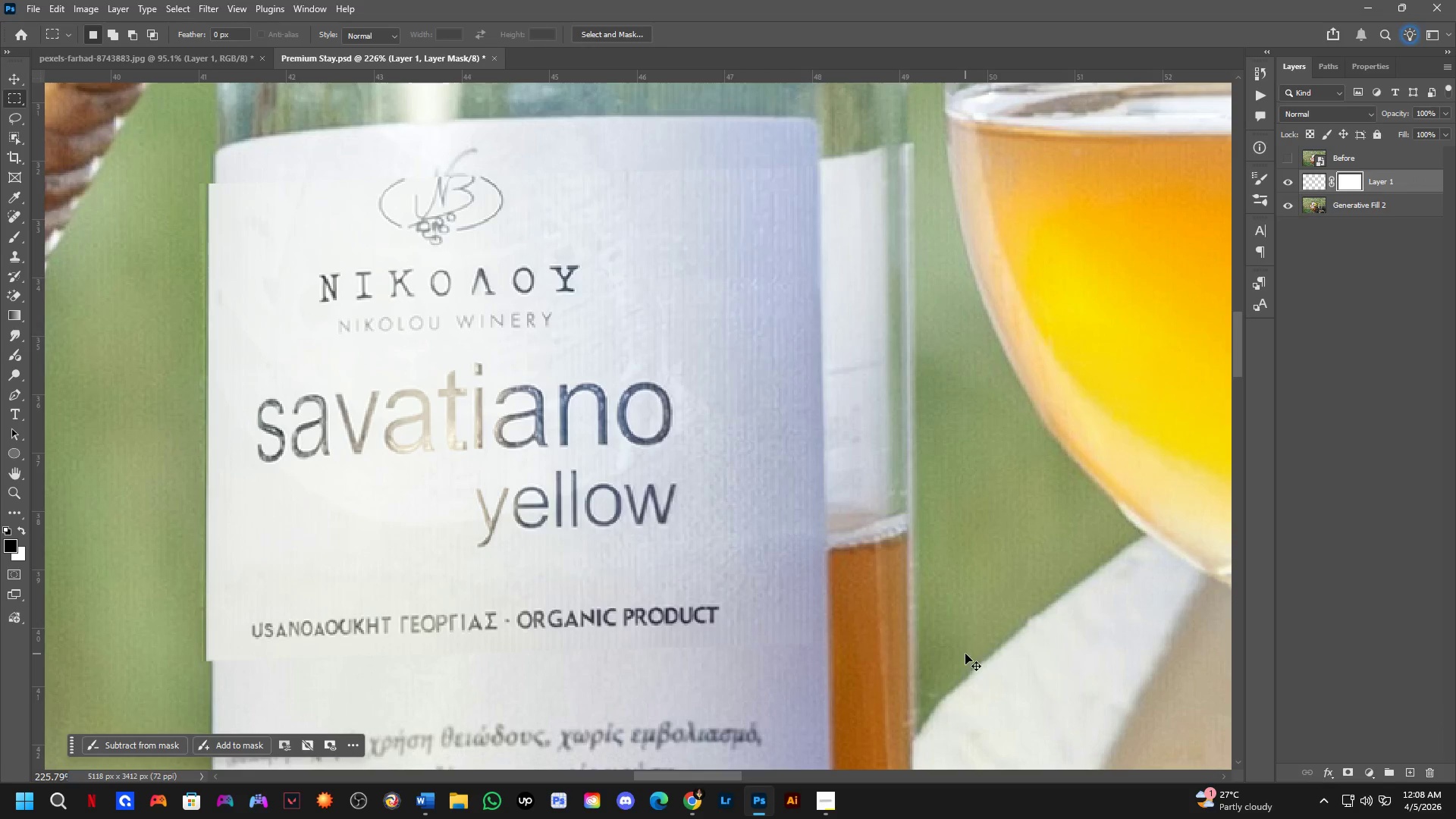 
key(Control+I)
 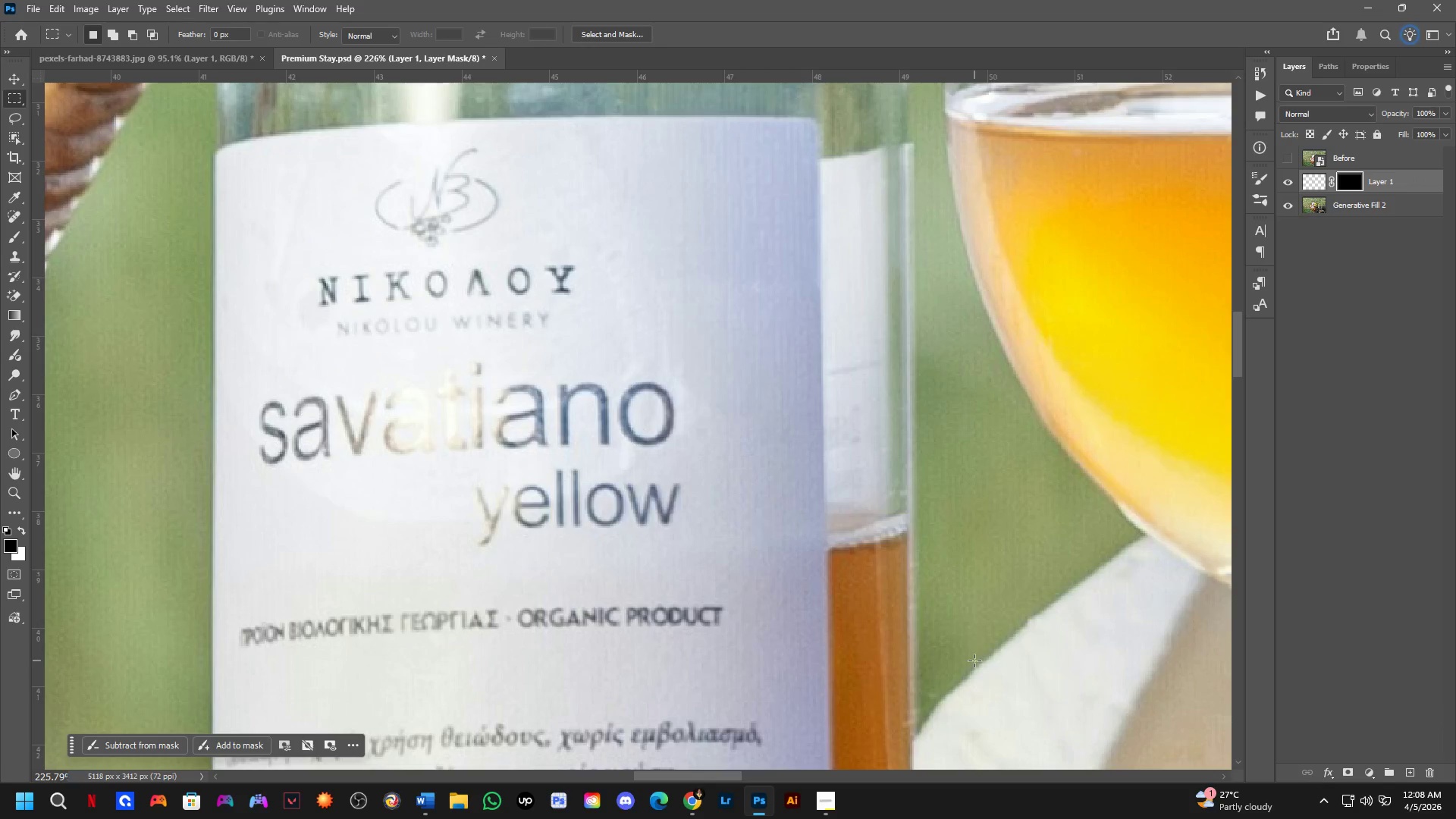 
key(B)
 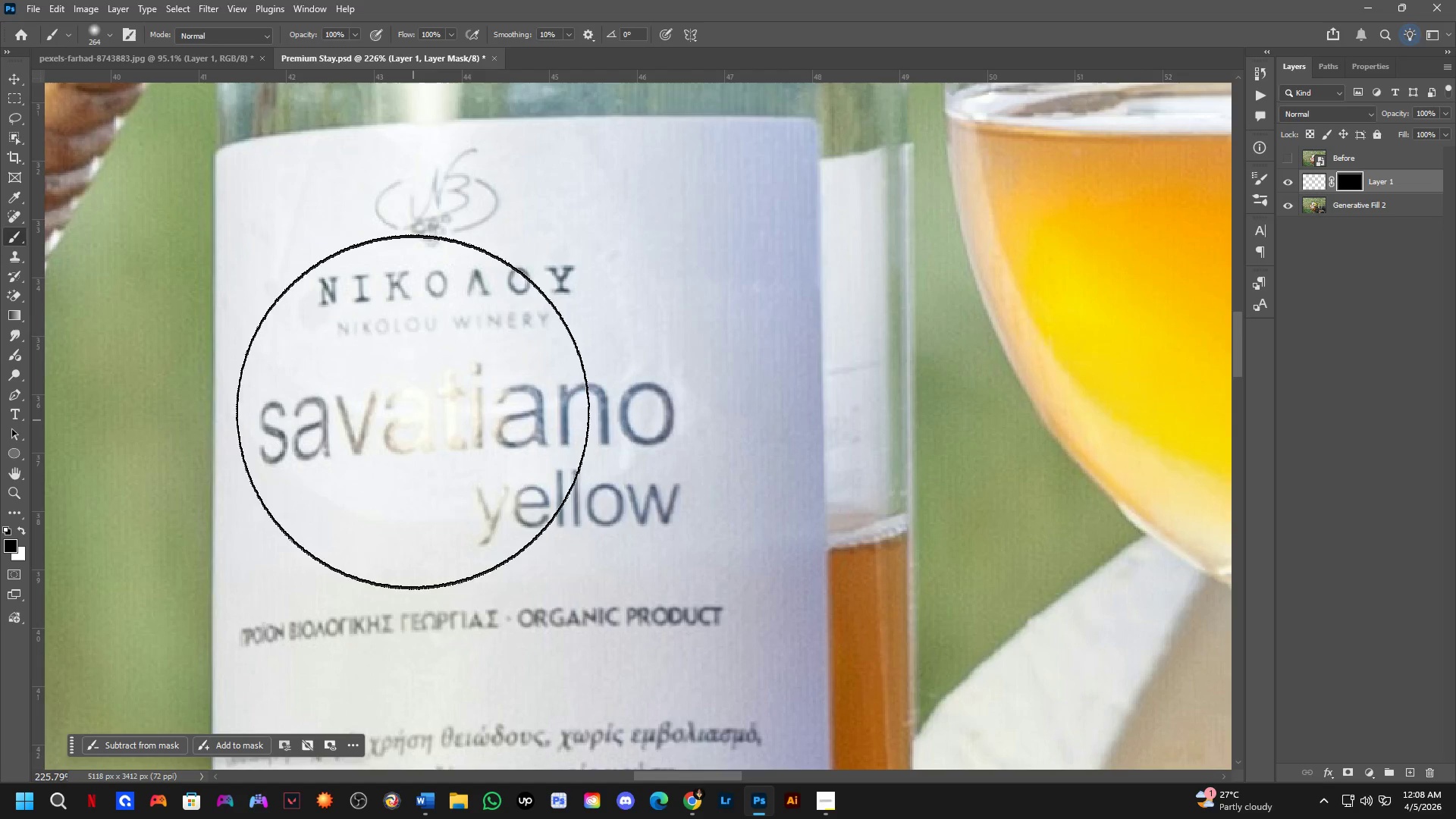 
left_click_drag(start_coordinate=[397, 367], to_coordinate=[372, 386])
 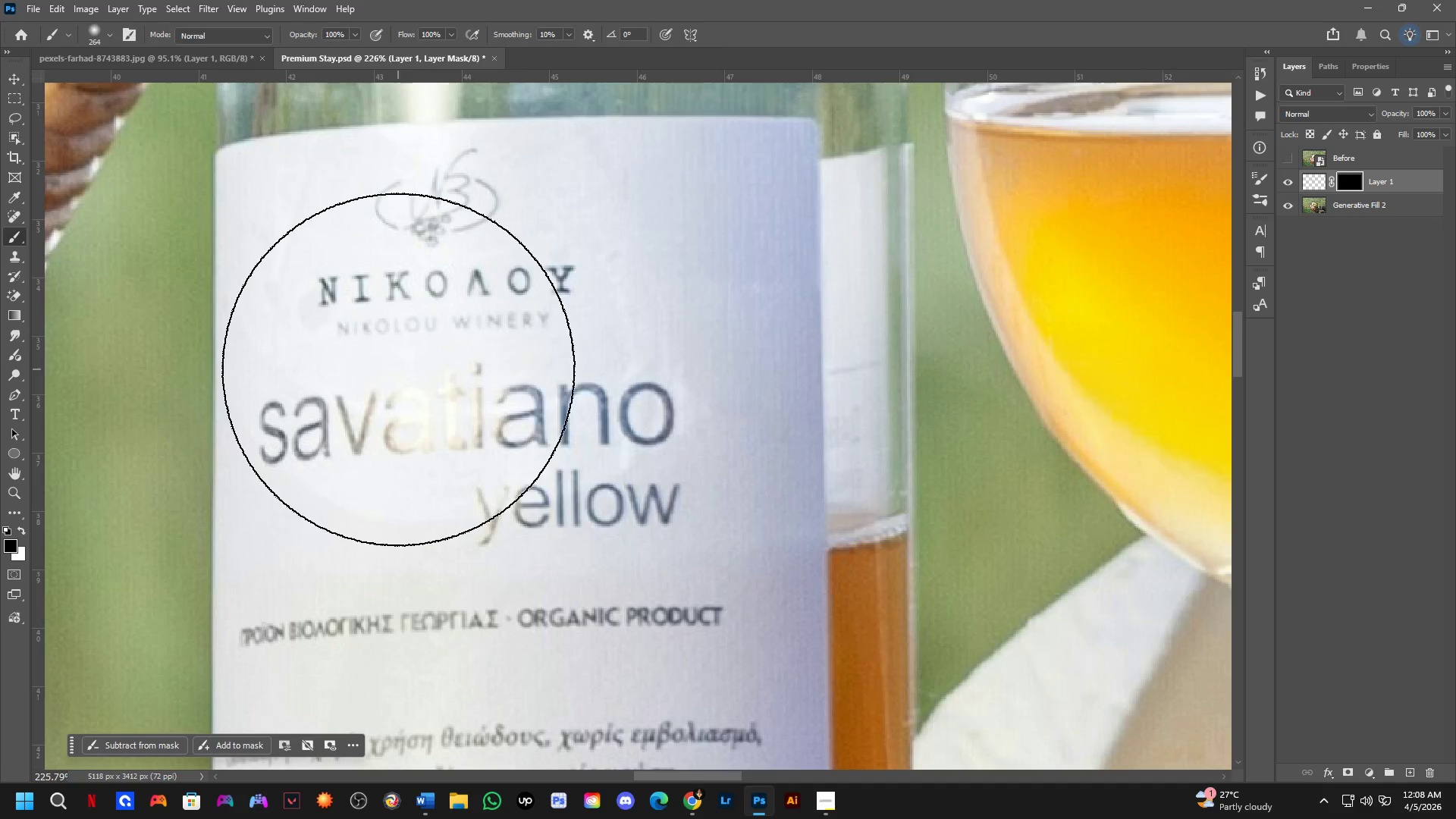 
key(Alt+AltLeft)
 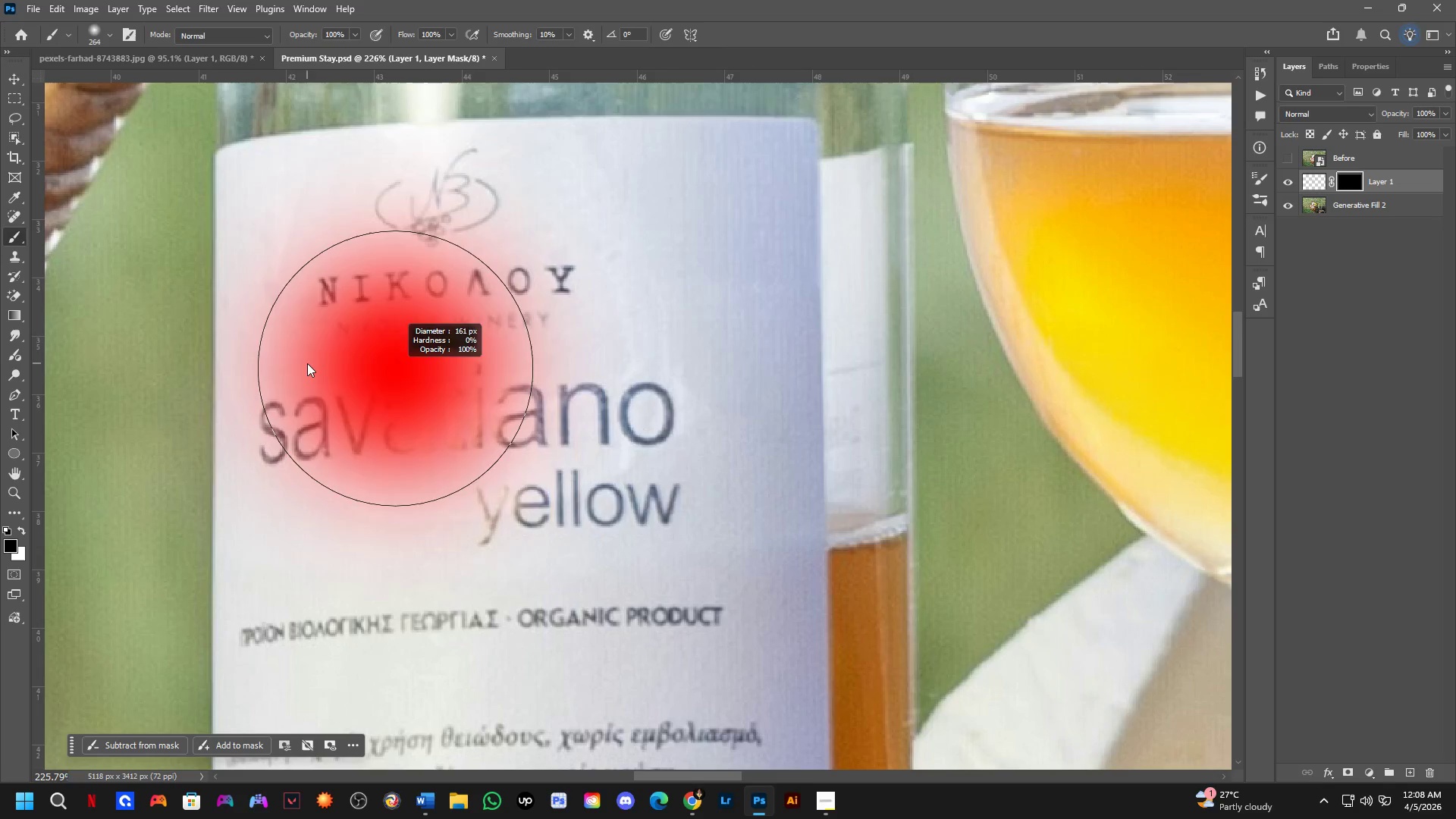 
key(X)
 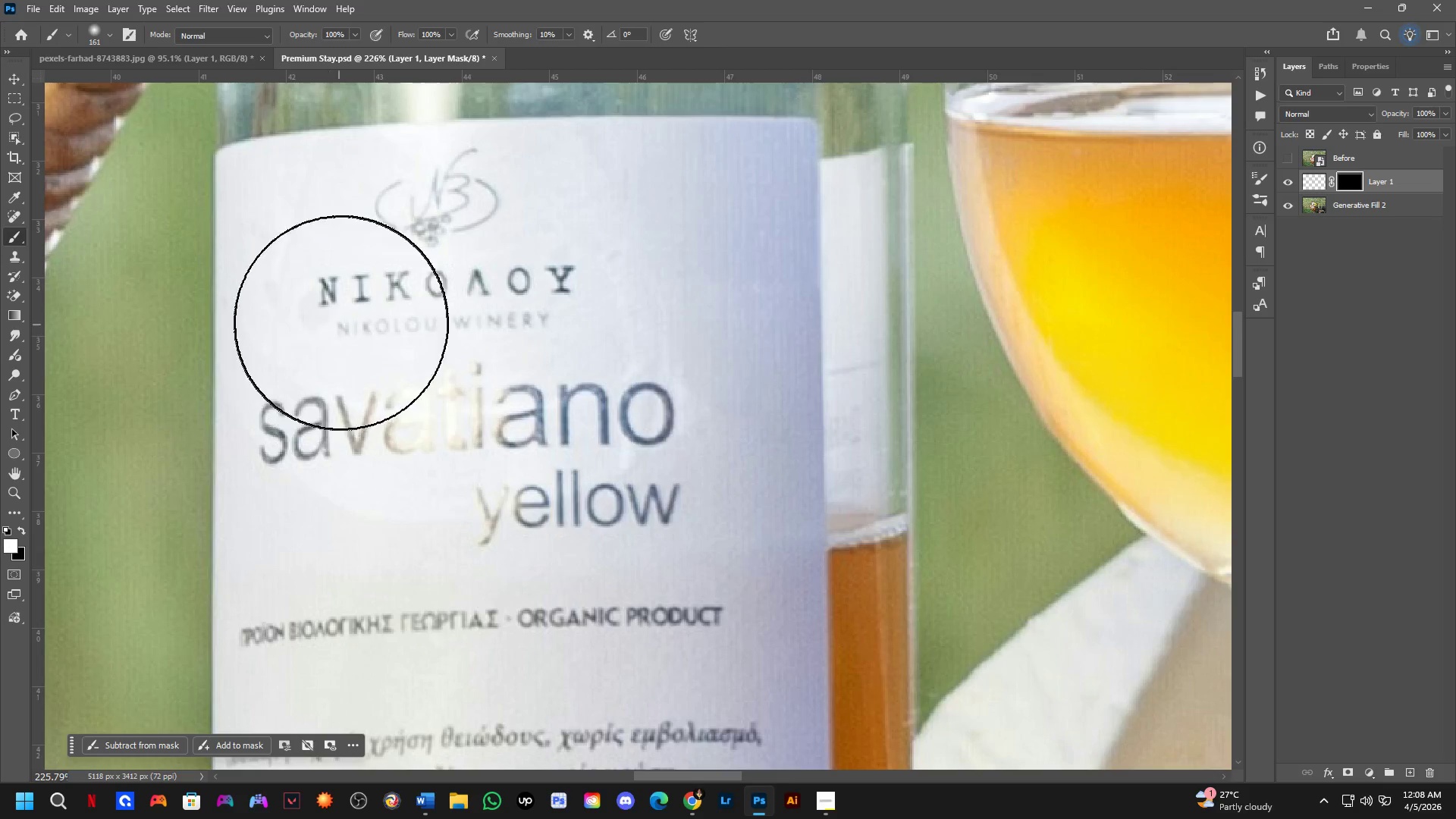 
left_click_drag(start_coordinate=[342, 321], to_coordinate=[469, 343])
 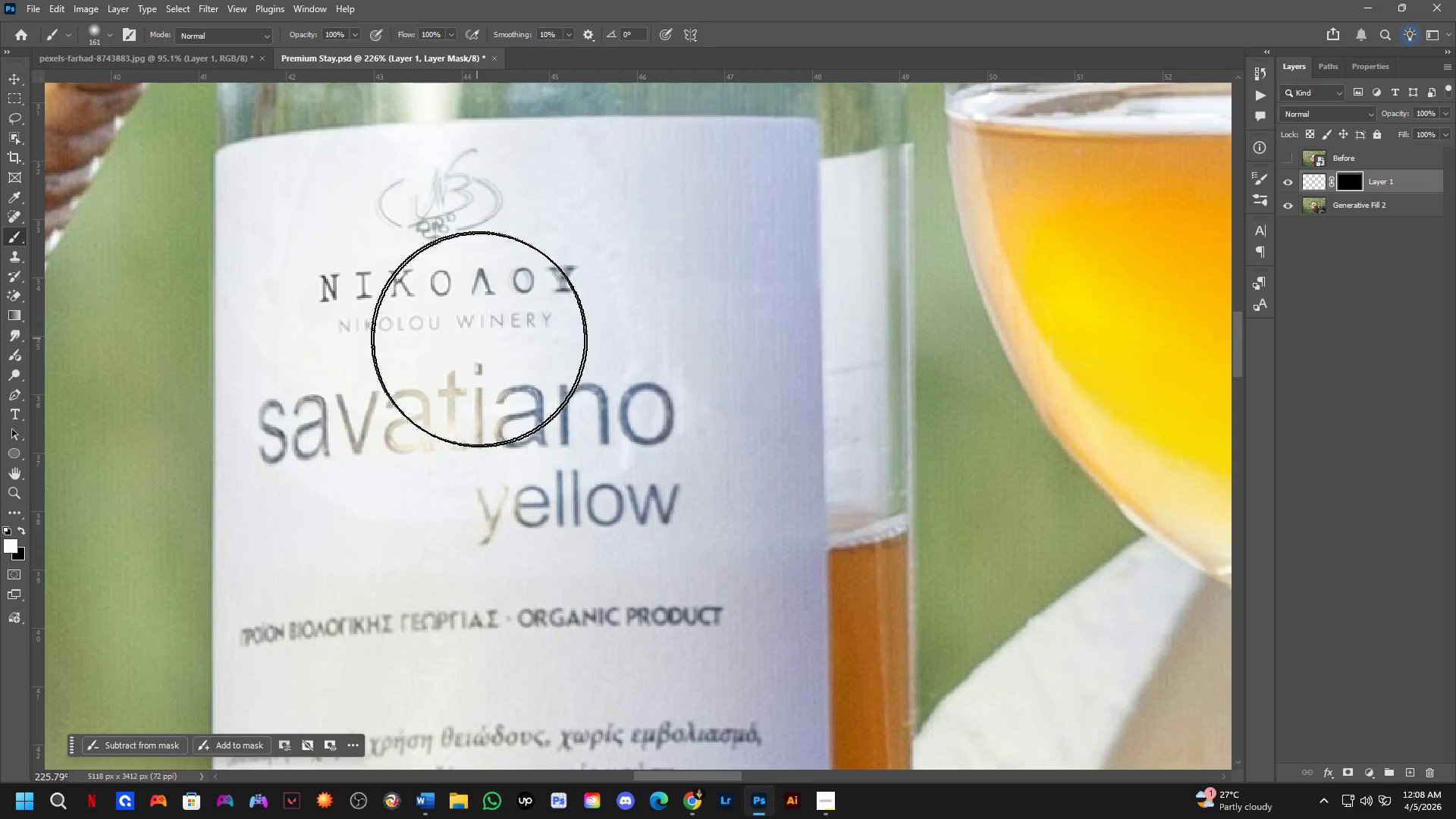 
hold_key(key=AltLeft, duration=0.31)
 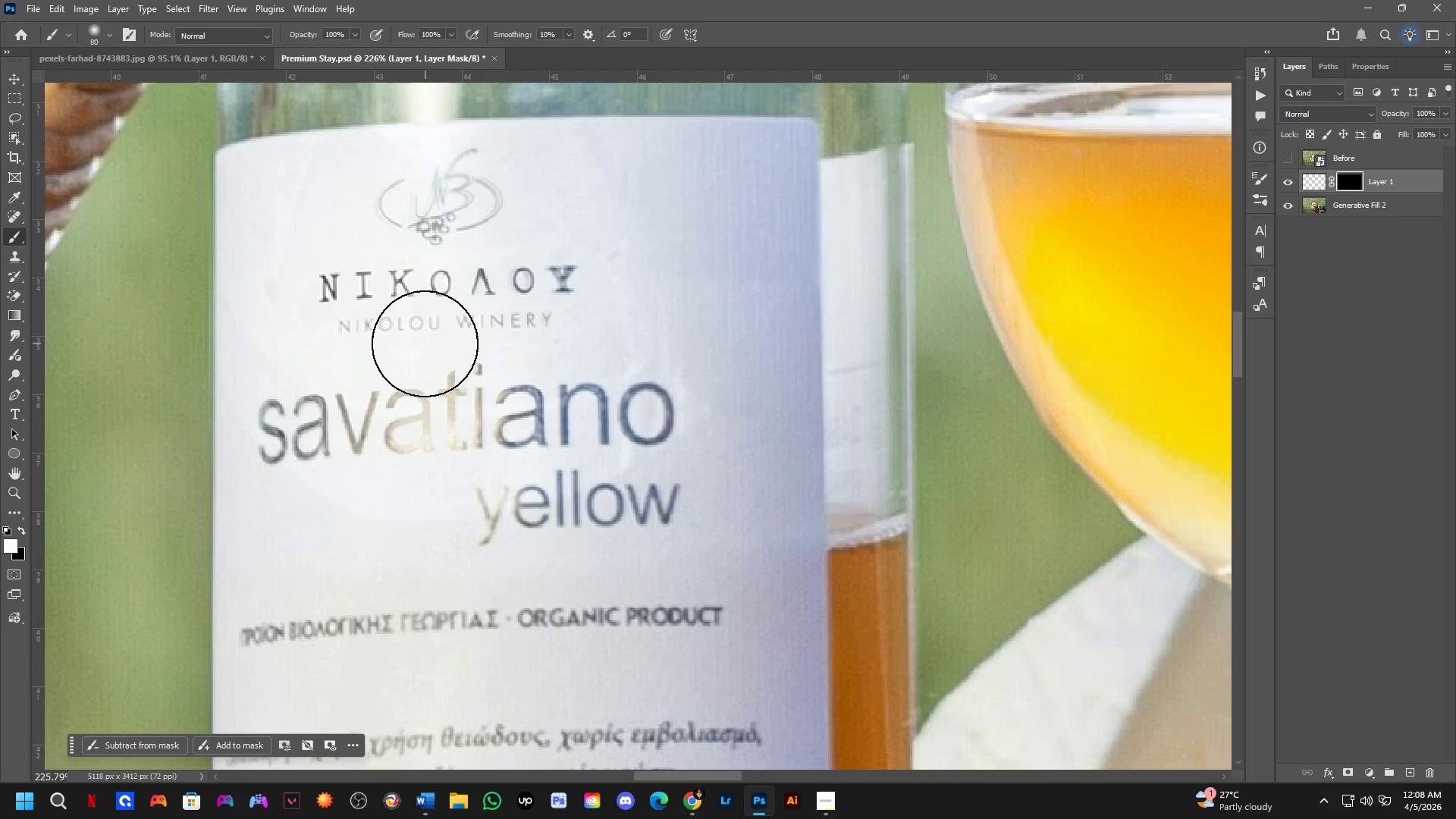 
key(Alt+AltLeft)
 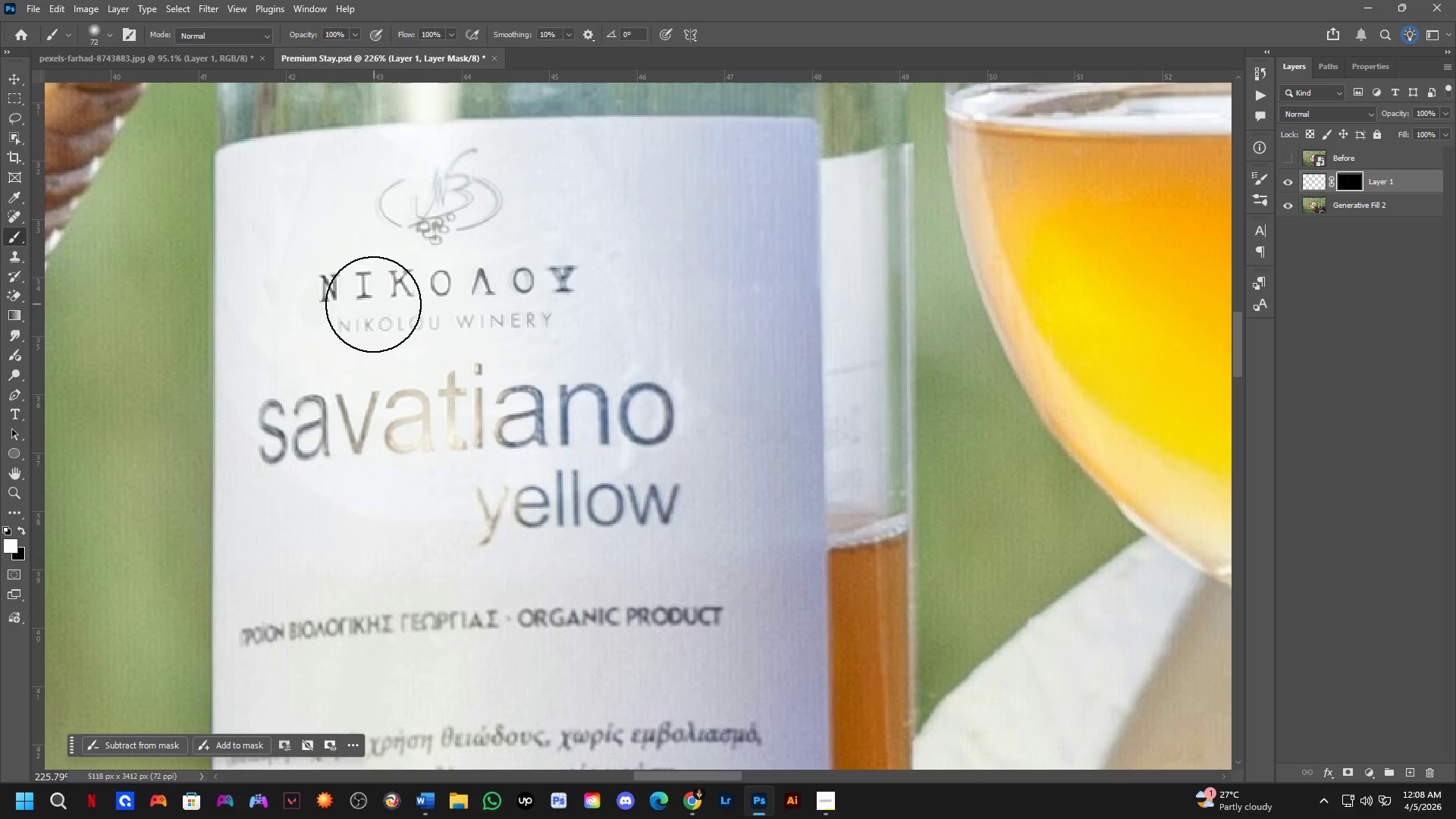 
left_click_drag(start_coordinate=[393, 243], to_coordinate=[456, 199])
 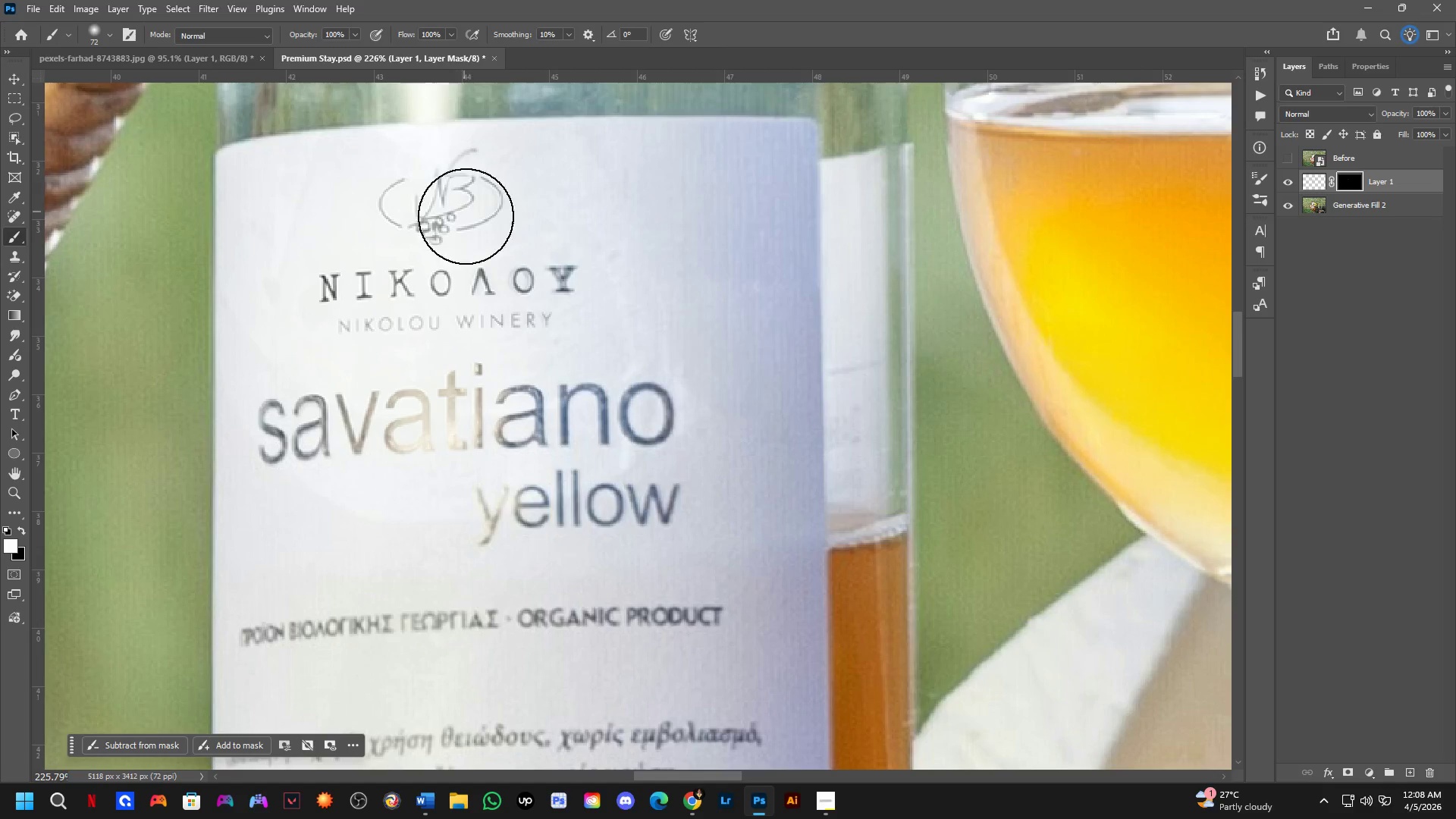 
key(Control+Z)
 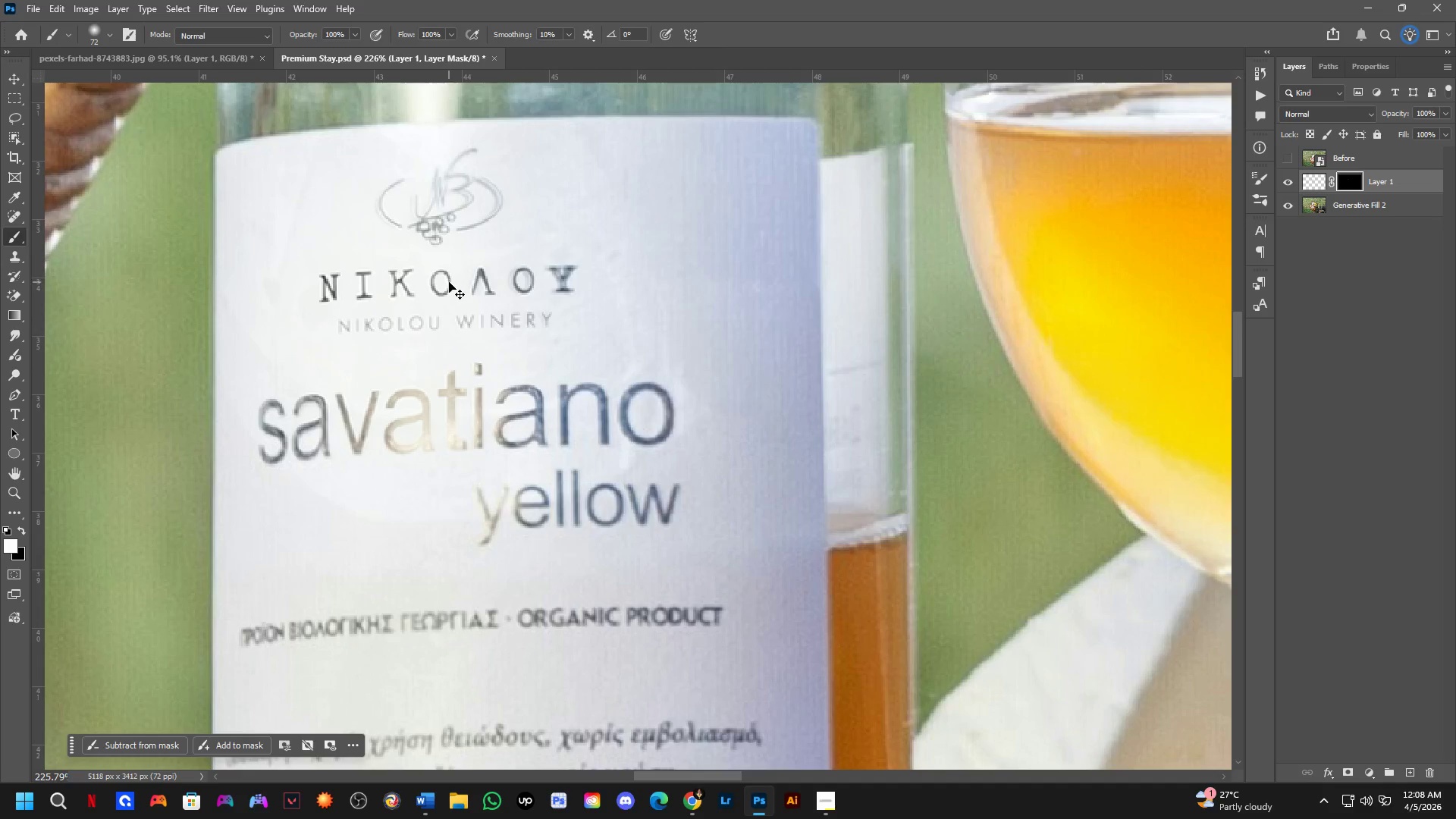 
key(Control+Z)
 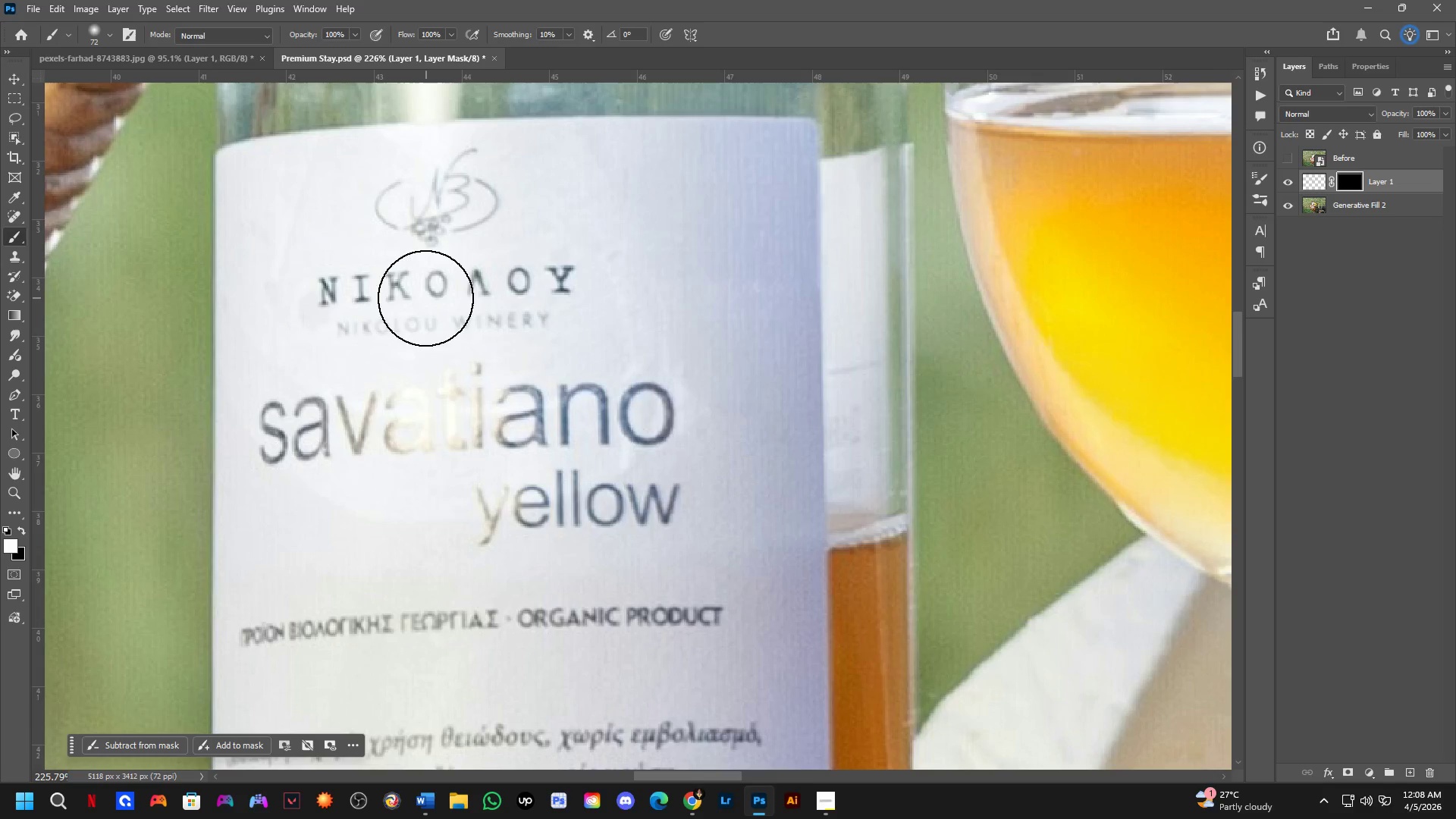 
key(Alt+AltLeft)
 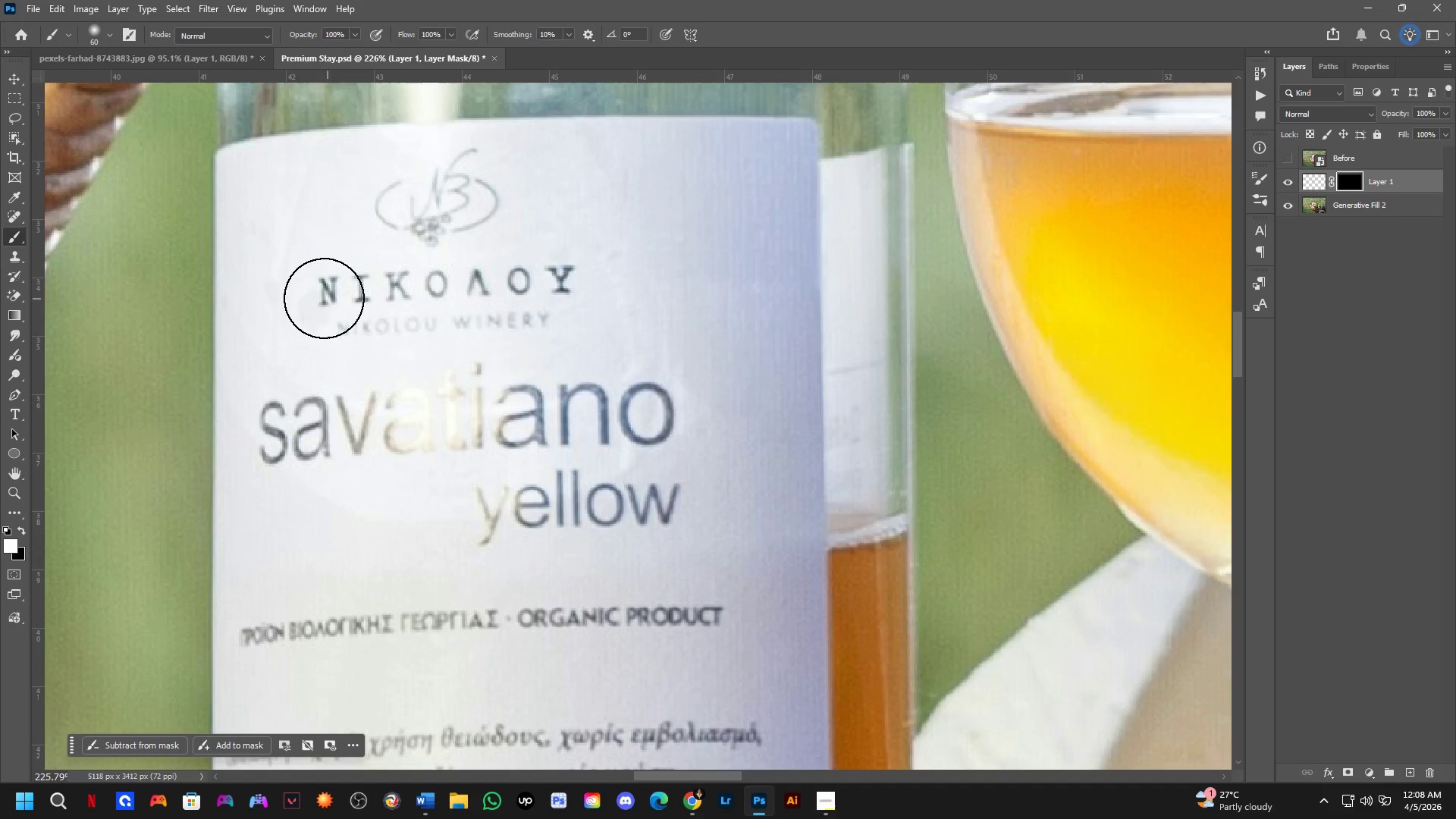 
left_click_drag(start_coordinate=[322, 294], to_coordinate=[438, 456])
 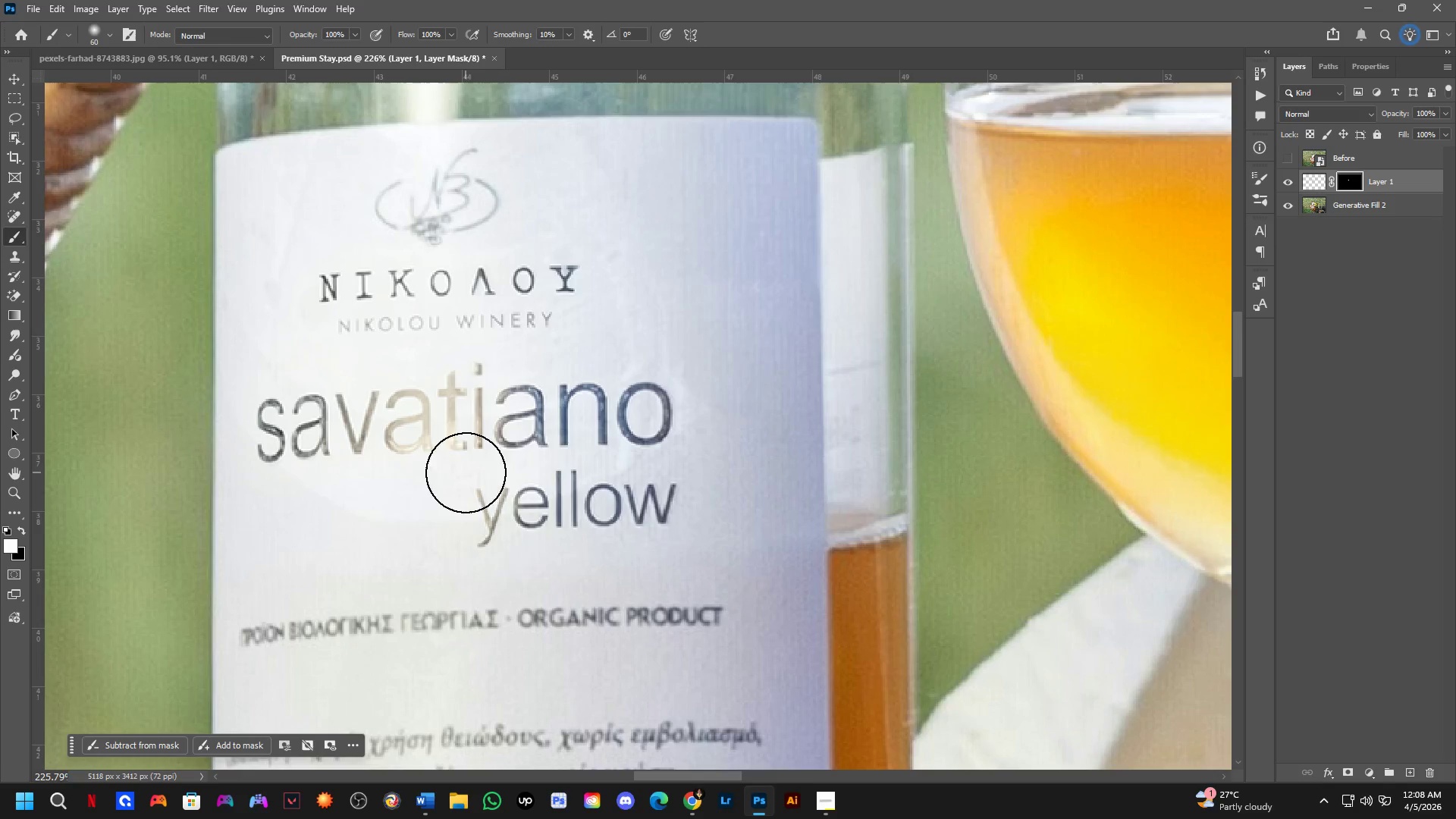 
key(Alt+AltLeft)
 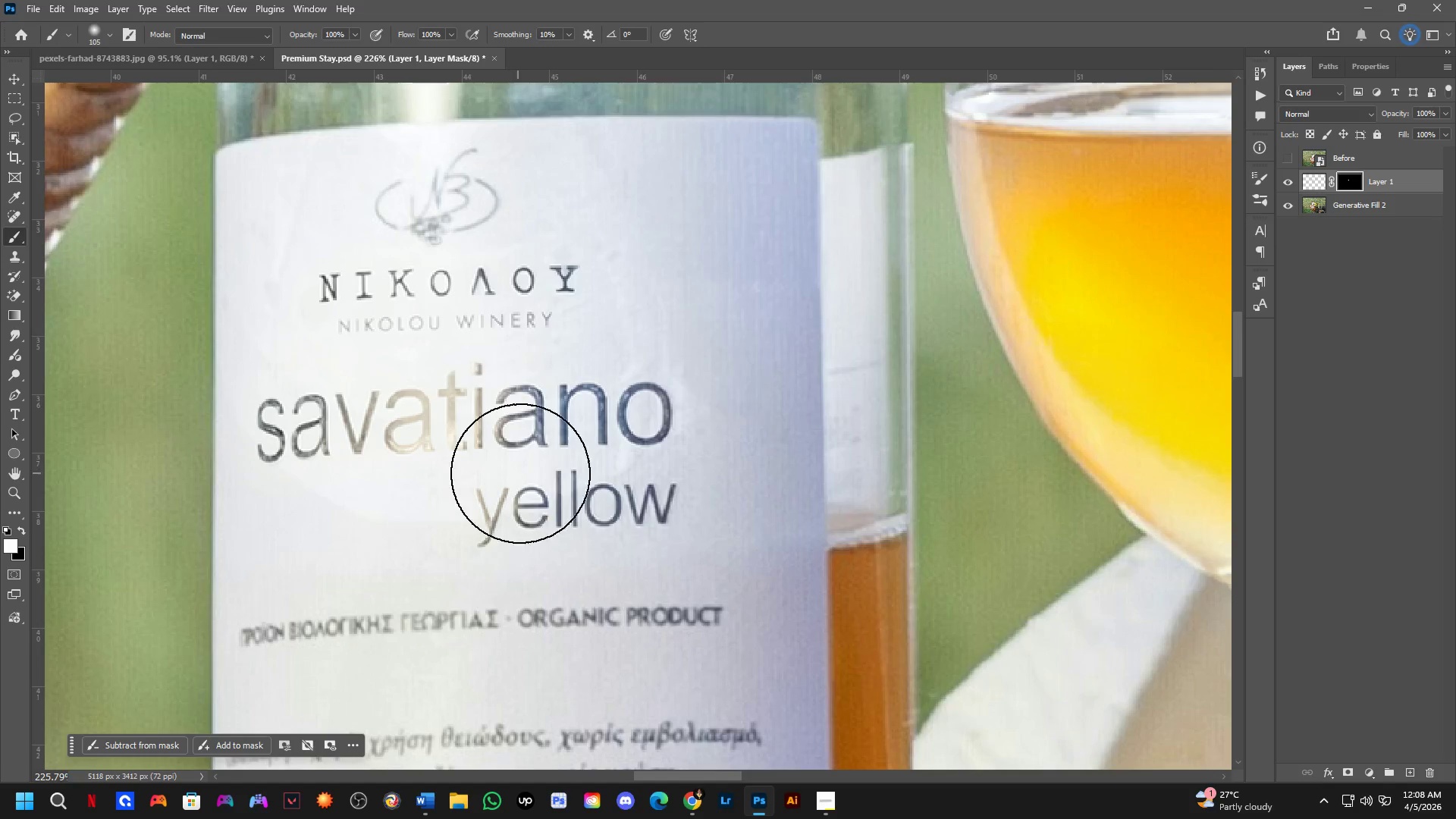 
left_click_drag(start_coordinate=[531, 462], to_coordinate=[511, 450])
 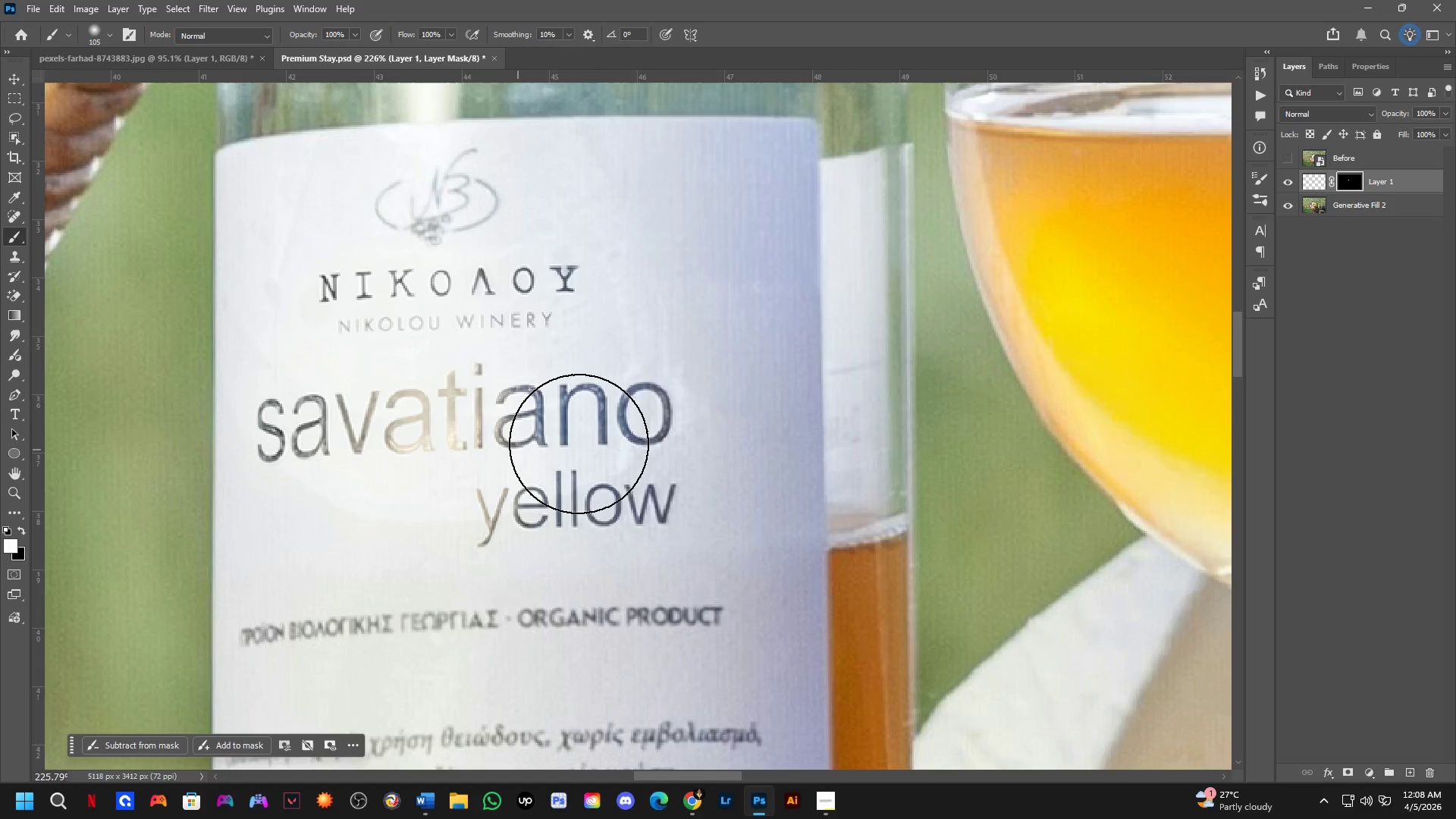 
key(Shift+ShiftLeft)
 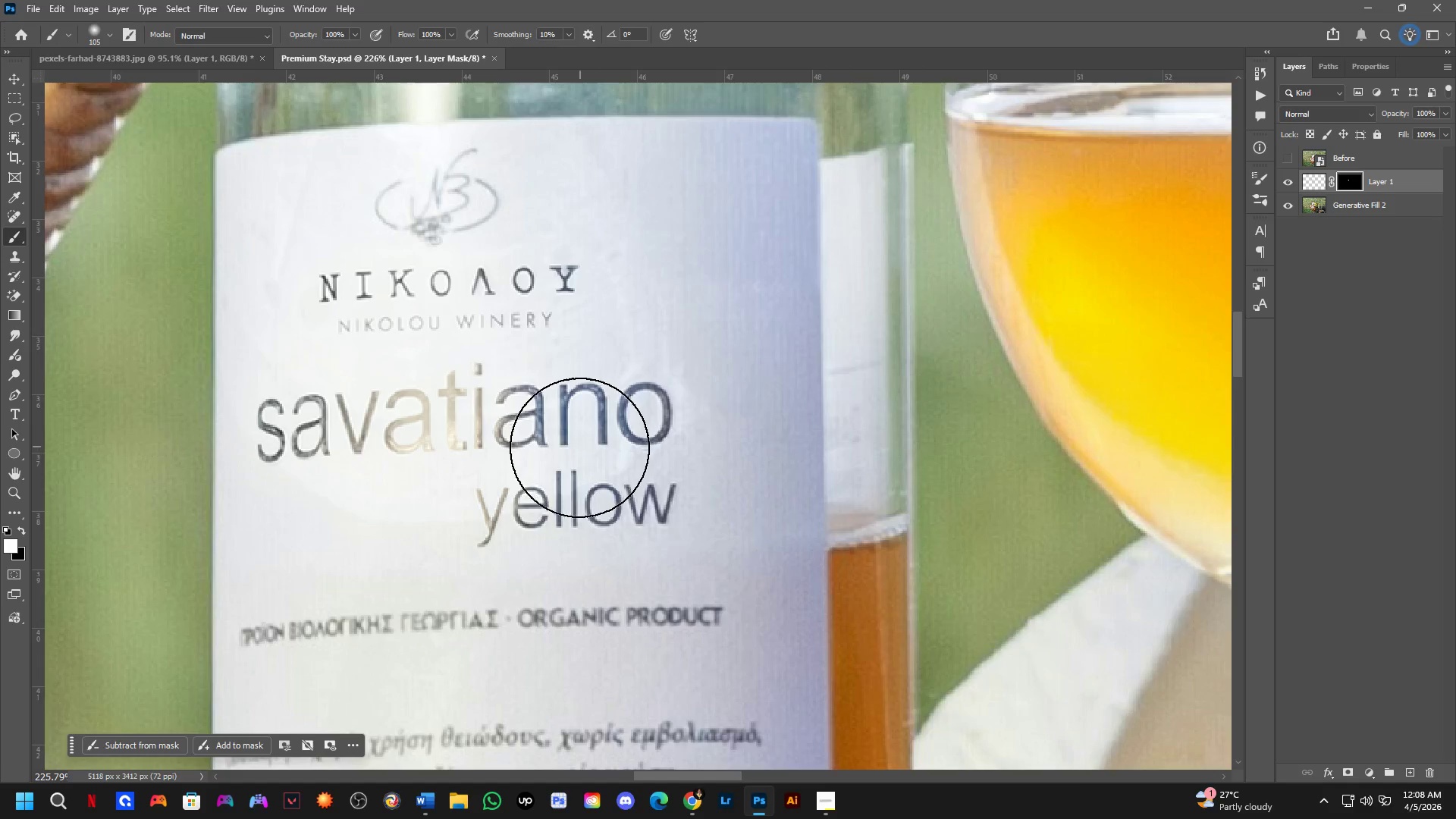 
hold_key(key=Space, duration=0.39)
 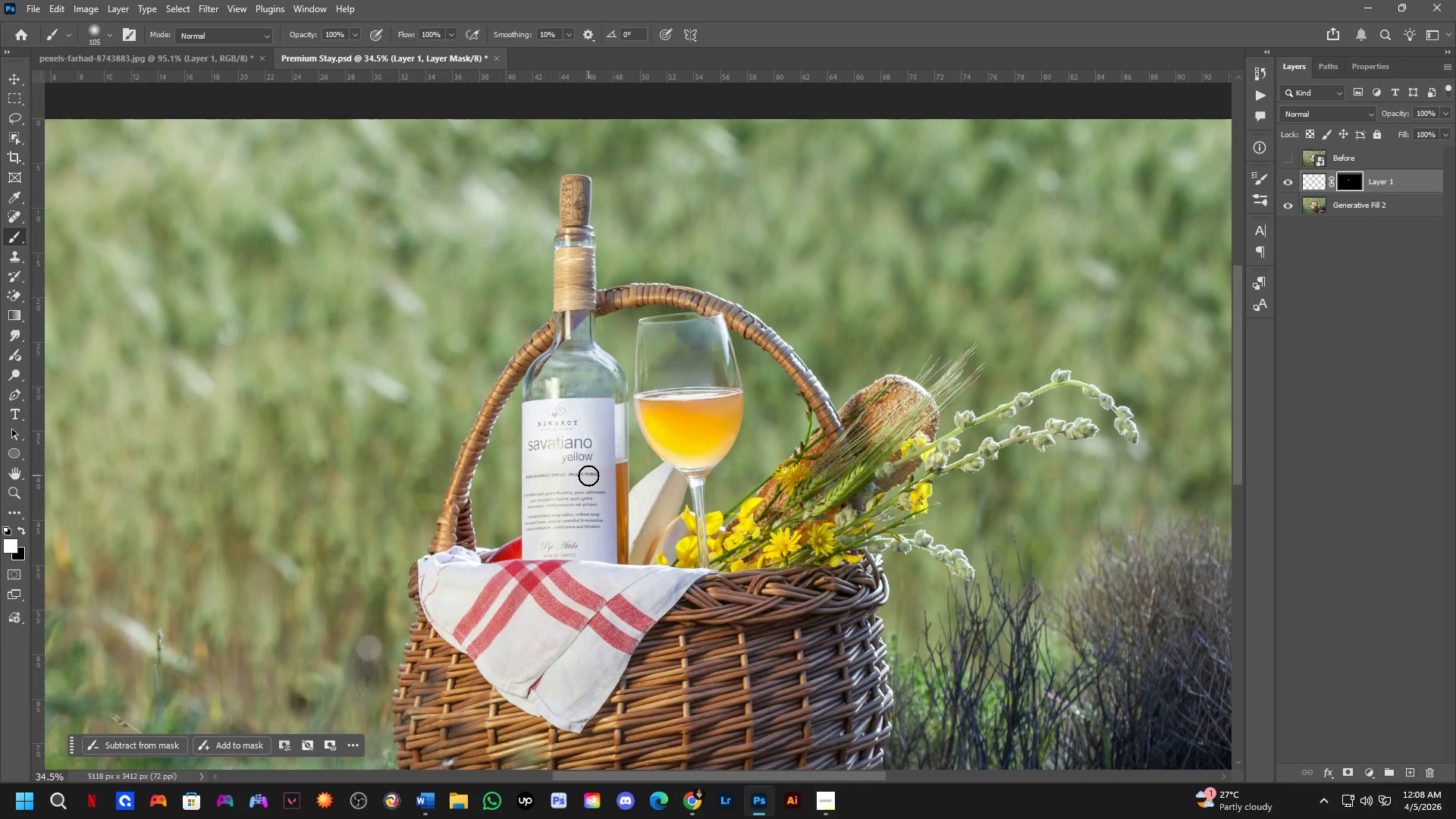 
left_click_drag(start_coordinate=[595, 497], to_coordinate=[585, 482])
 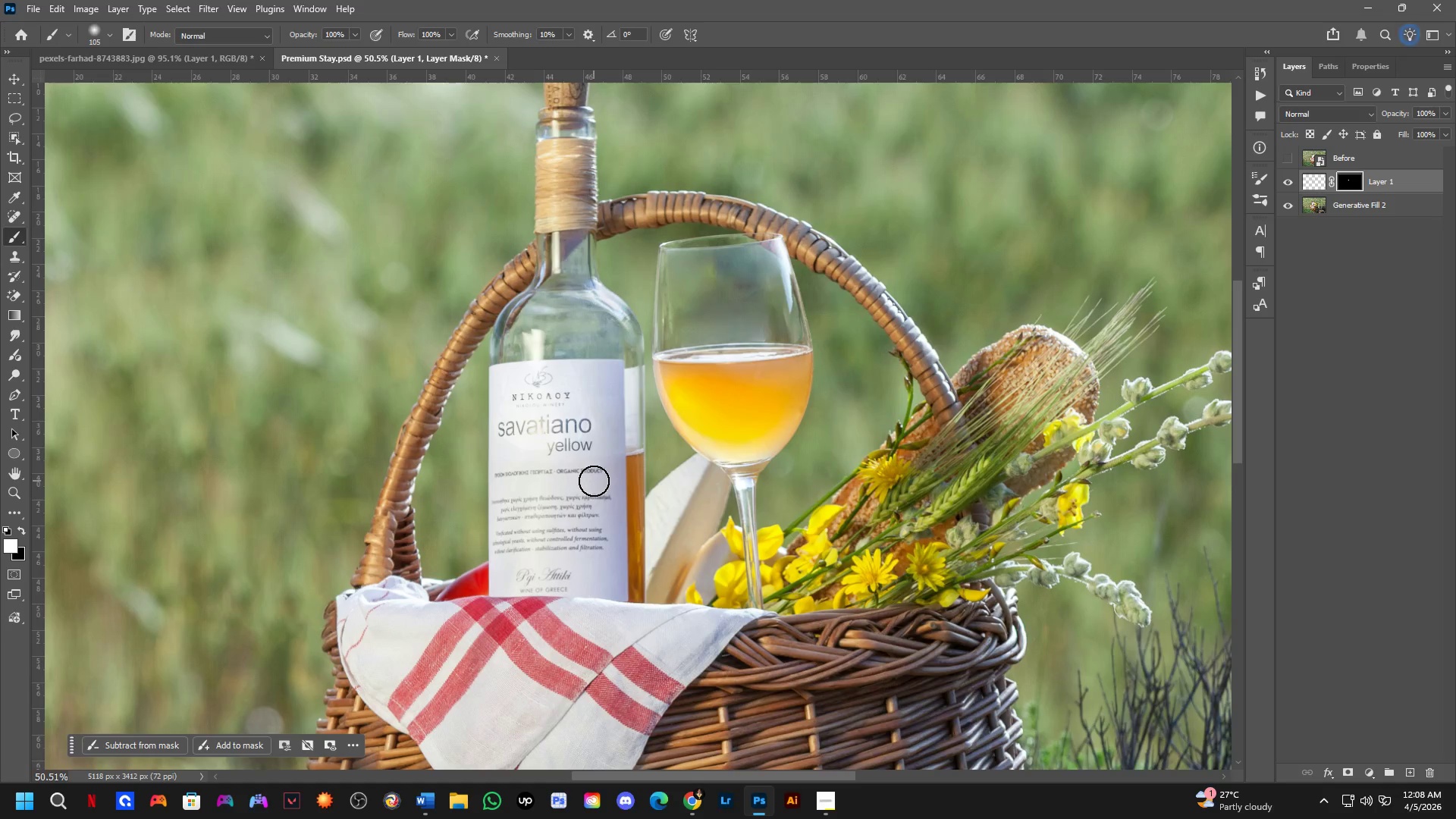 
scroll: coordinate [594, 481], scroll_direction: down, amount: 10.0
 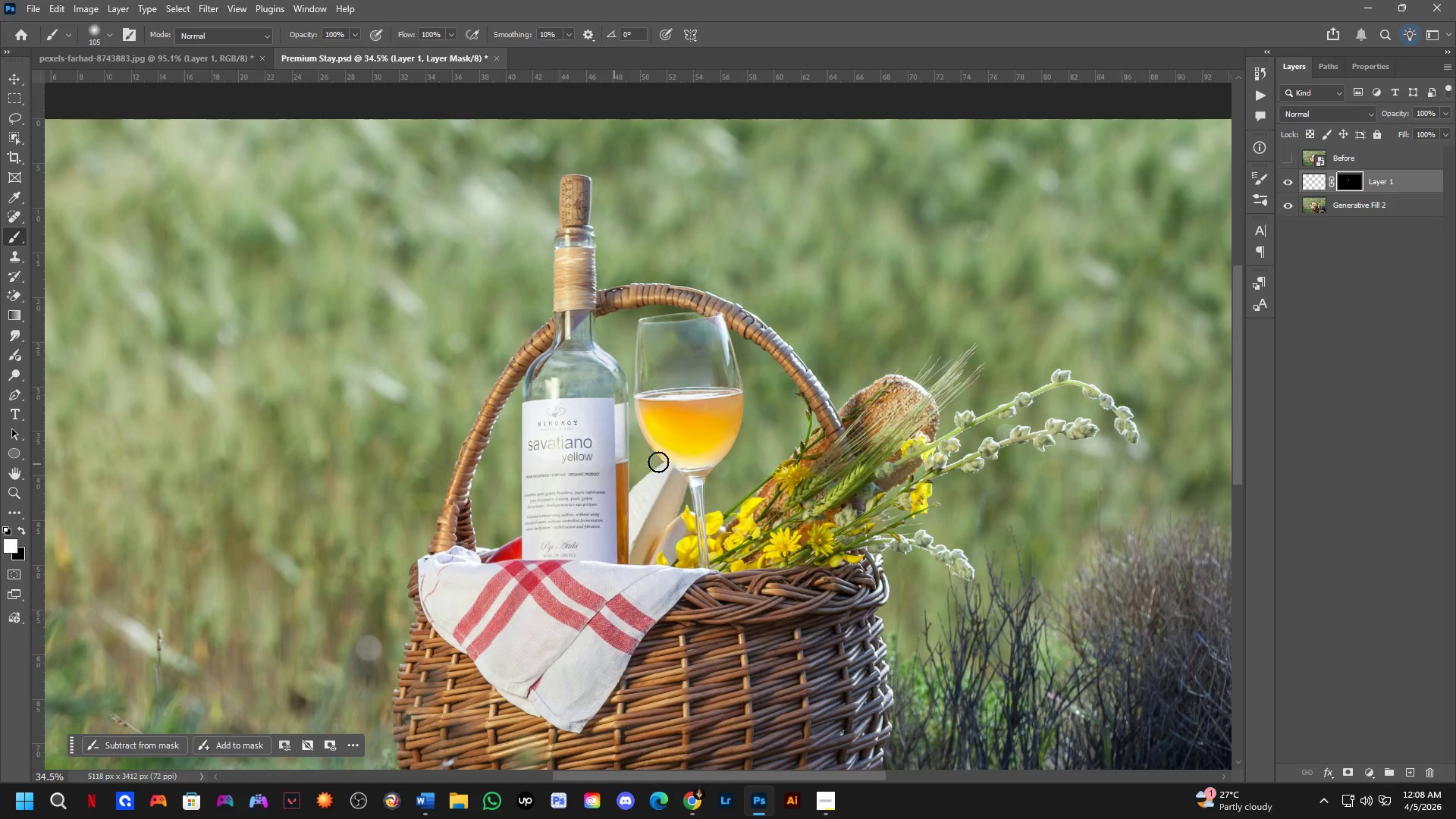 
key(Control+Shift+ShiftLeft)
 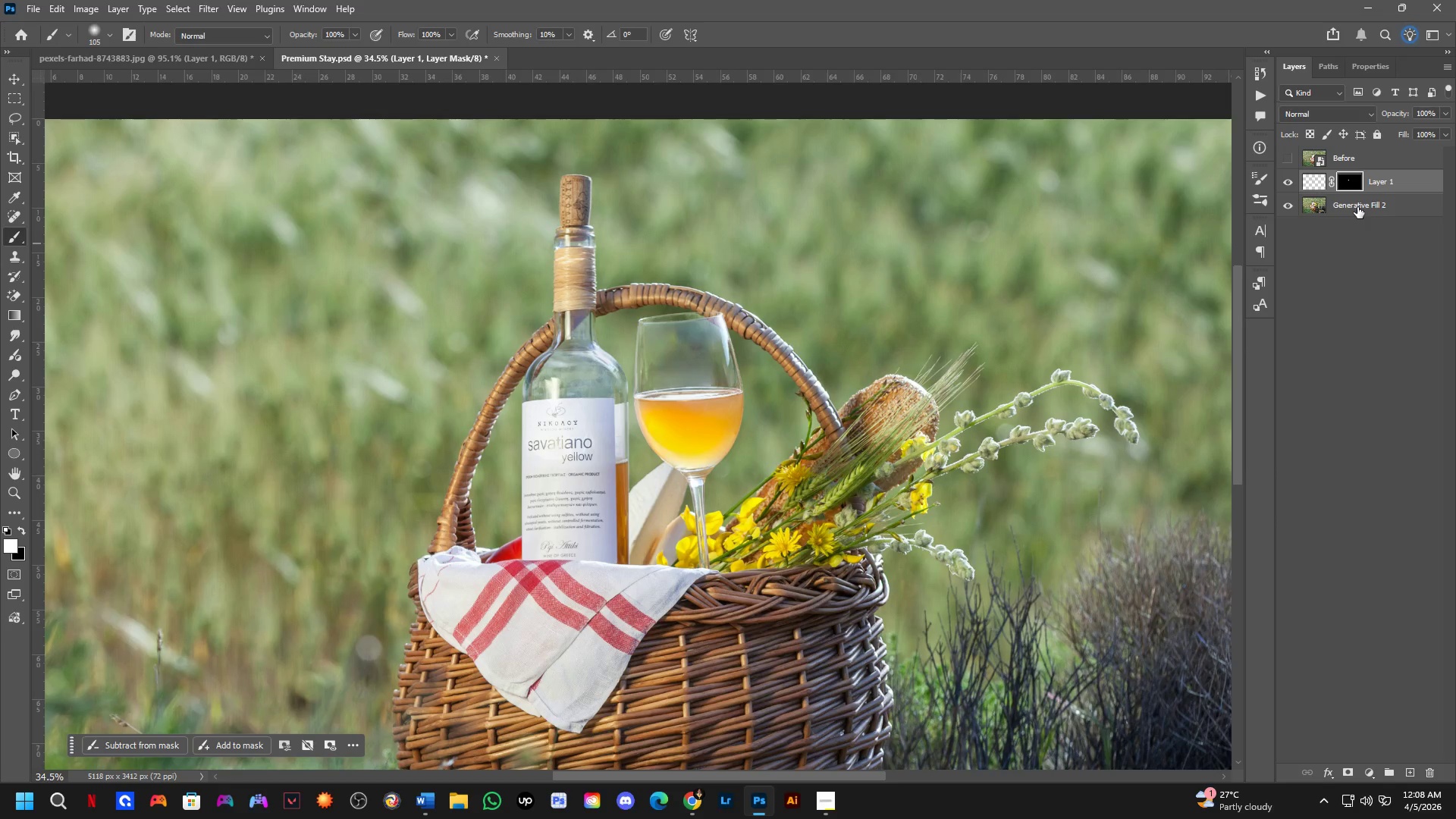 
left_click([1357, 207])
 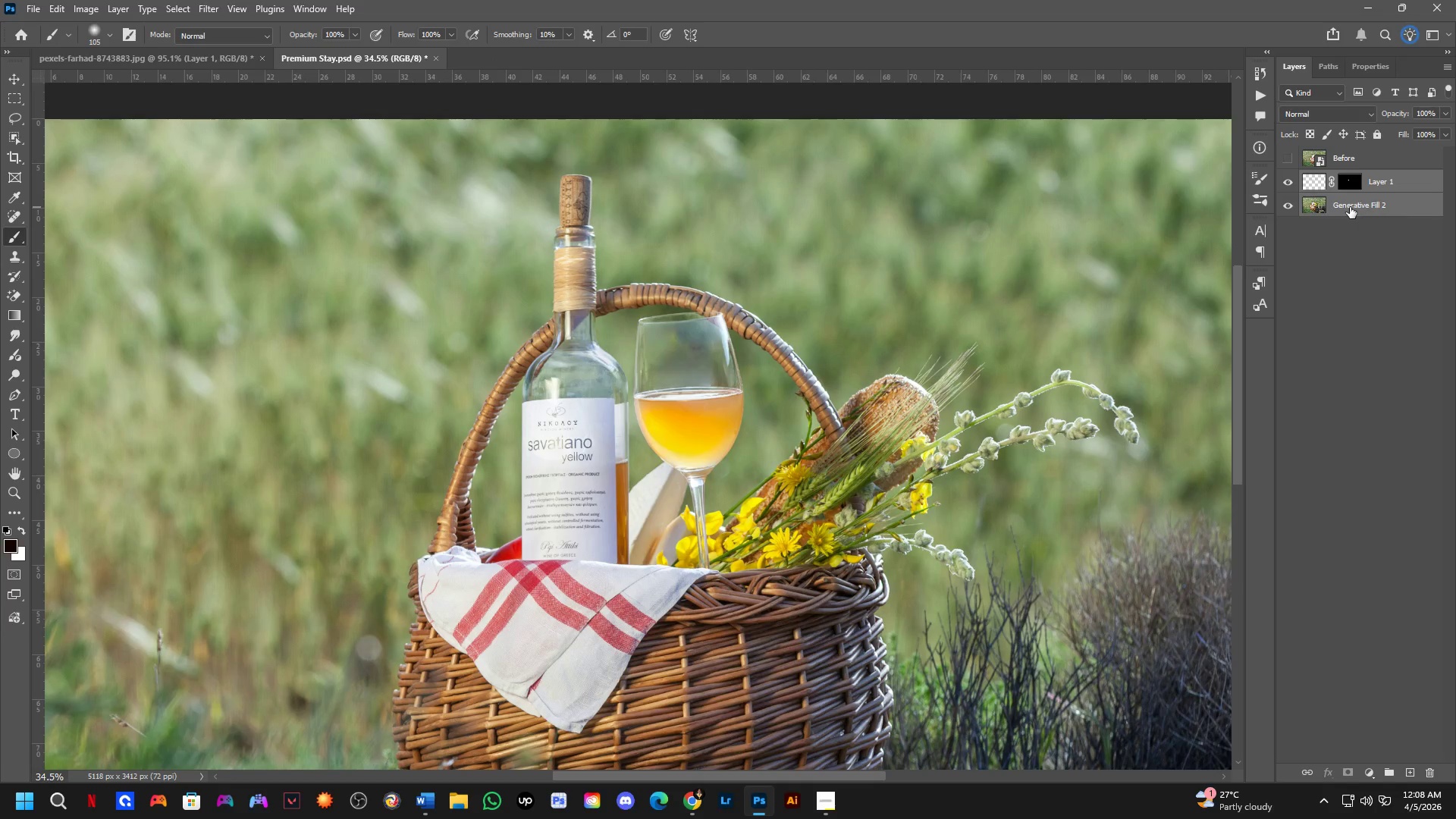 
key(Control+E)
 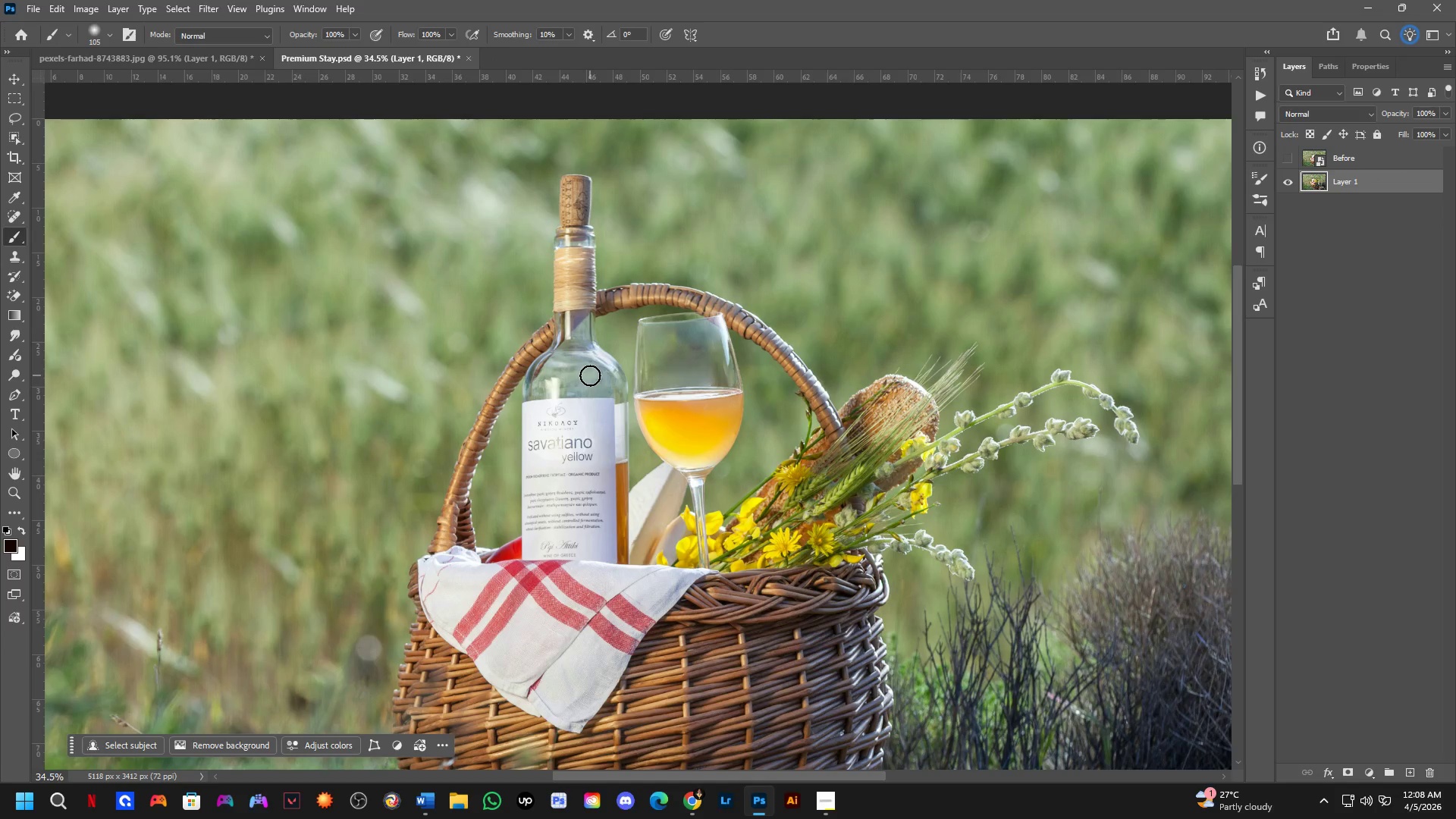 
hold_key(key=Space, duration=0.58)
 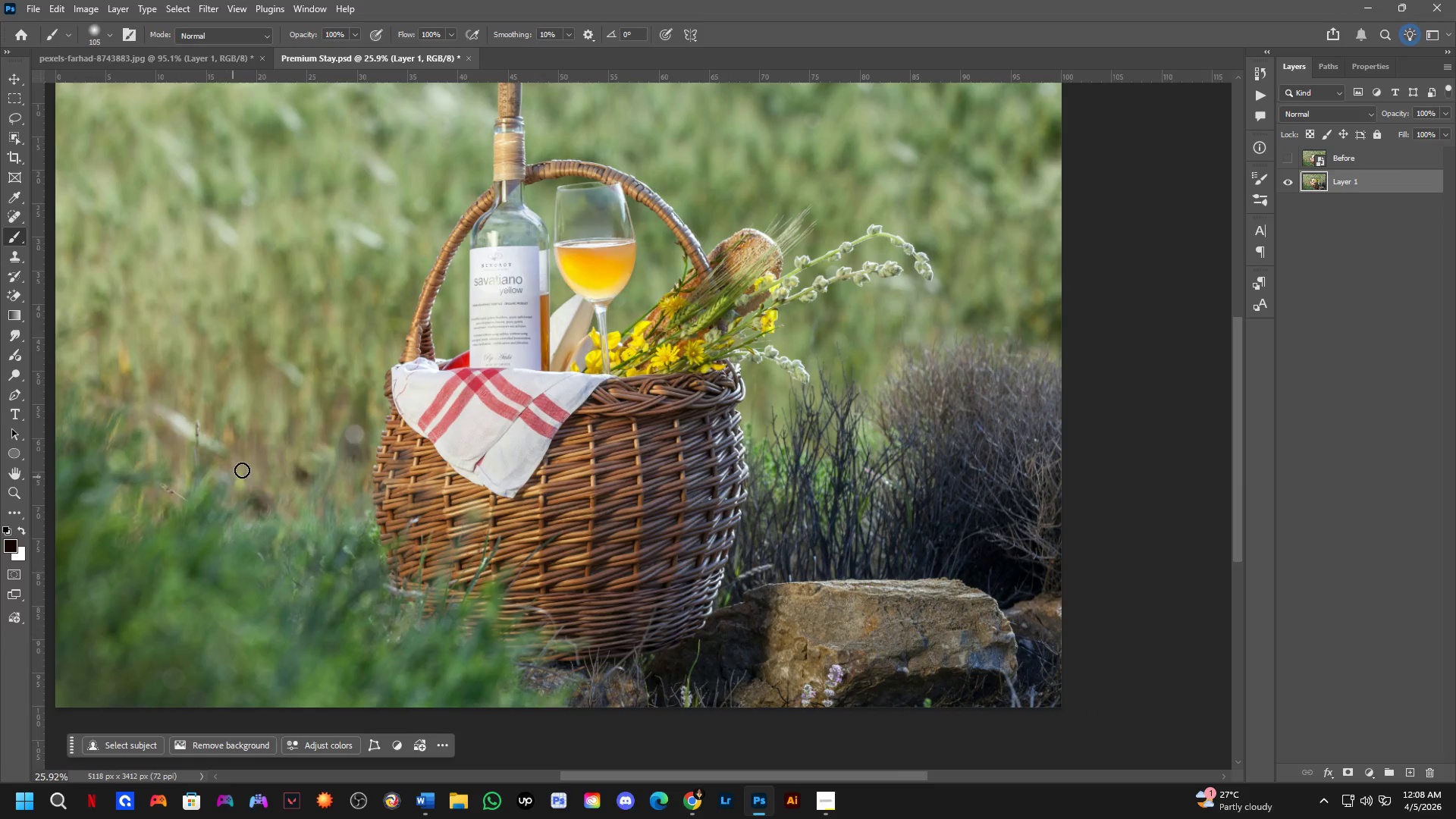 
left_click_drag(start_coordinate=[651, 465], to_coordinate=[583, 323])
 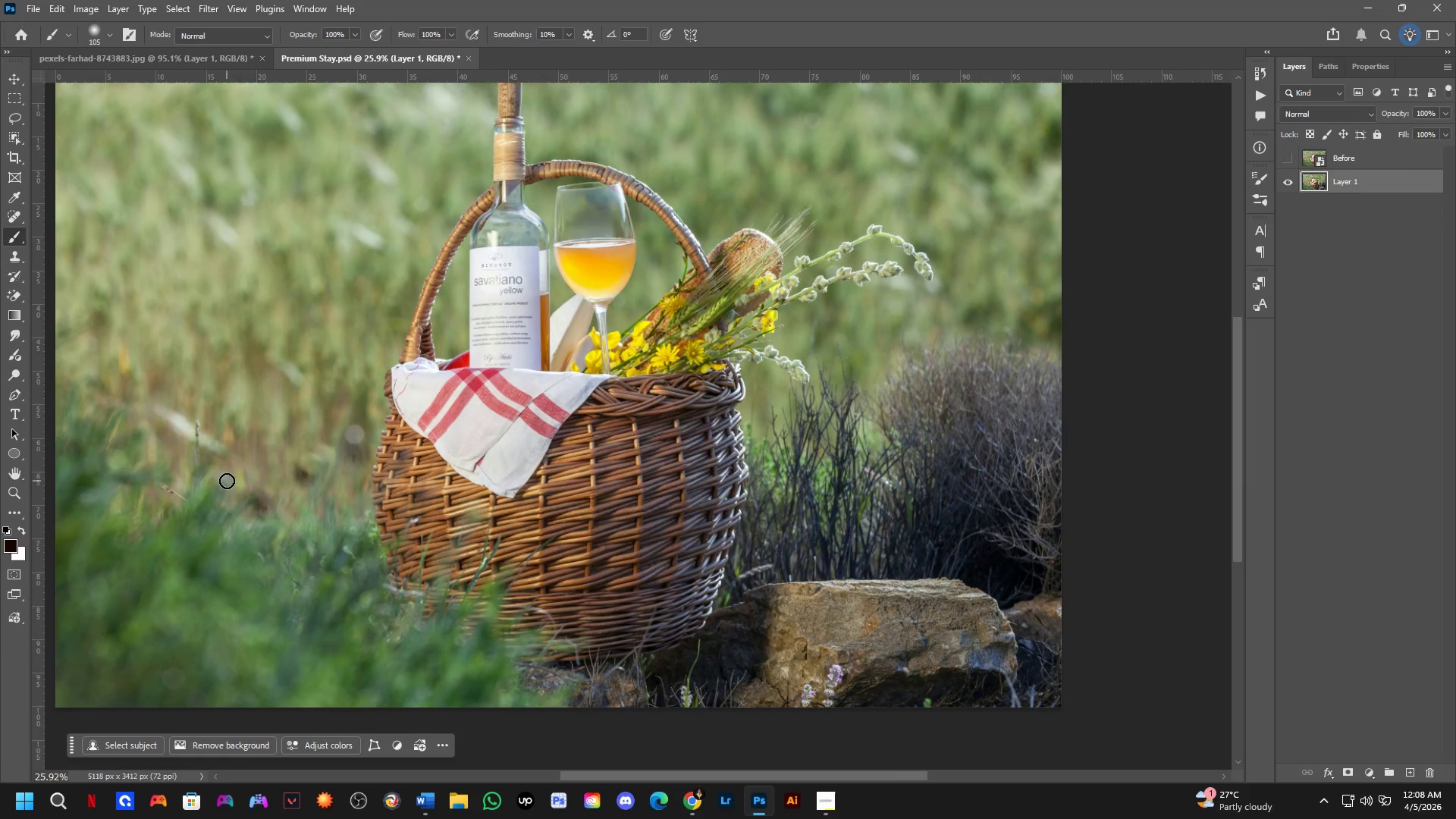 
scroll: coordinate [583, 356], scroll_direction: down, amount: 3.0
 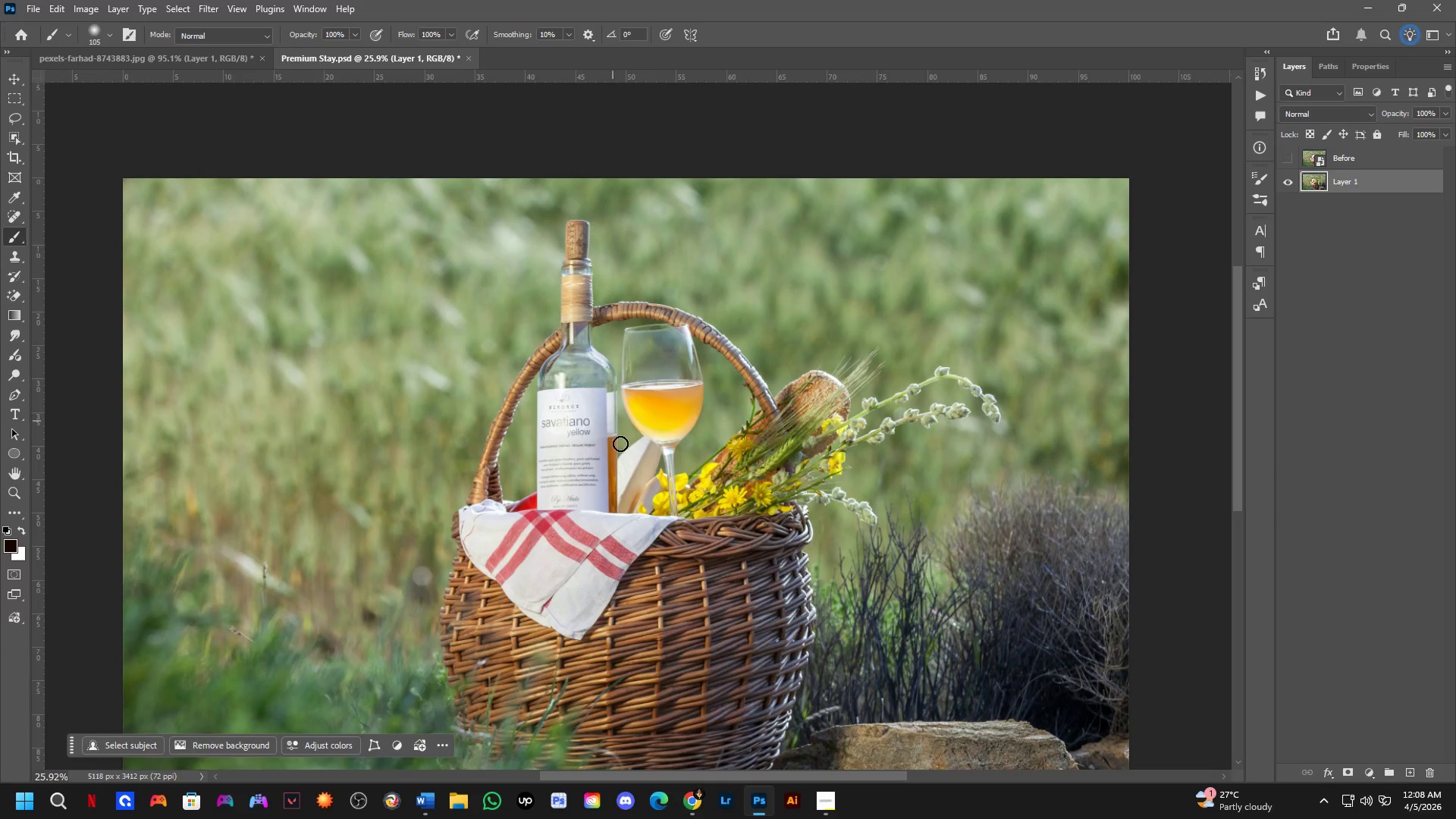 
hold_key(key=Space, duration=0.47)
 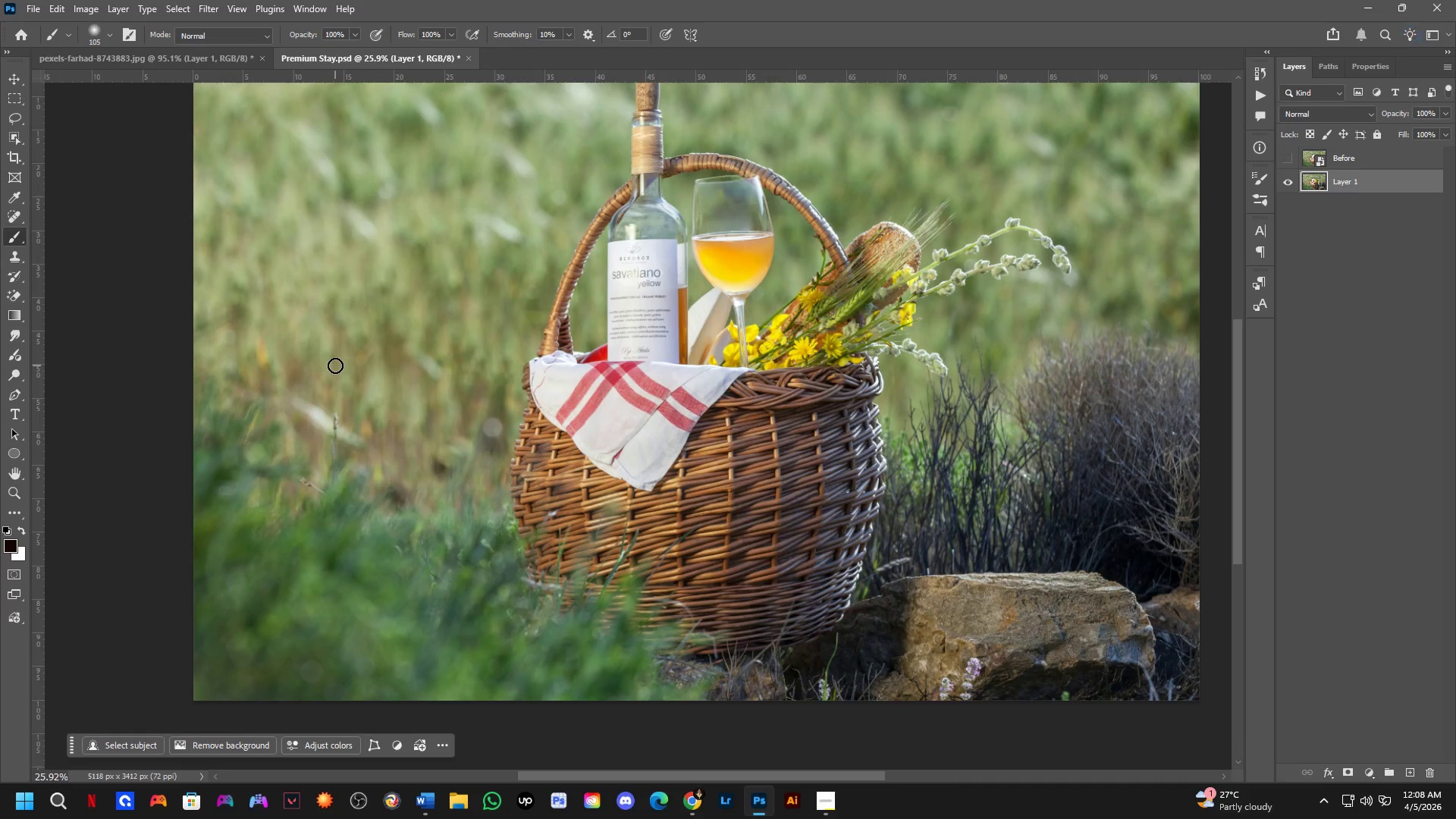 
left_click_drag(start_coordinate=[351, 418], to_coordinate=[458, 398])
 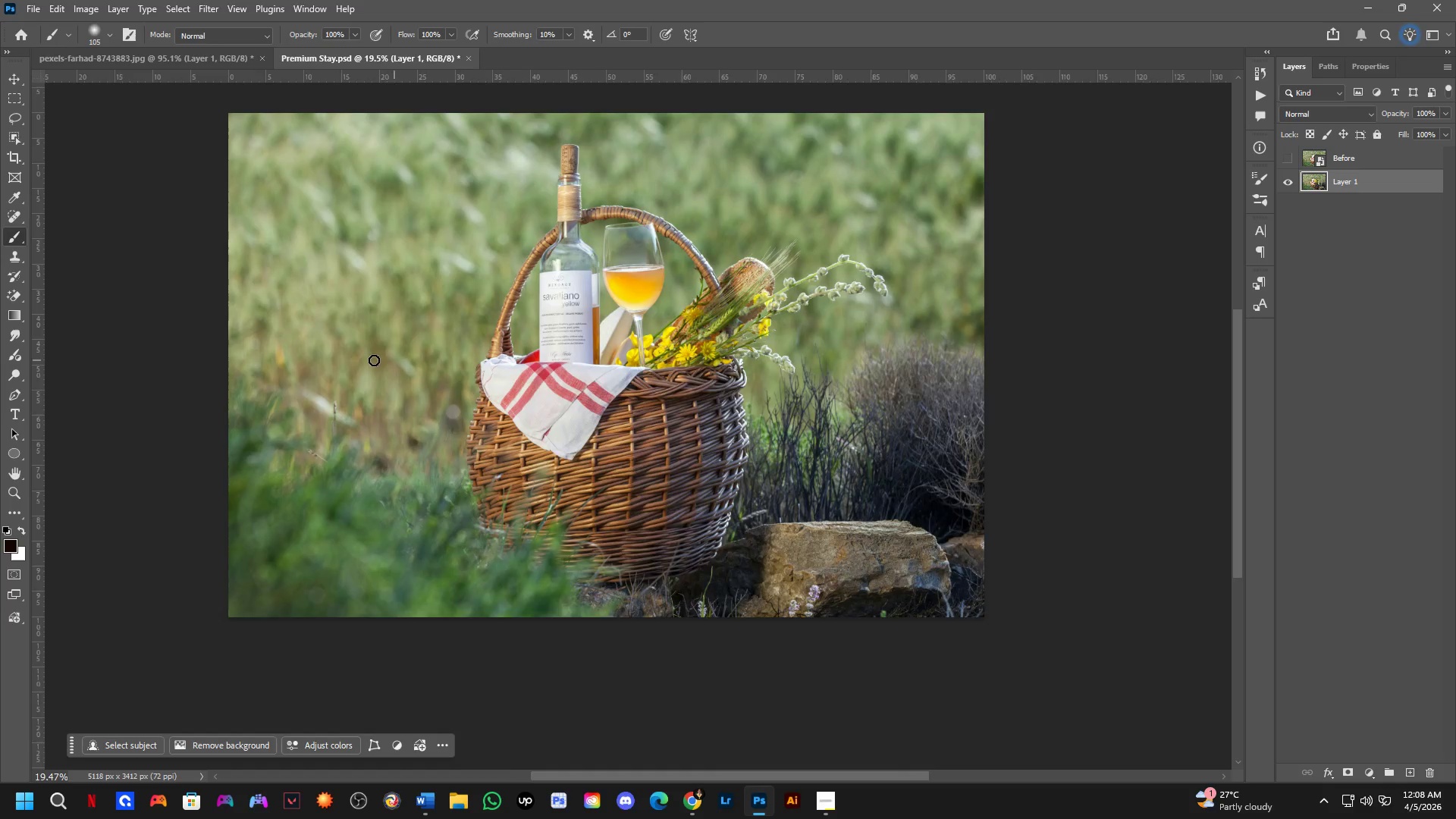 
scroll: coordinate [321, 425], scroll_direction: down, amount: 3.0
 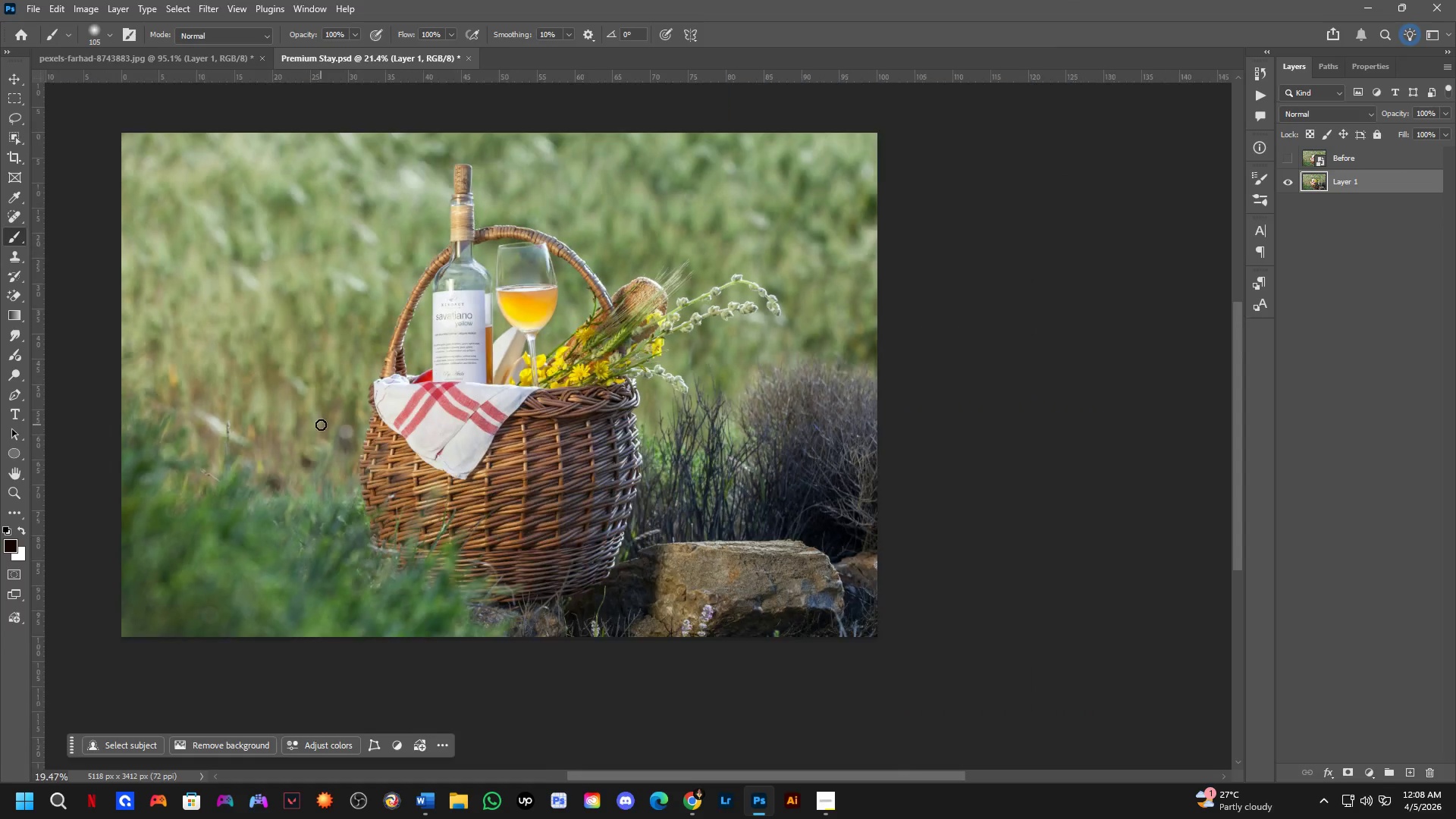 
scroll: coordinate [335, 366], scroll_direction: up, amount: 3.0
 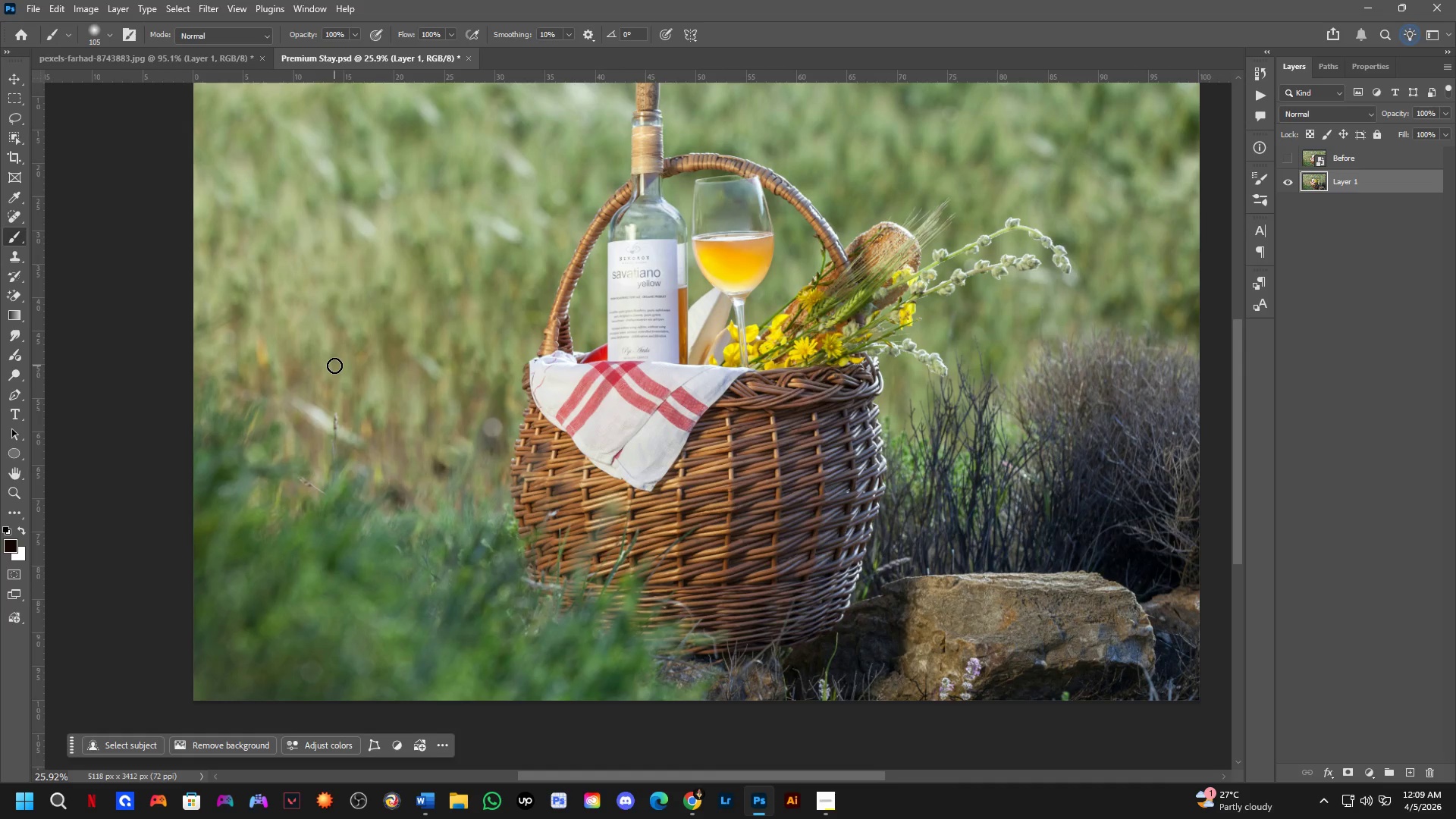 
hold_key(key=Space, duration=0.44)
 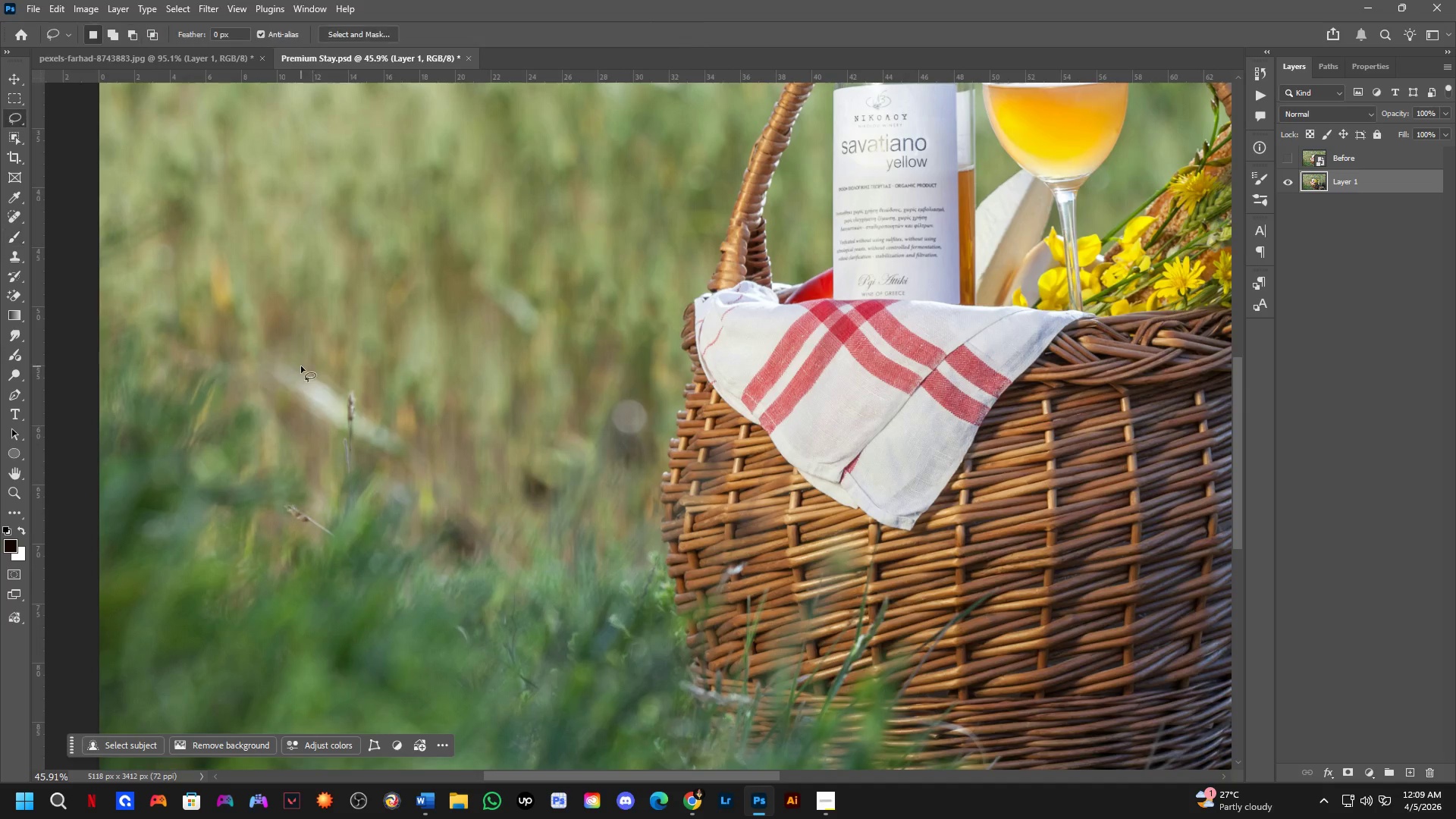 
left_click_drag(start_coordinate=[304, 406], to_coordinate=[332, 375])
 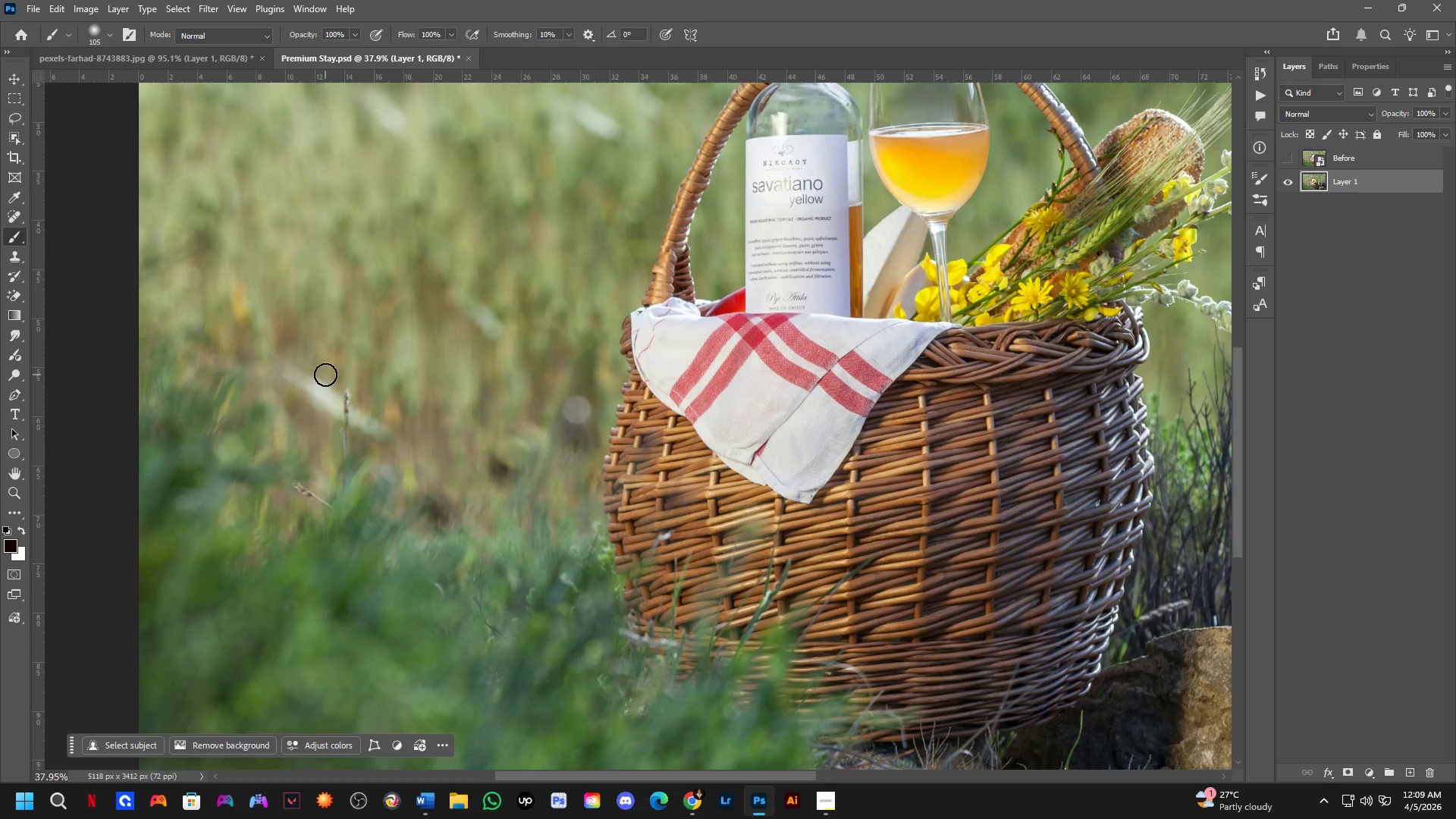 
scroll: coordinate [322, 384], scroll_direction: up, amount: 4.0
 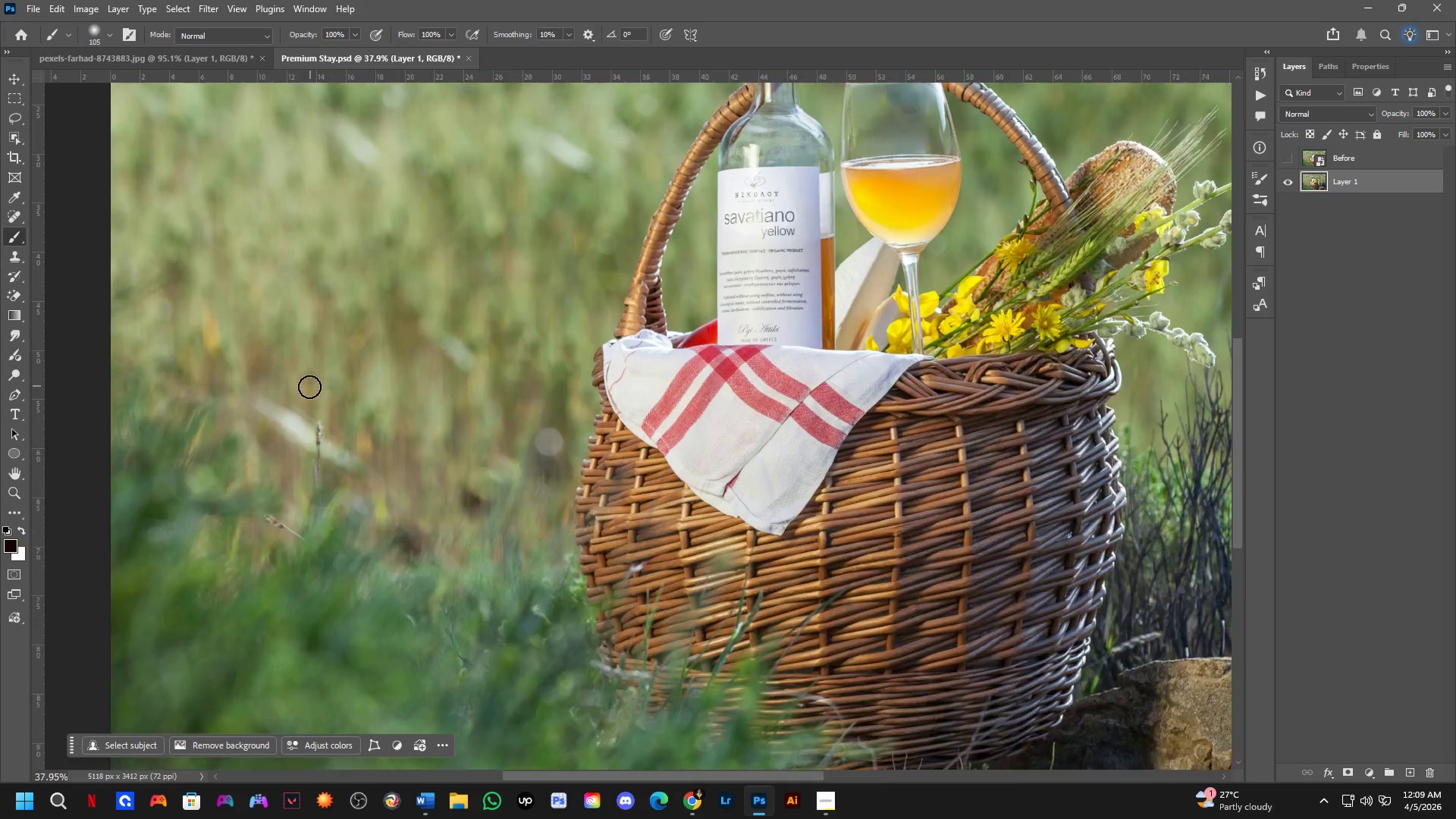 
key(L)
 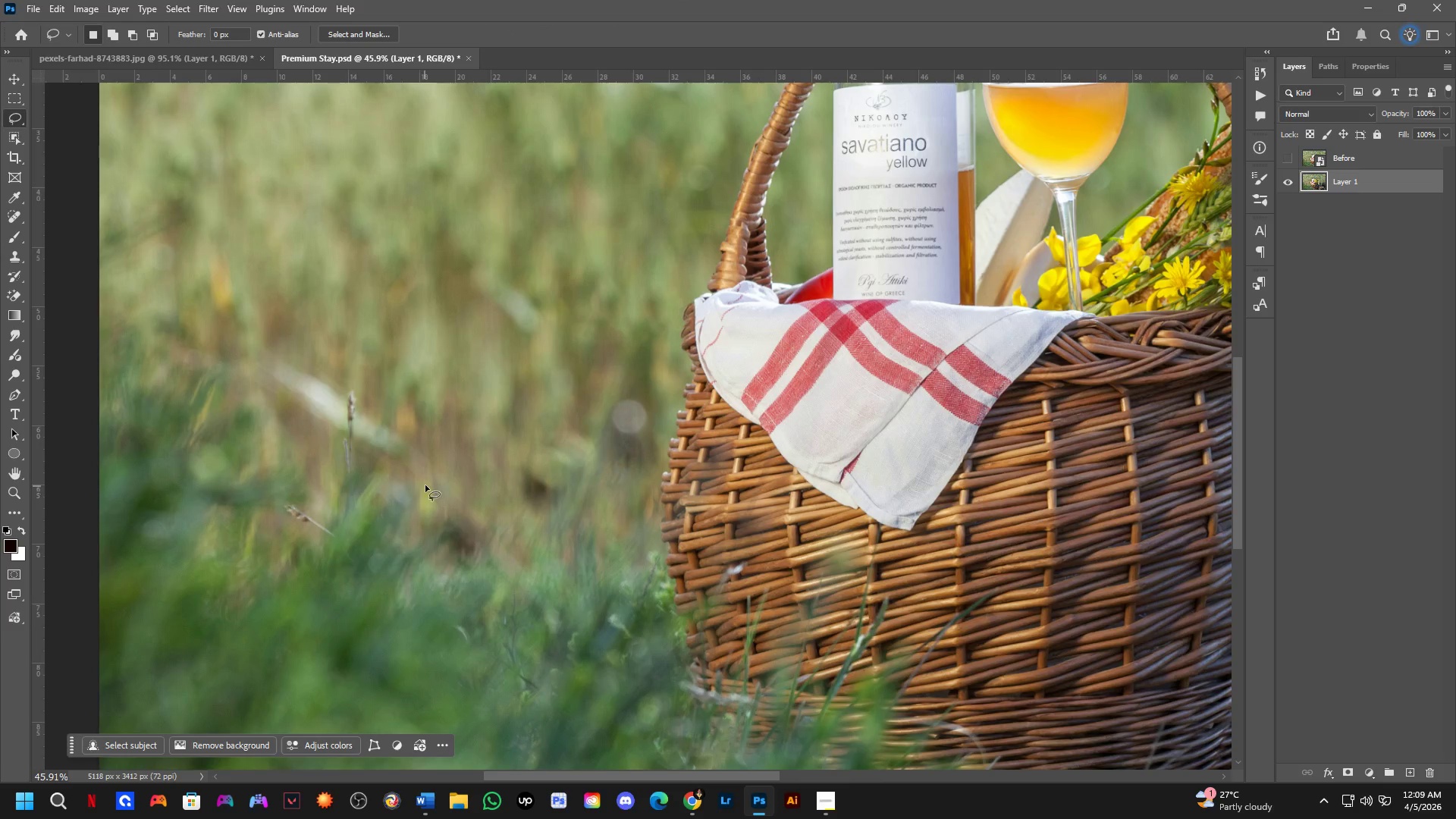 
scroll: coordinate [325, 375], scroll_direction: up, amount: 2.0
 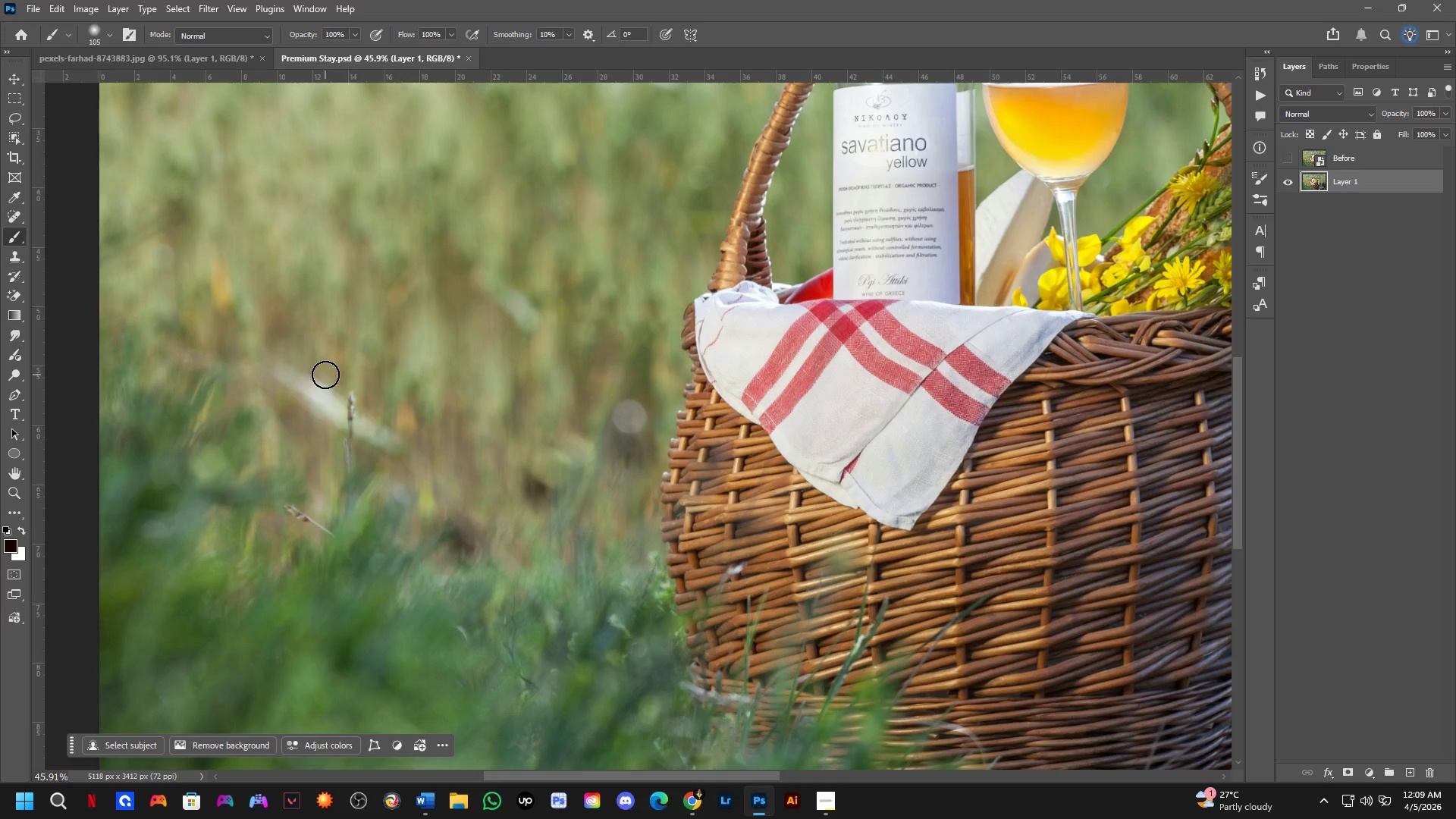 
left_click_drag(start_coordinate=[290, 329], to_coordinate=[390, 400])
 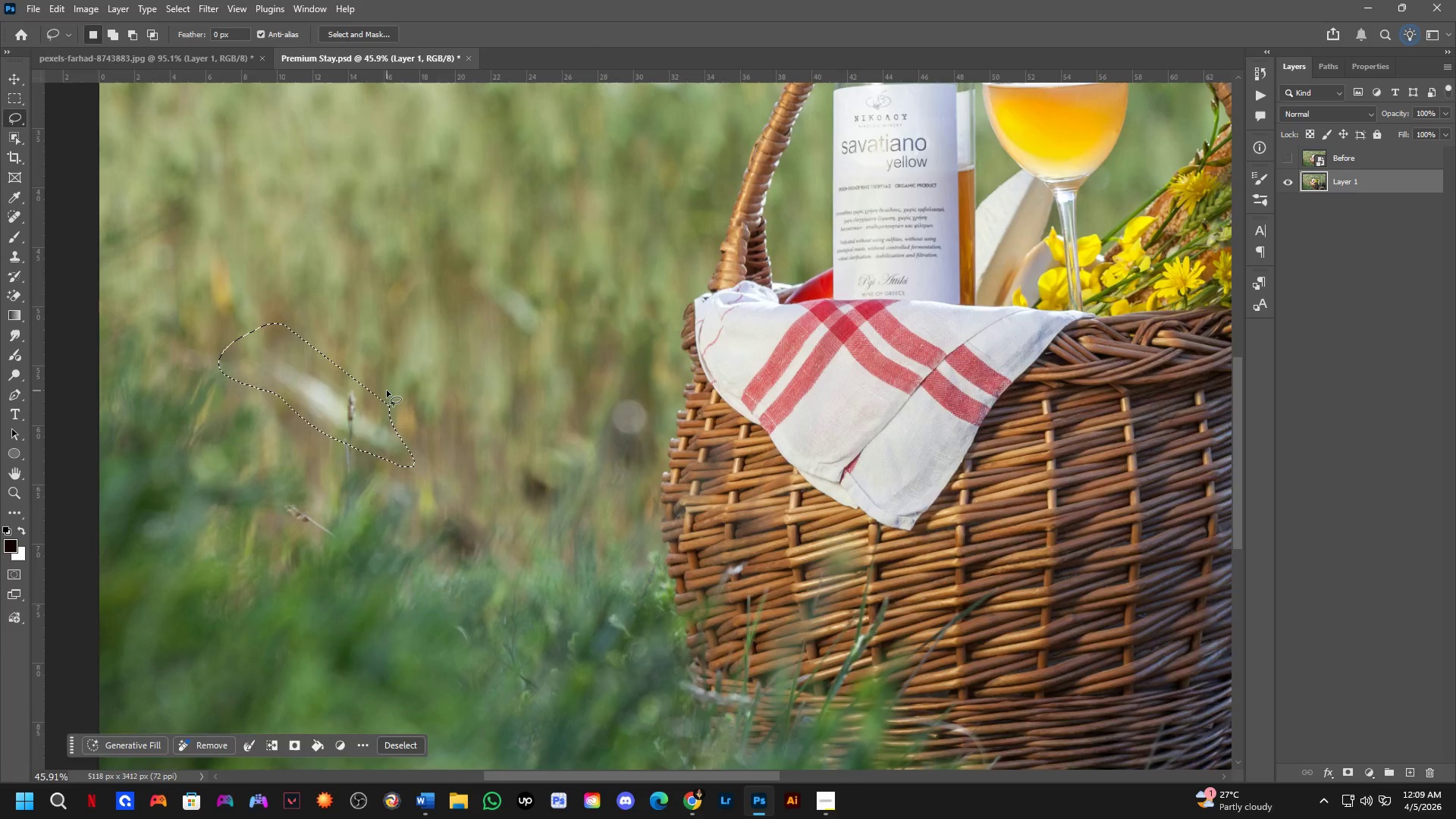 
key(Shift+ShiftLeft)
 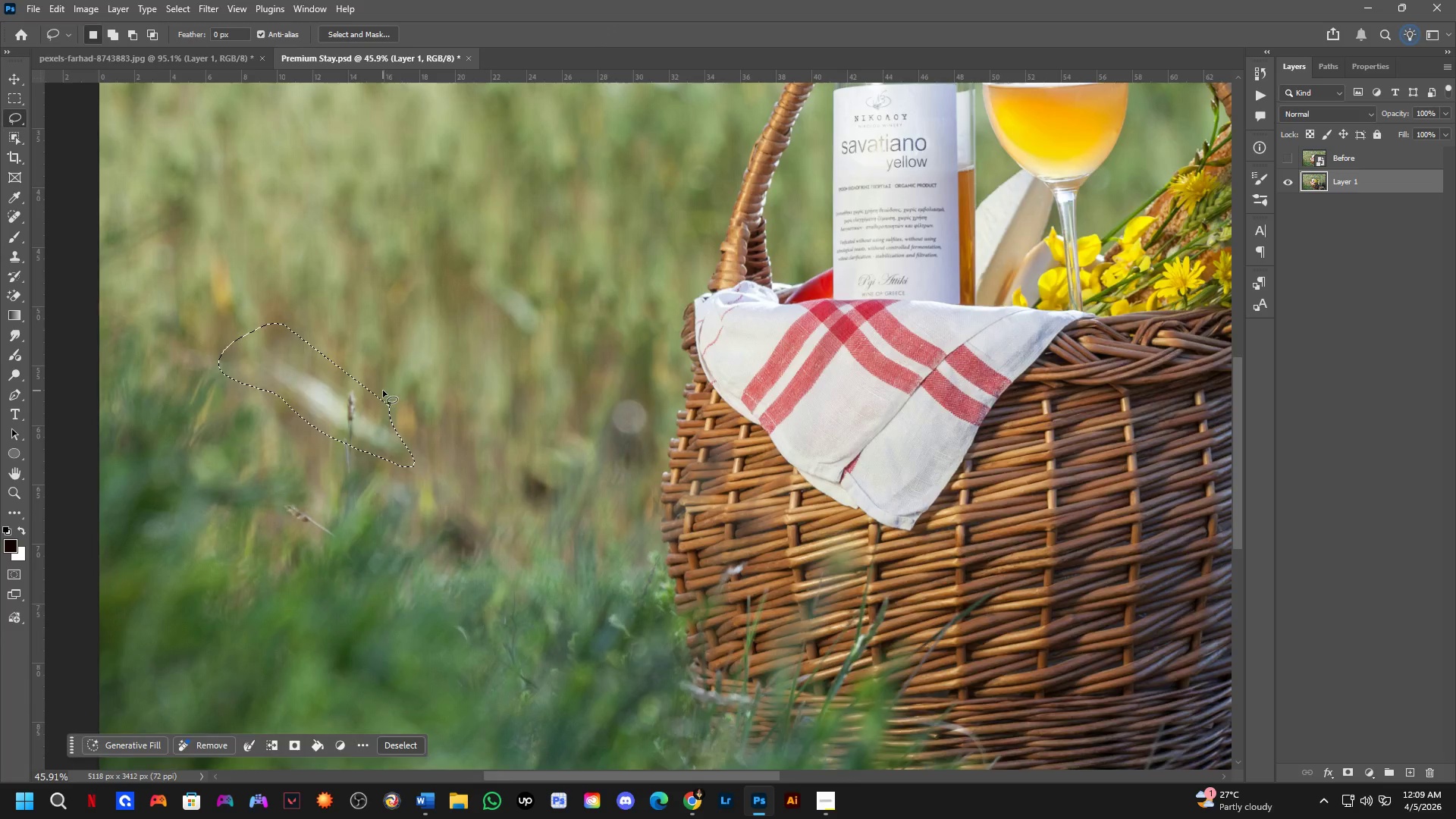 
hold_key(key=Space, duration=0.5)
 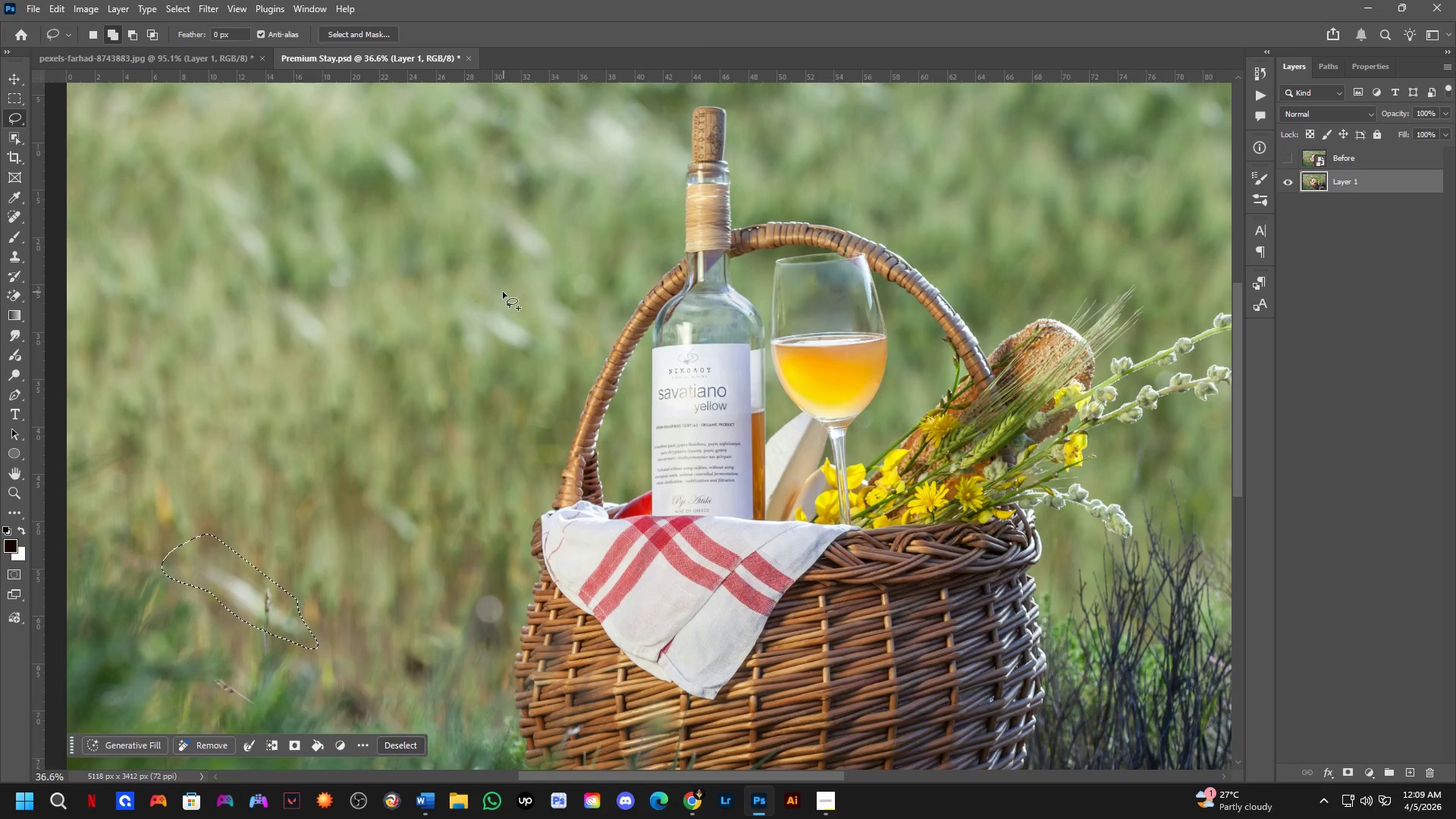 
left_click_drag(start_coordinate=[437, 416], to_coordinate=[407, 520])
 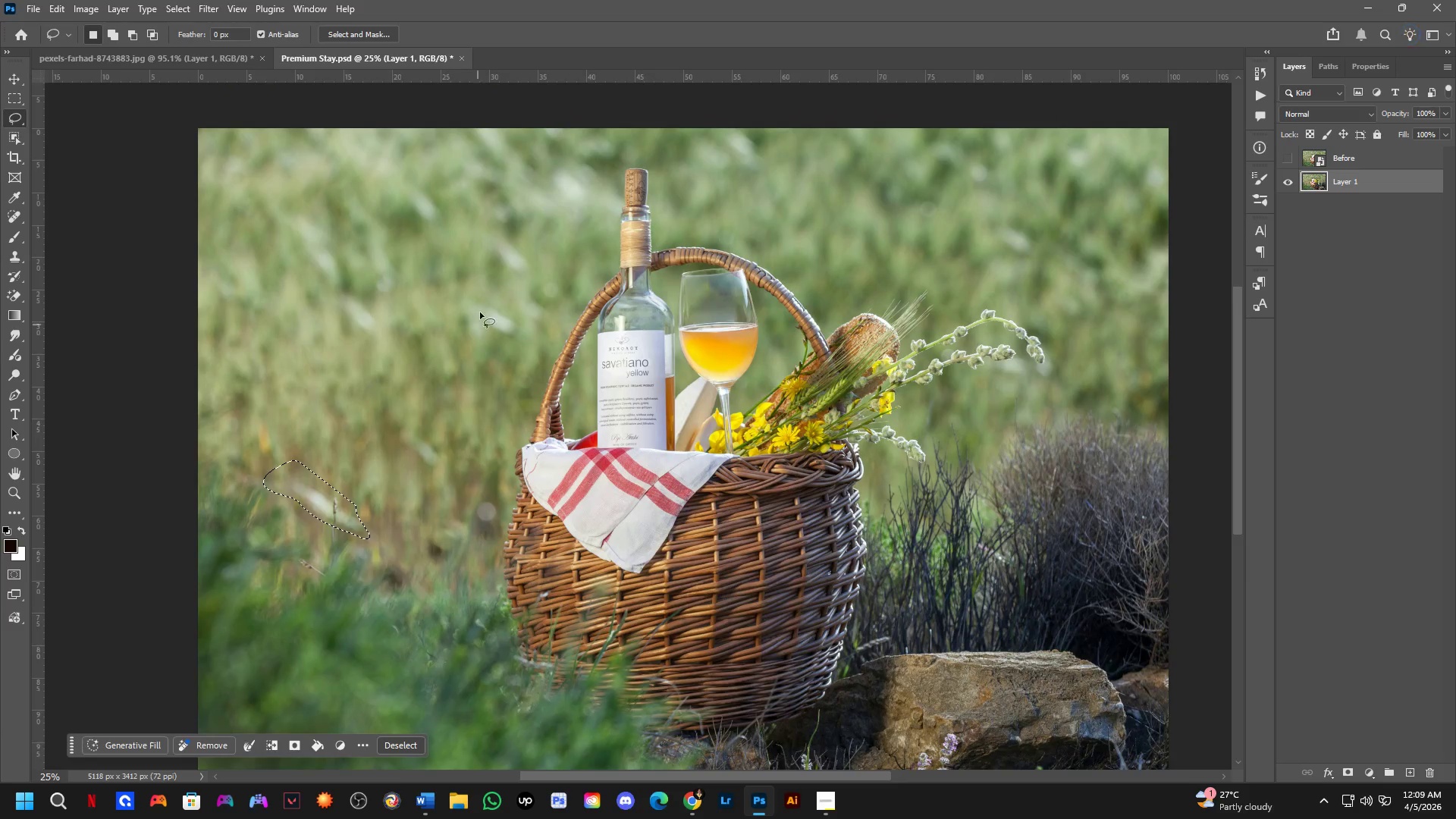 
scroll: coordinate [381, 396], scroll_direction: down, amount: 3.0
 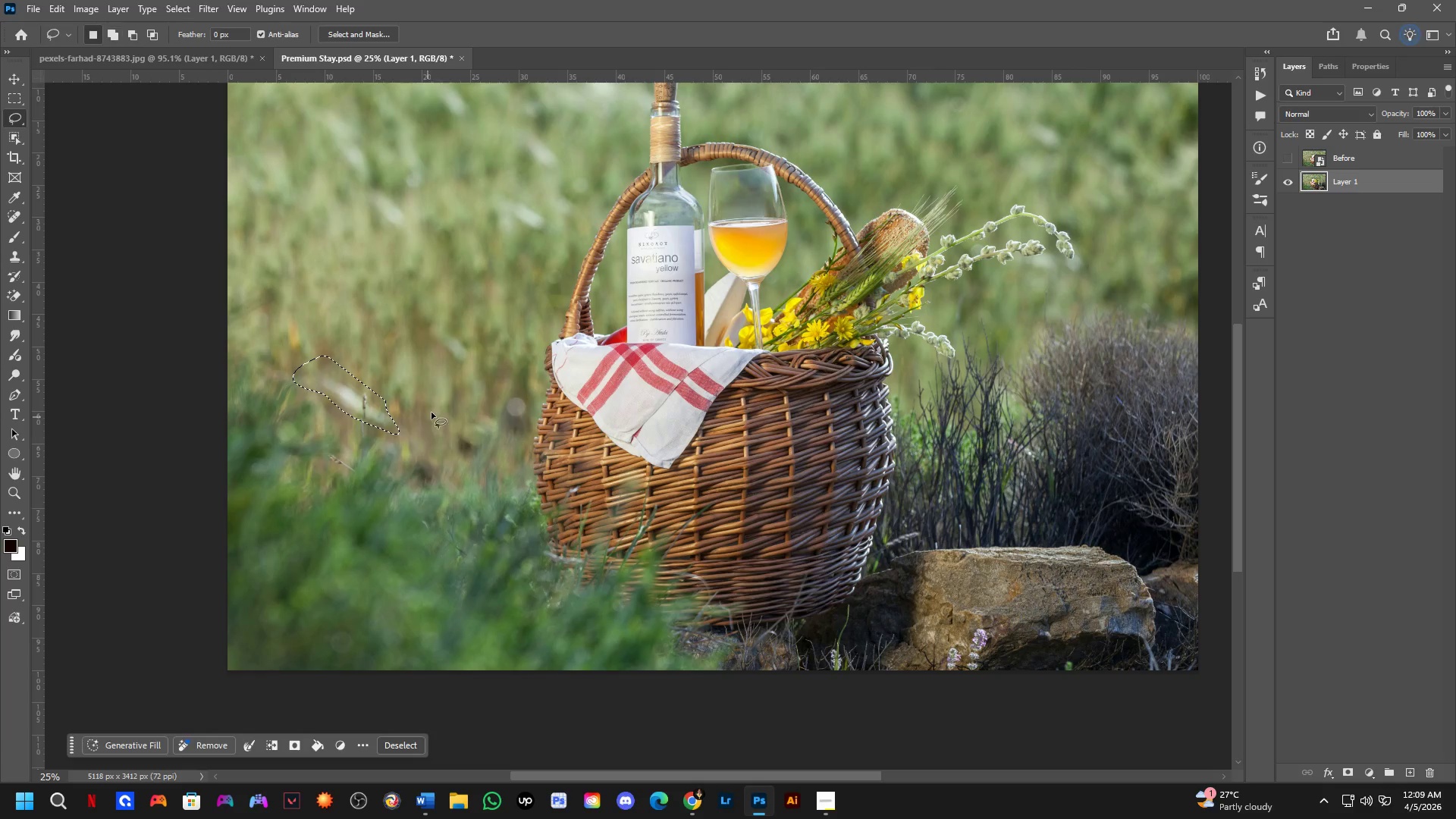 
key(Shift+ShiftLeft)
 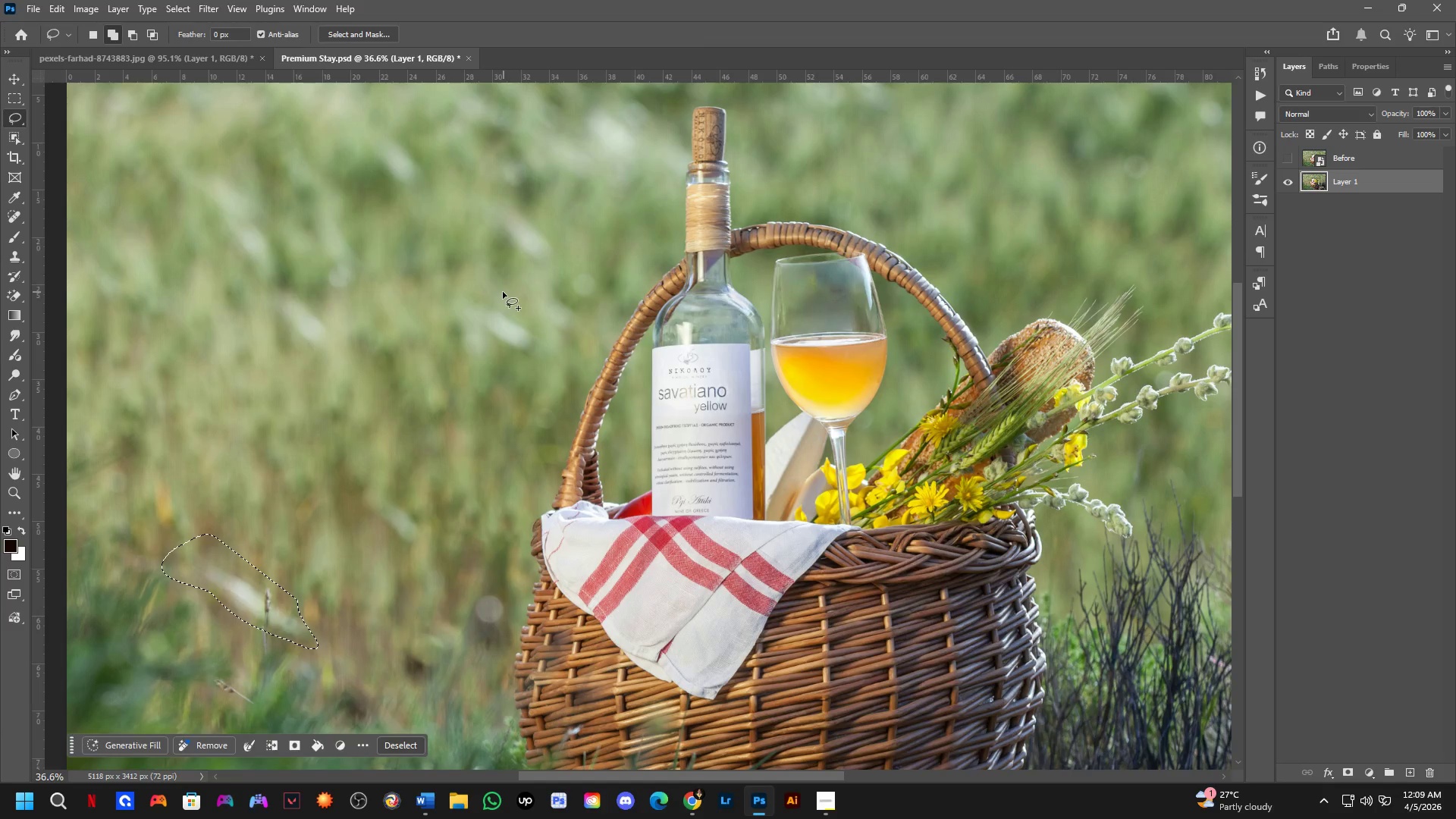 
left_click_drag(start_coordinate=[502, 292], to_coordinate=[526, 300])
 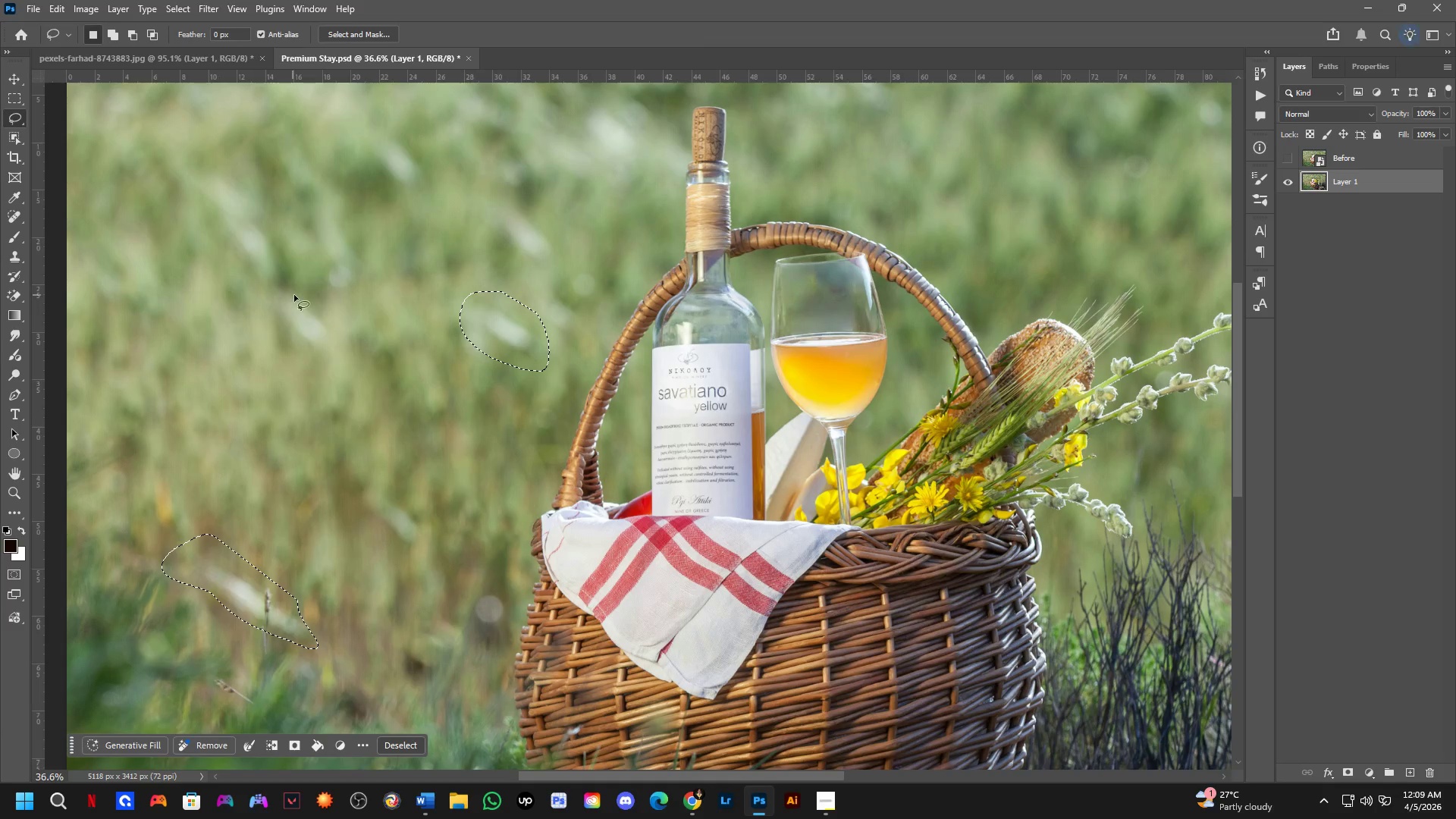 
scroll: coordinate [482, 297], scroll_direction: up, amount: 4.0
 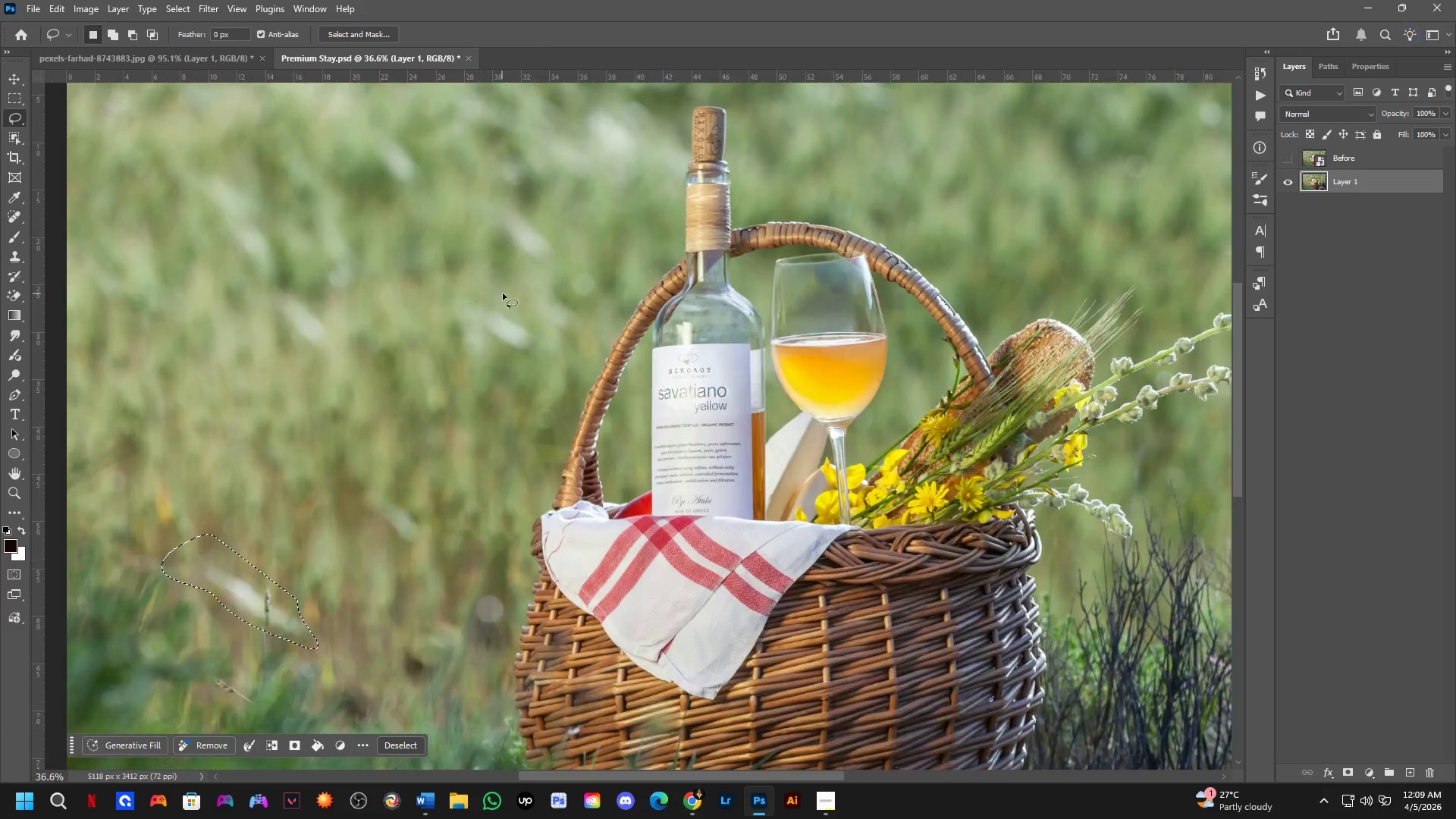 
hold_key(key=ShiftLeft, duration=0.31)
left_click_drag(start_coordinate=[273, 262], to_coordinate=[260, 235])
 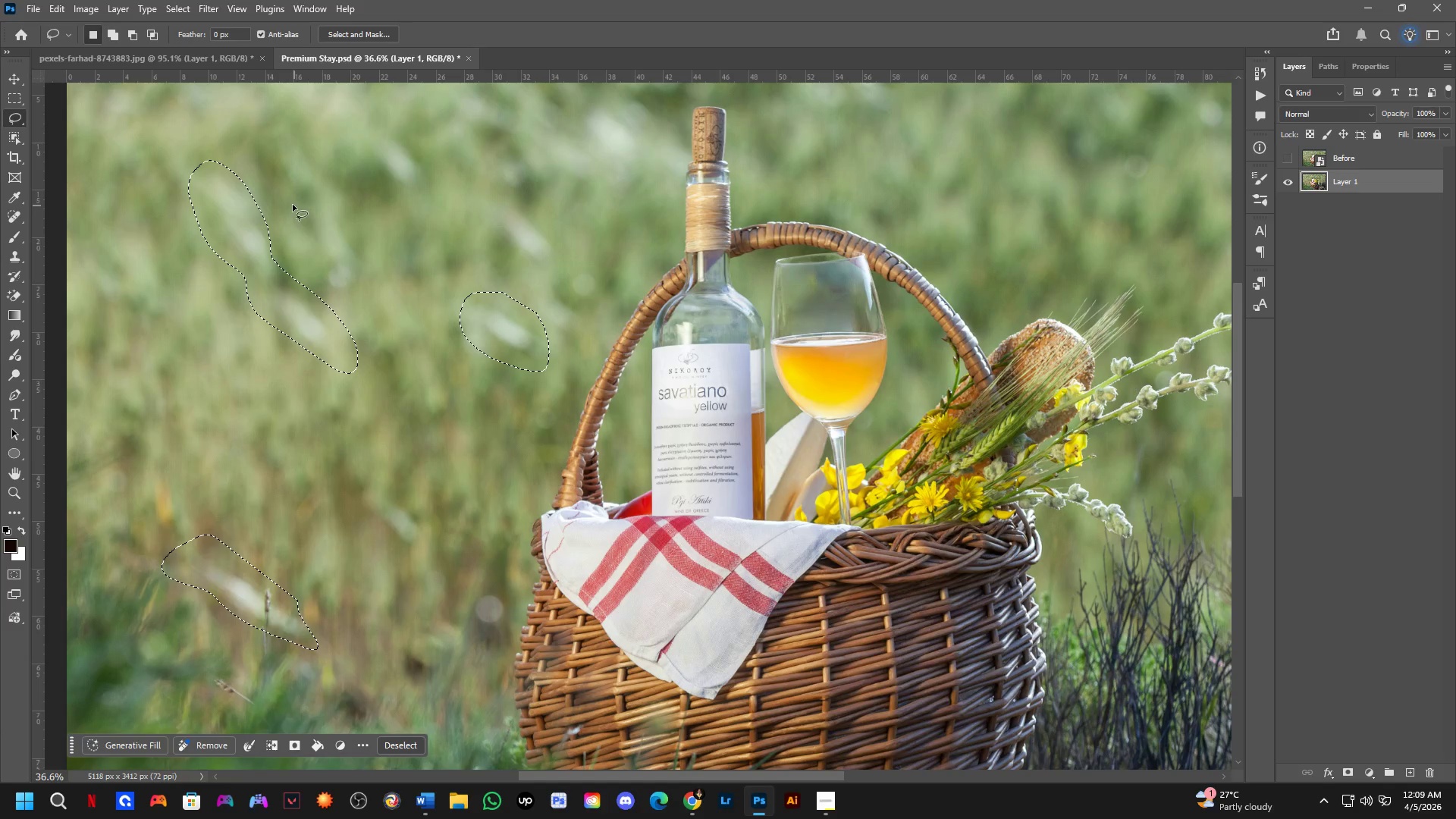 
hold_key(key=ShiftLeft, duration=0.61)
left_click_drag(start_coordinate=[261, 201], to_coordinate=[193, 181])
 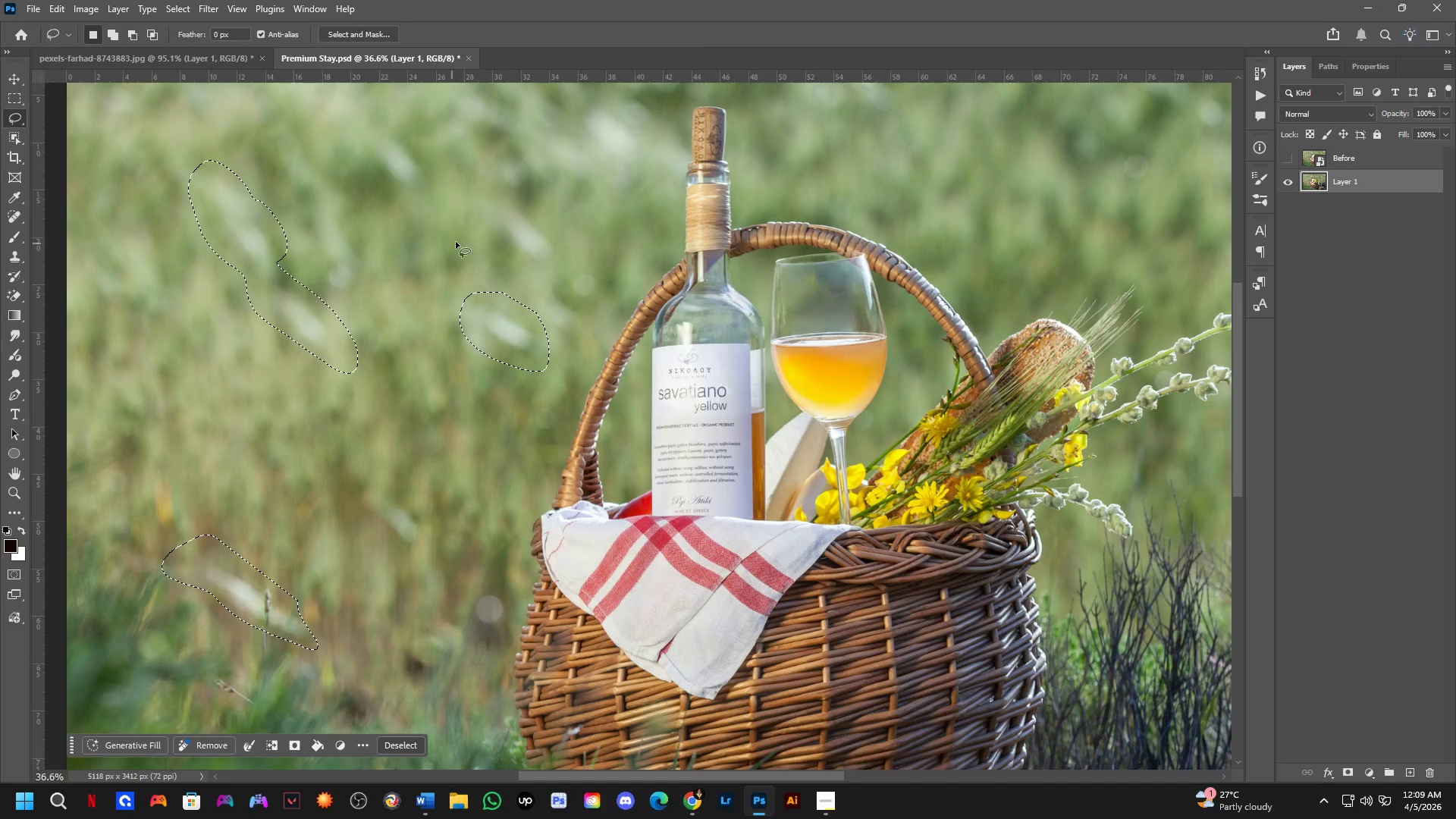 
key(Shift+ShiftLeft)
 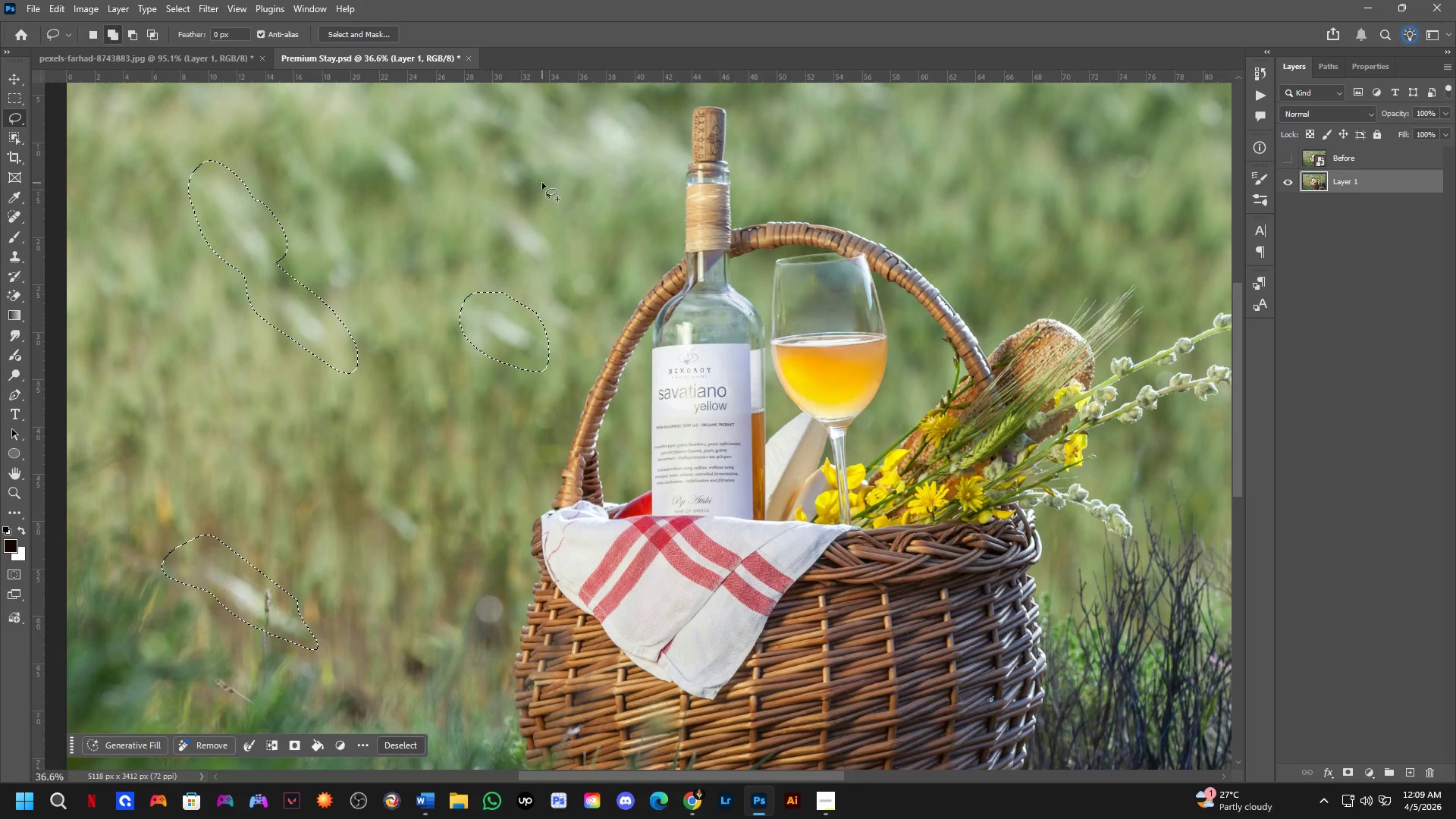 
left_click_drag(start_coordinate=[537, 180], to_coordinate=[554, 222])
 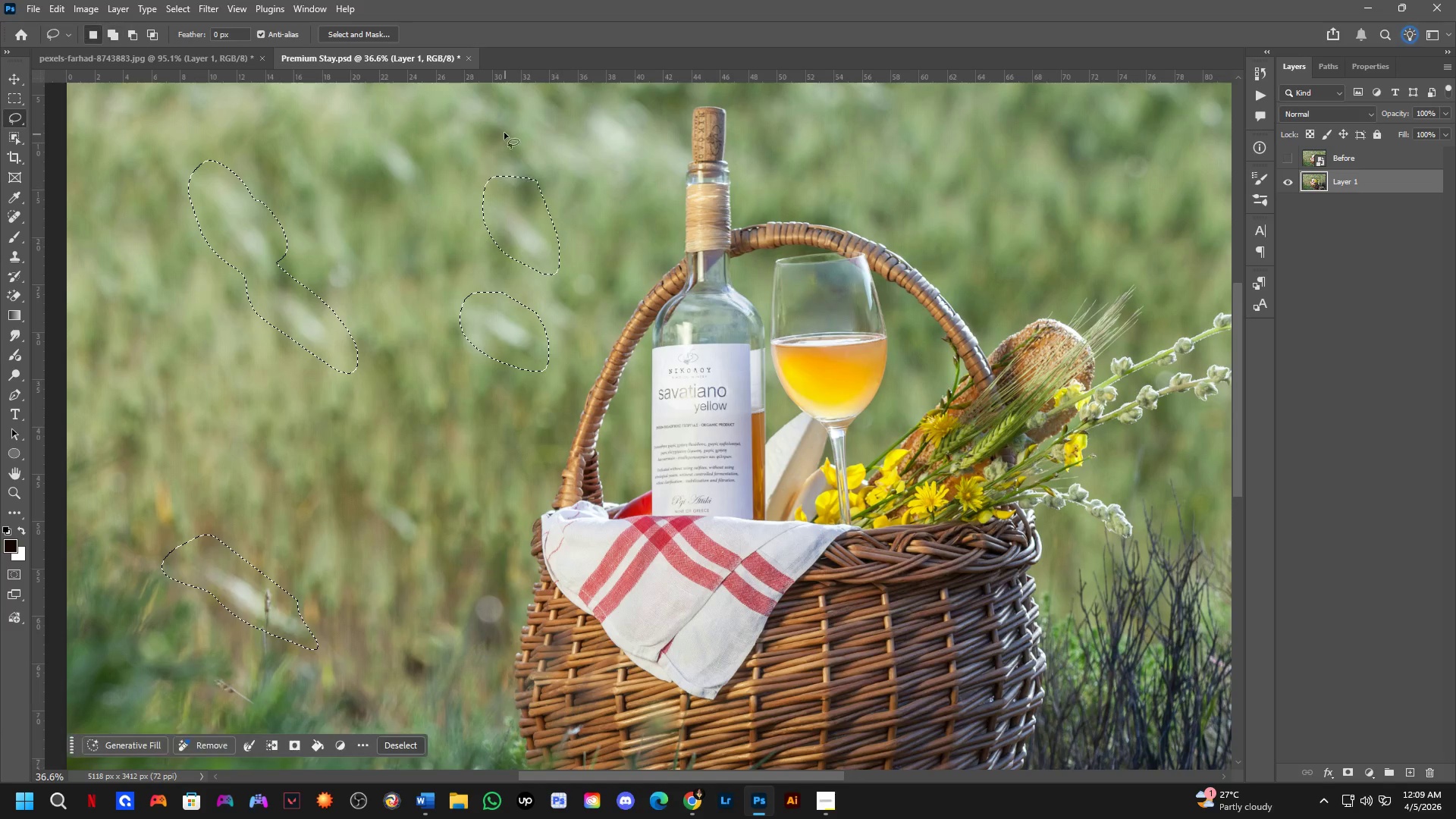 
key(Shift+ShiftLeft)
 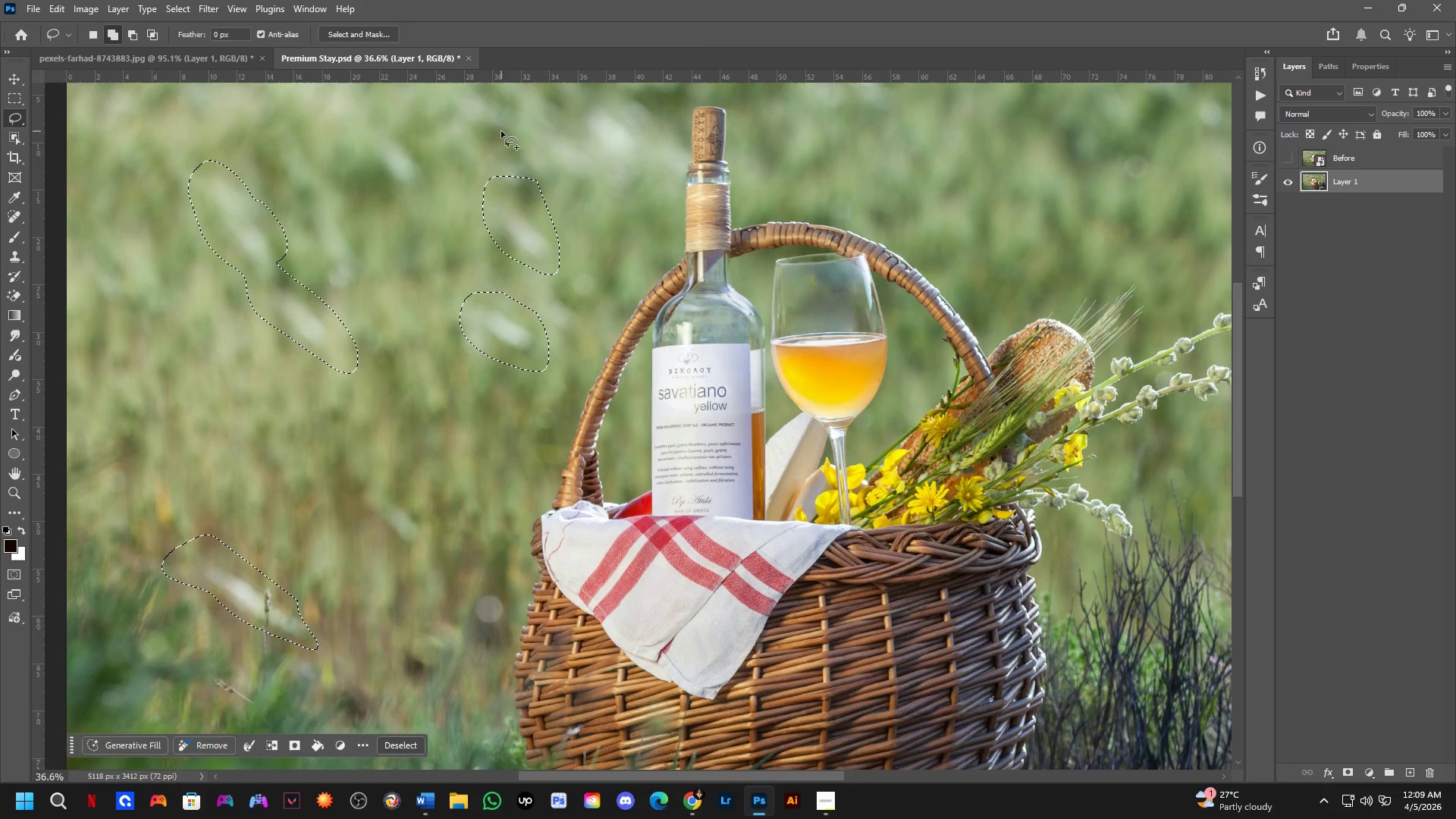 
left_click_drag(start_coordinate=[496, 131], to_coordinate=[535, 180])
 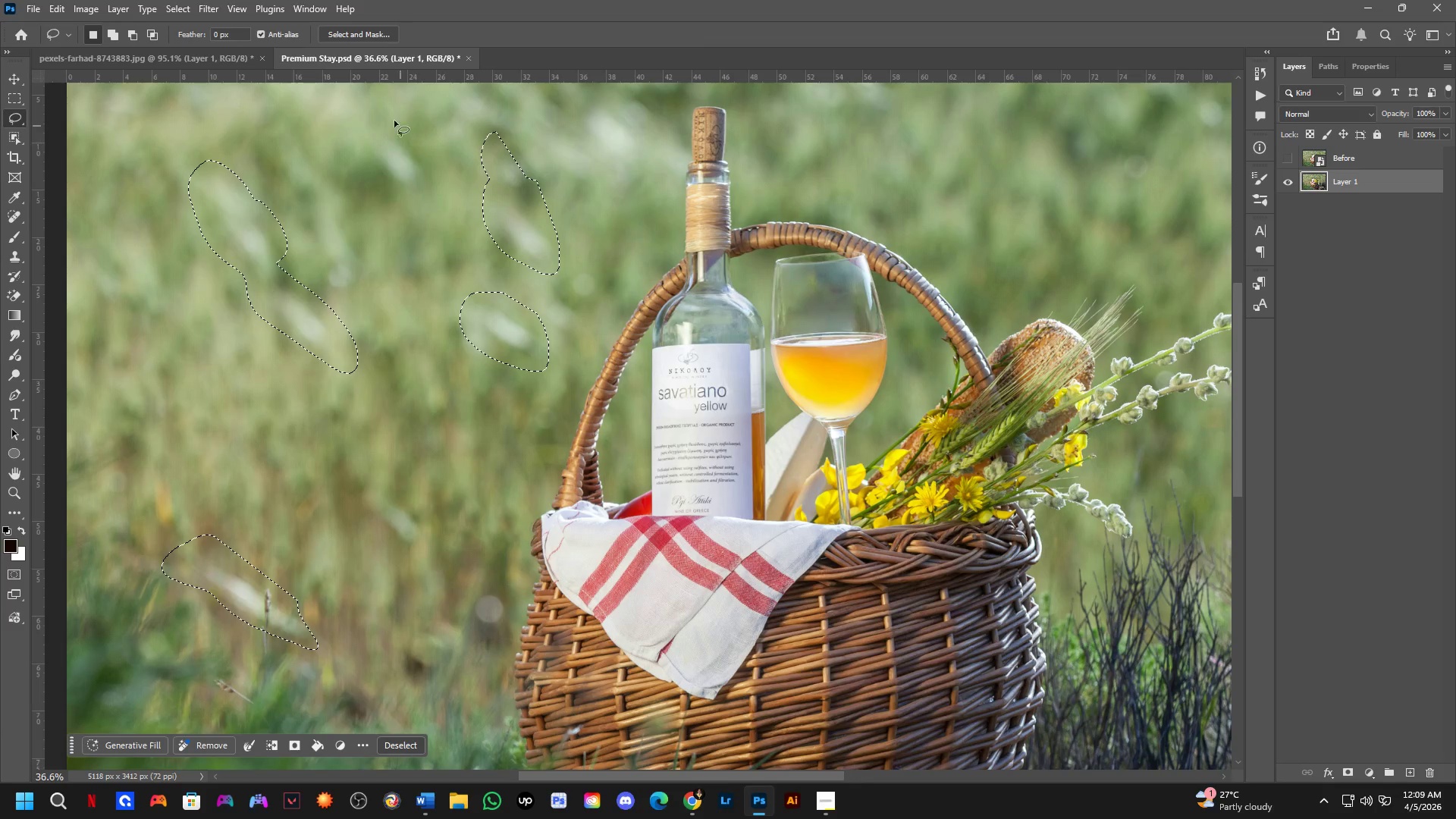 
key(Shift+ShiftLeft)
 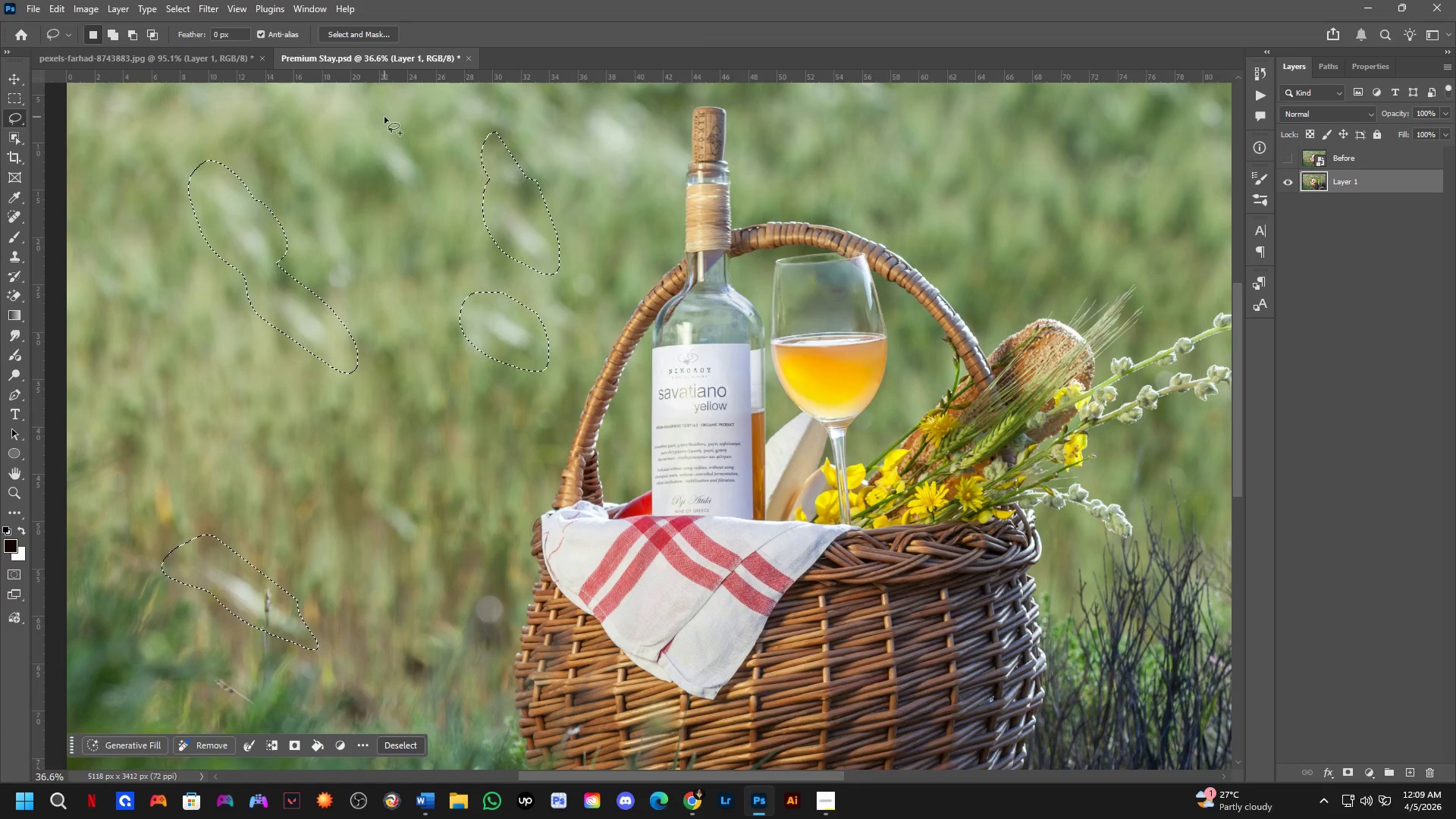 
left_click_drag(start_coordinate=[381, 114], to_coordinate=[461, 158])
 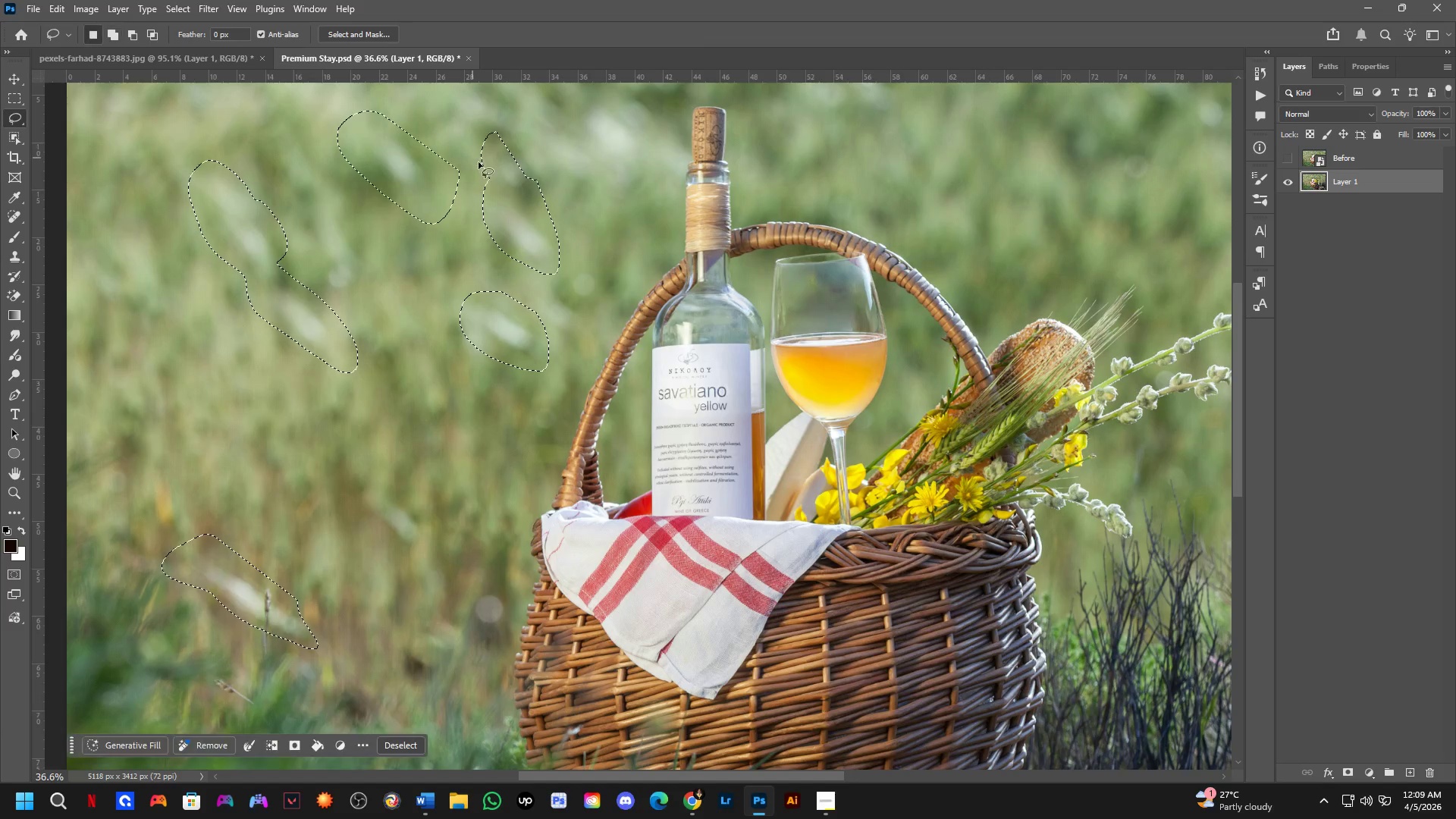 
hold_key(key=Space, duration=0.53)
 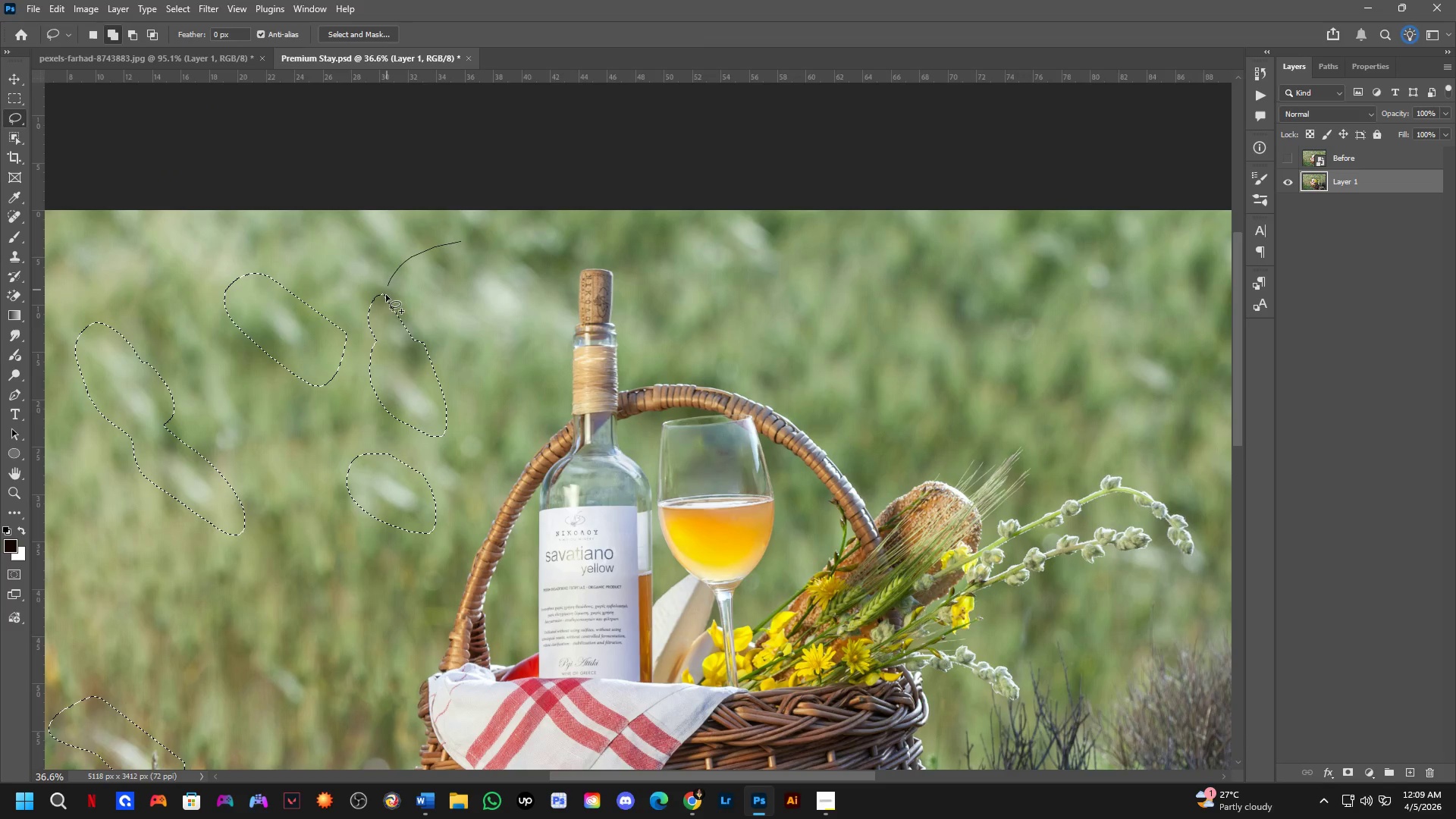 
left_click_drag(start_coordinate=[528, 168], to_coordinate=[415, 330])
 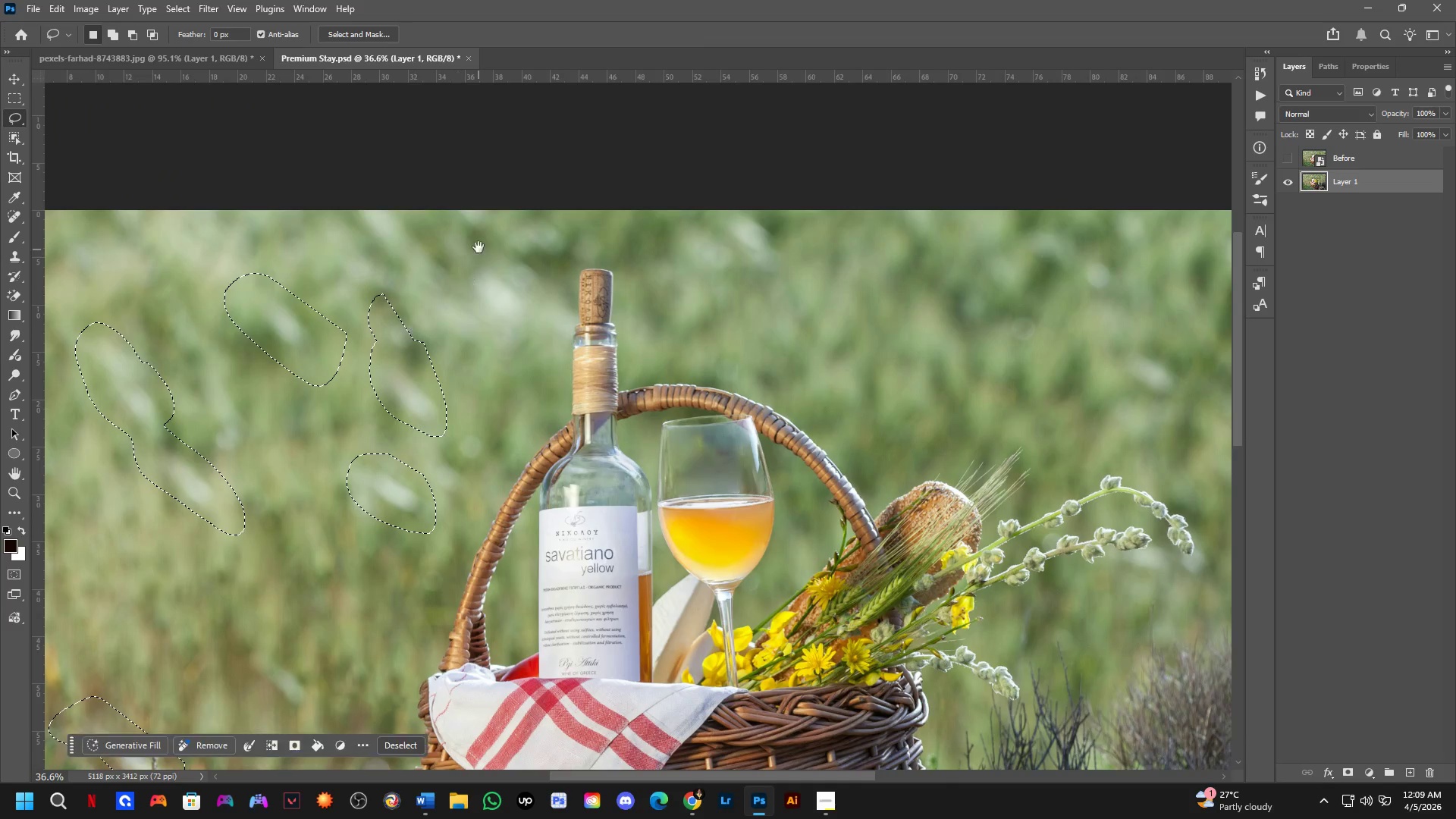 
key(Shift+ShiftLeft)
 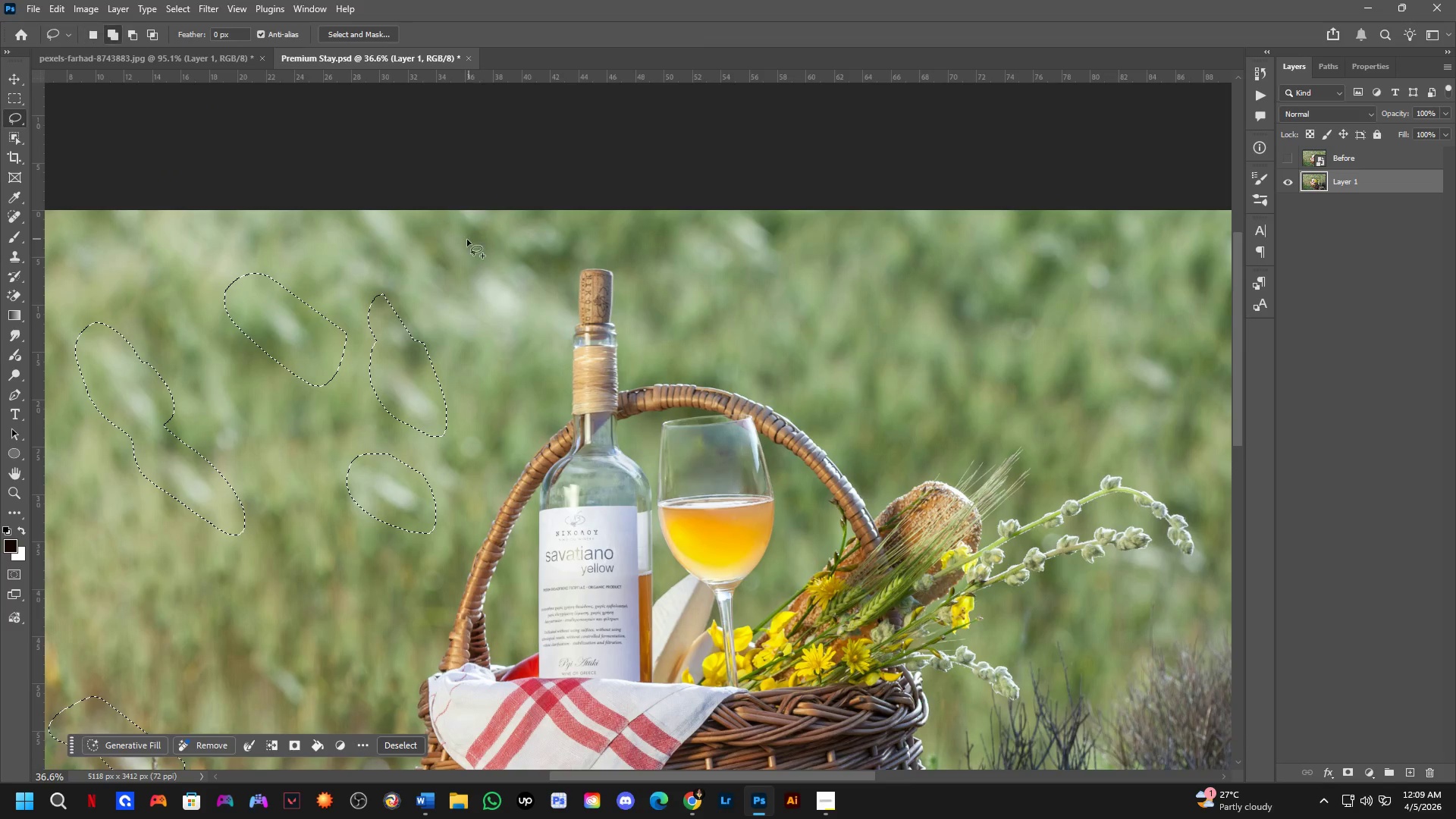 
left_click_drag(start_coordinate=[460, 242], to_coordinate=[527, 253])
 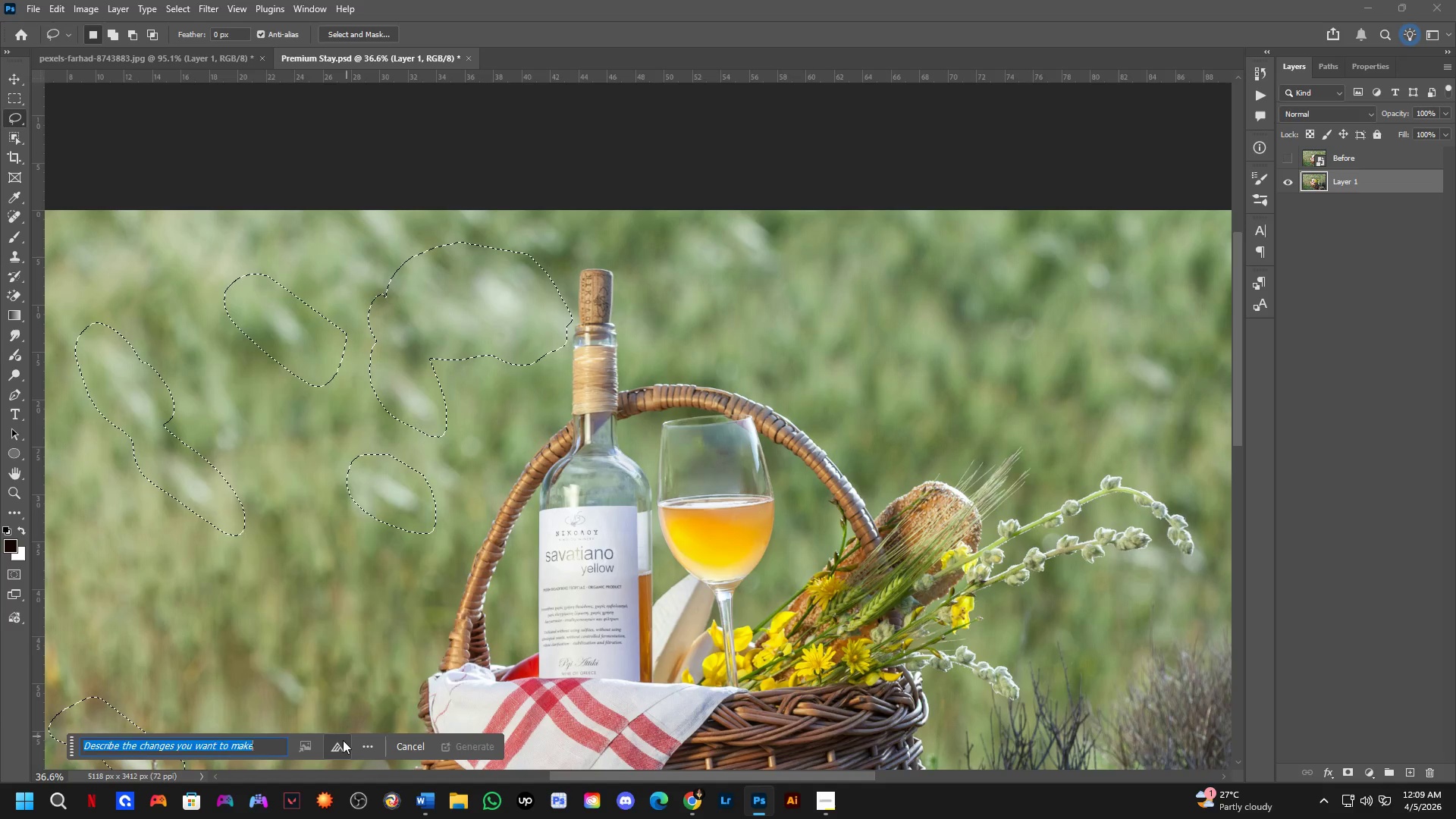 
left_click([340, 478])
 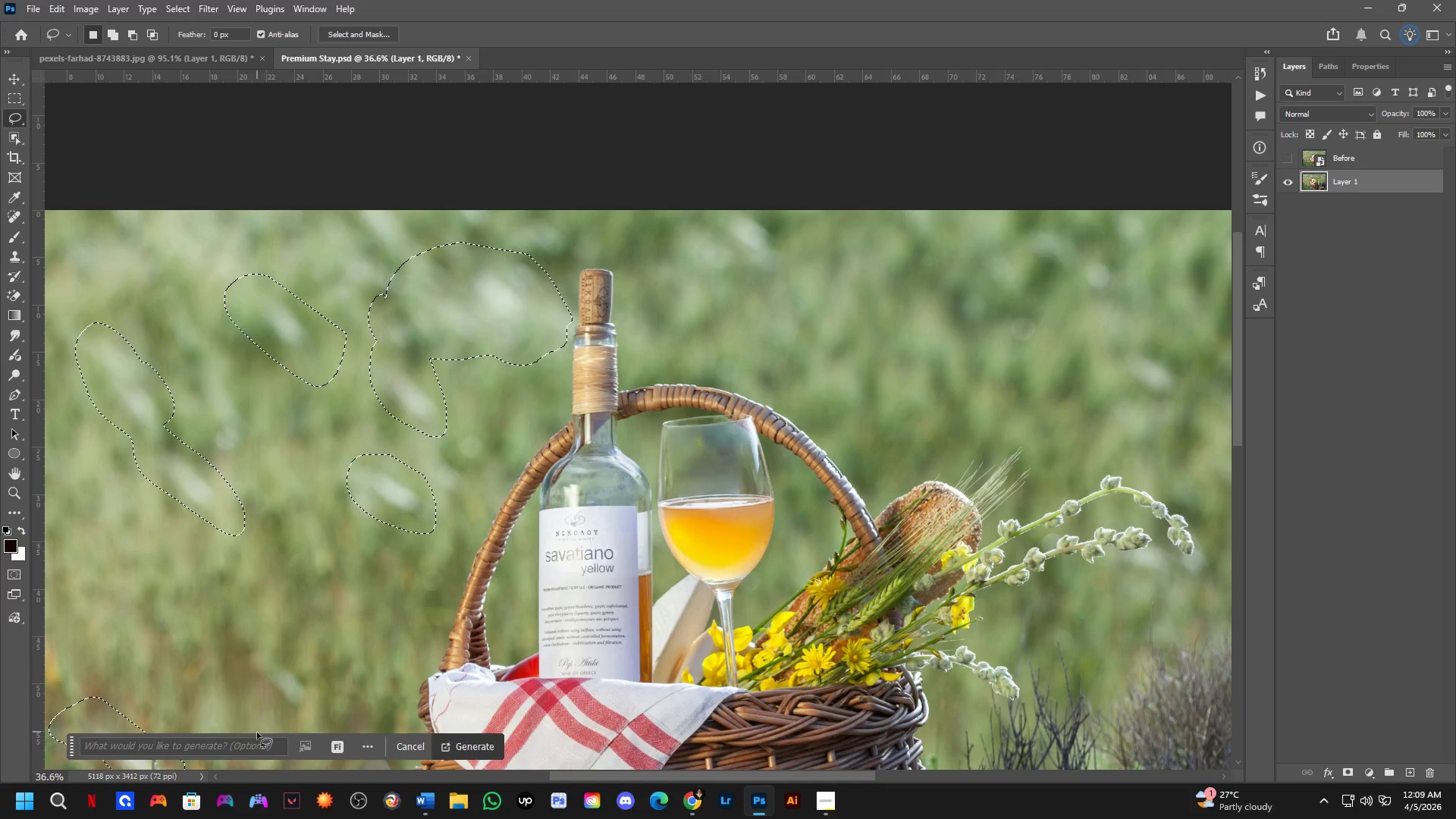 
left_click([242, 751])
 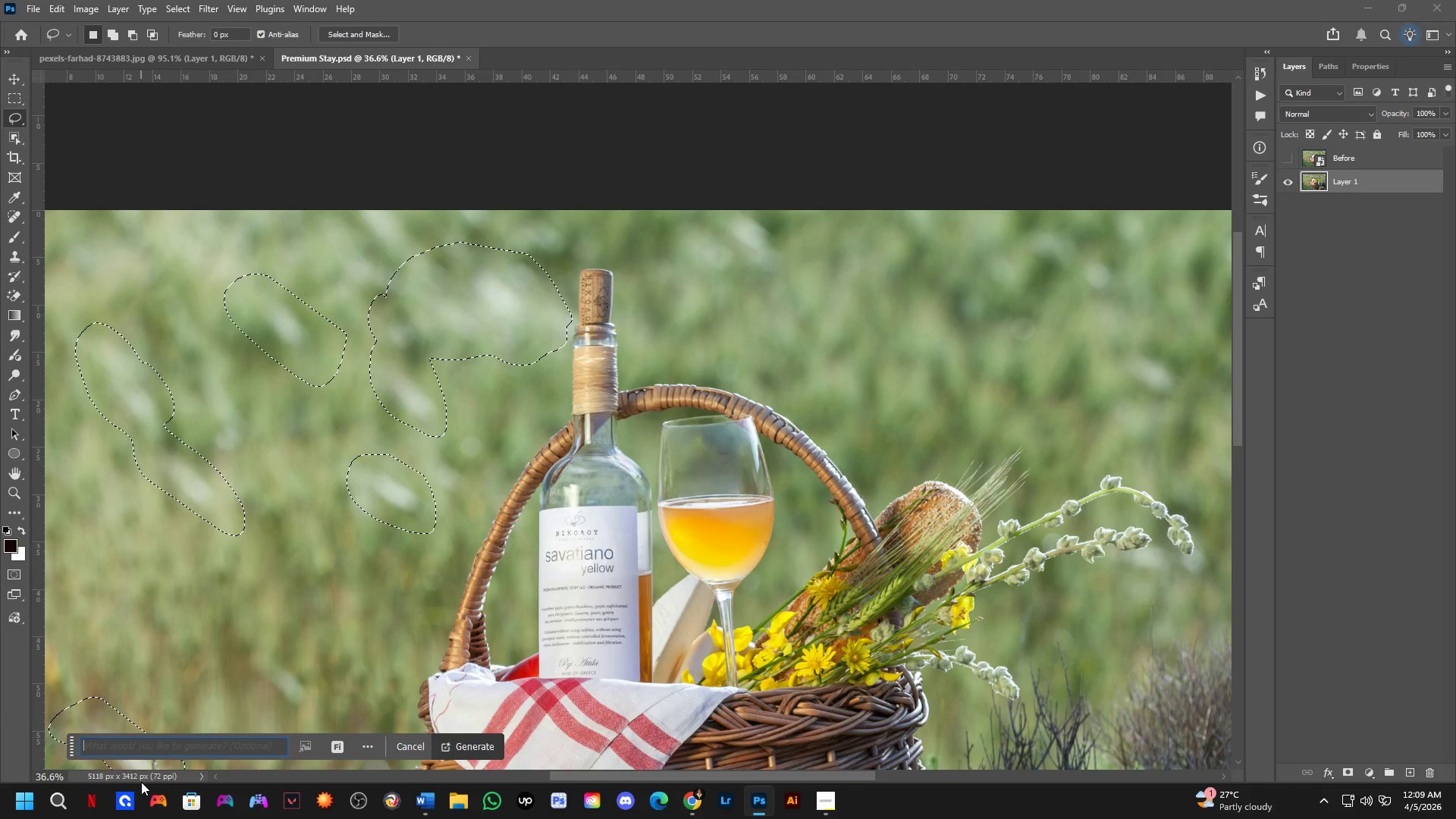 
type(remove)
 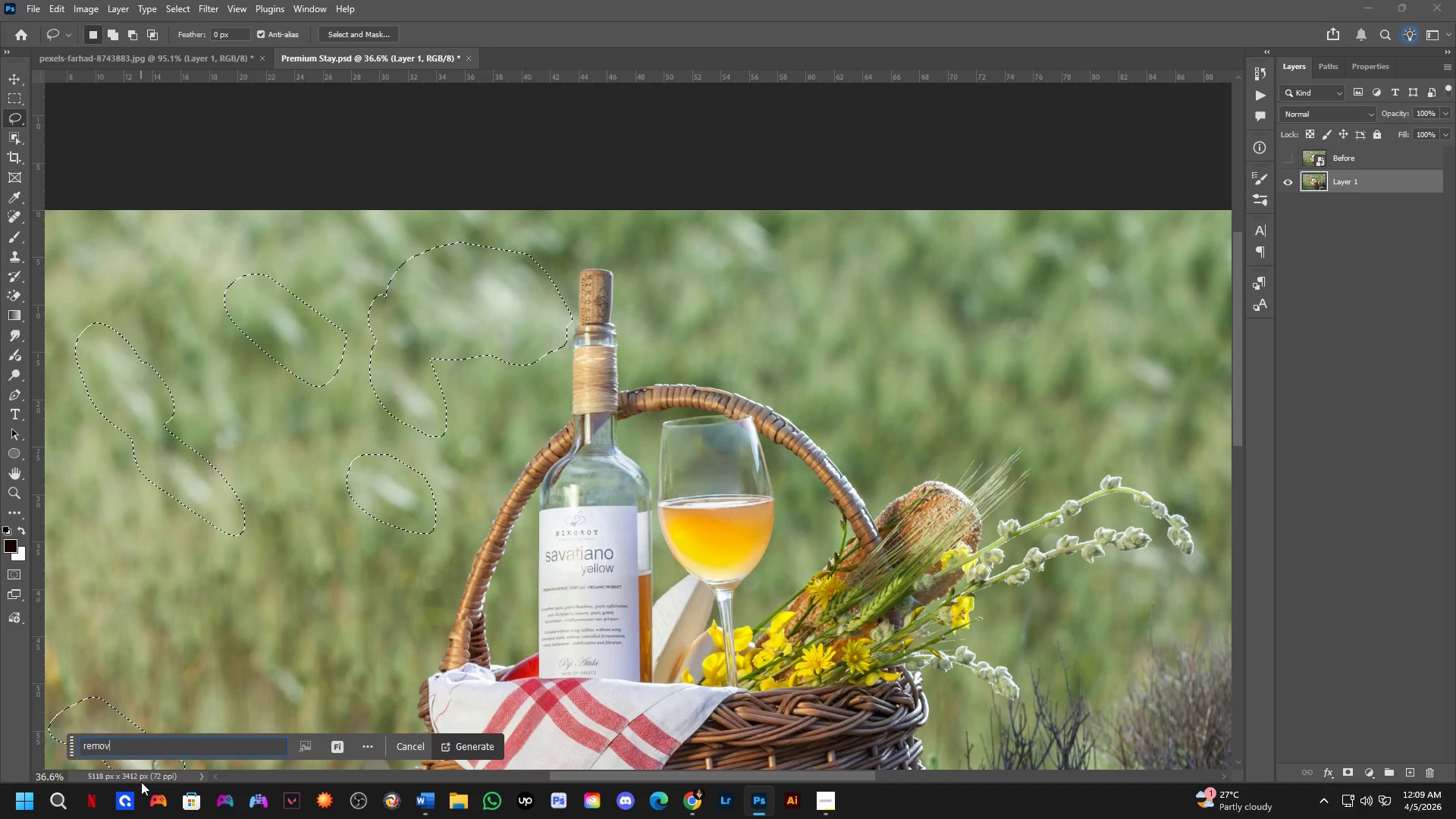 
key(Enter)
 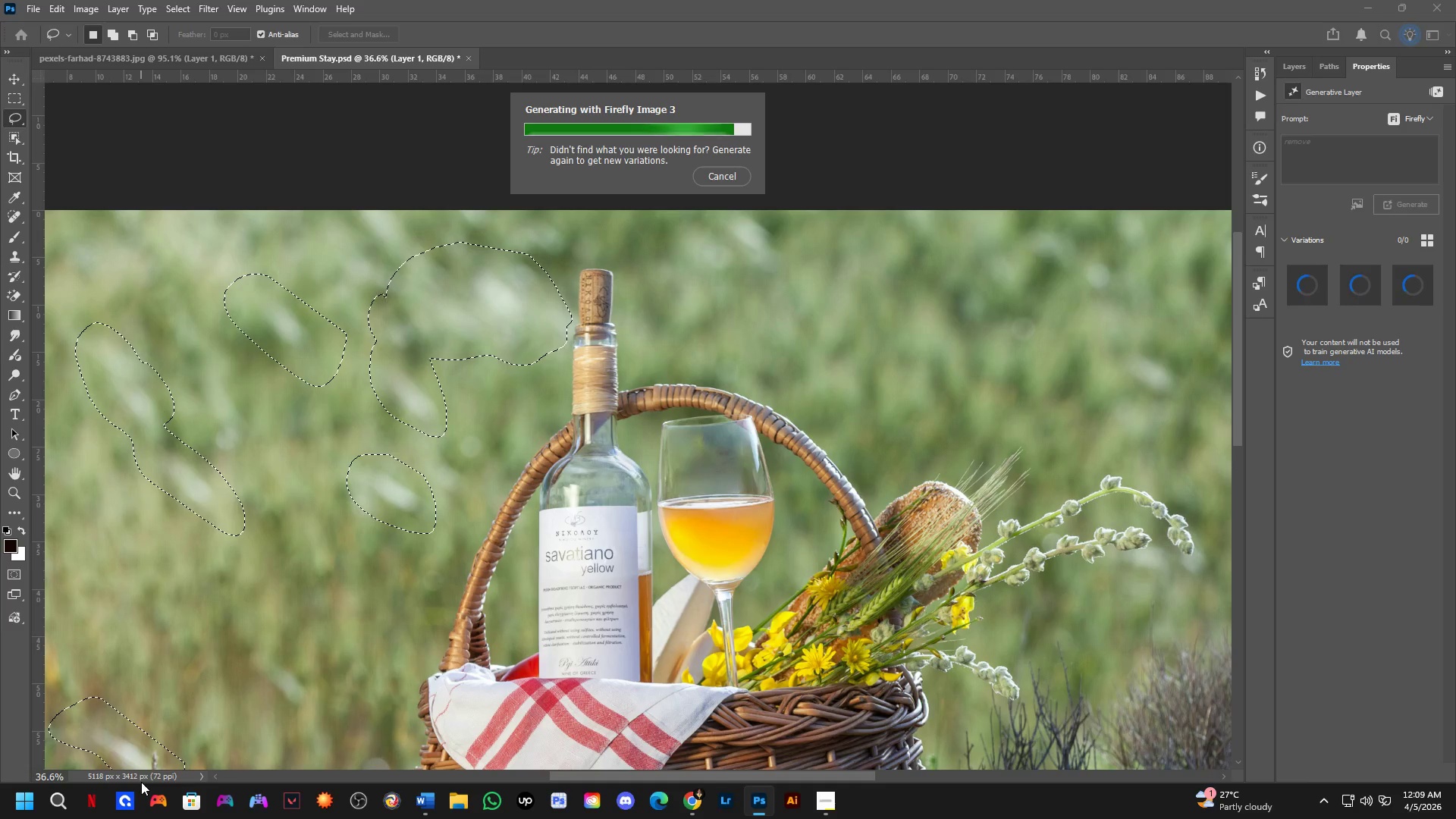 
wait(24.58)
 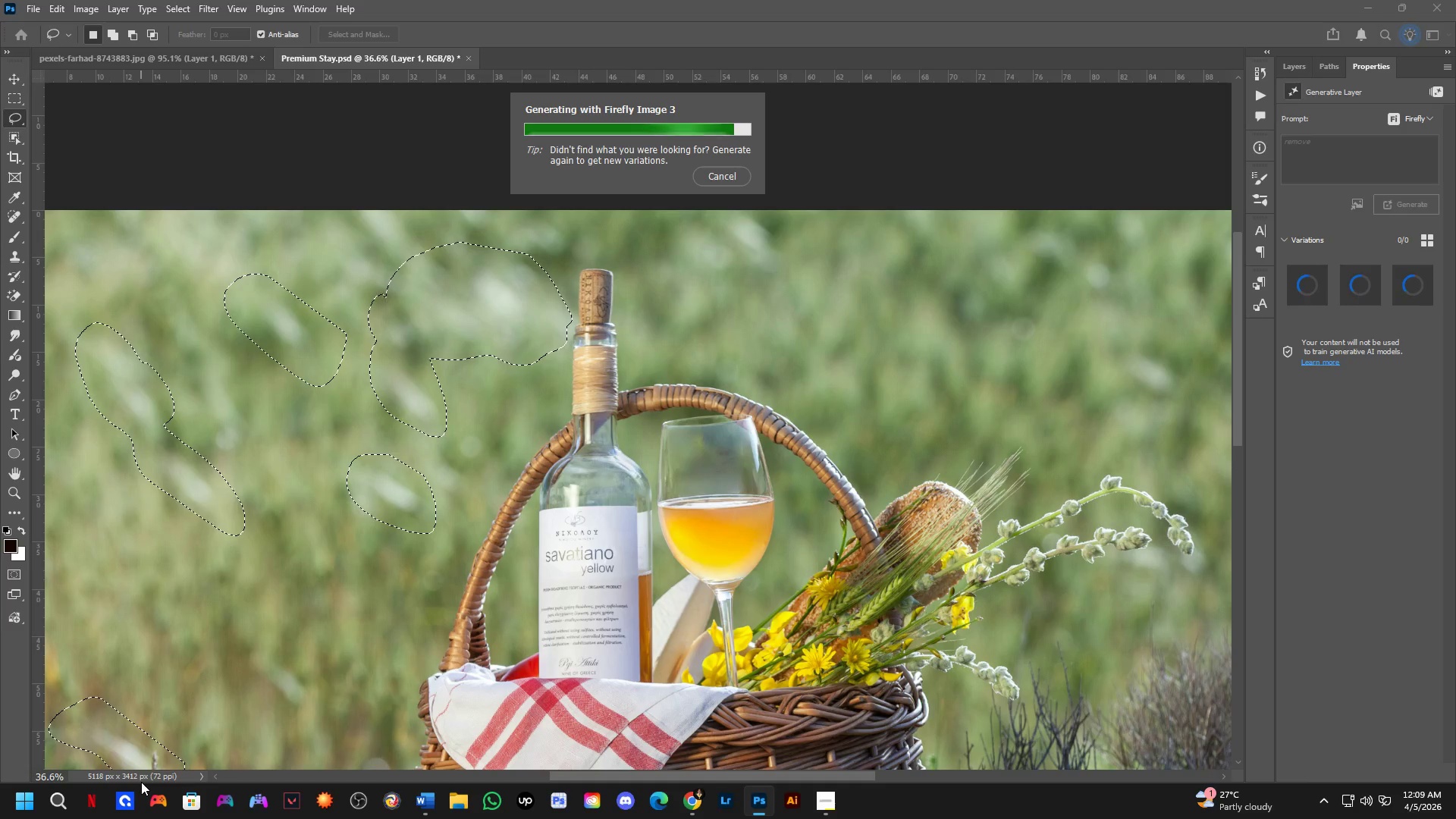 
scroll: coordinate [168, 791], scroll_direction: down, amount: 1.0
 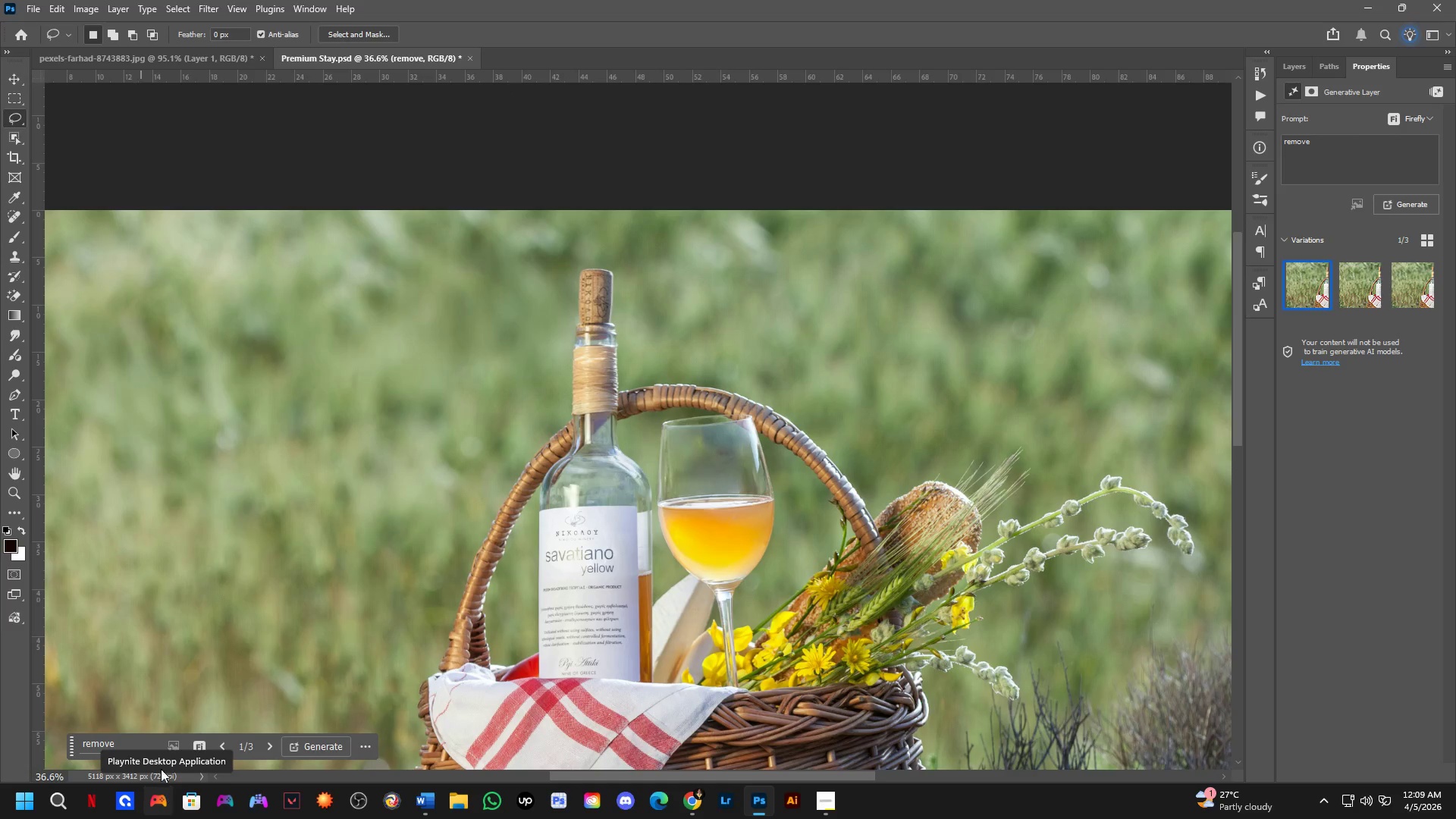 
scroll: coordinate [430, 490], scroll_direction: up, amount: 1.0
 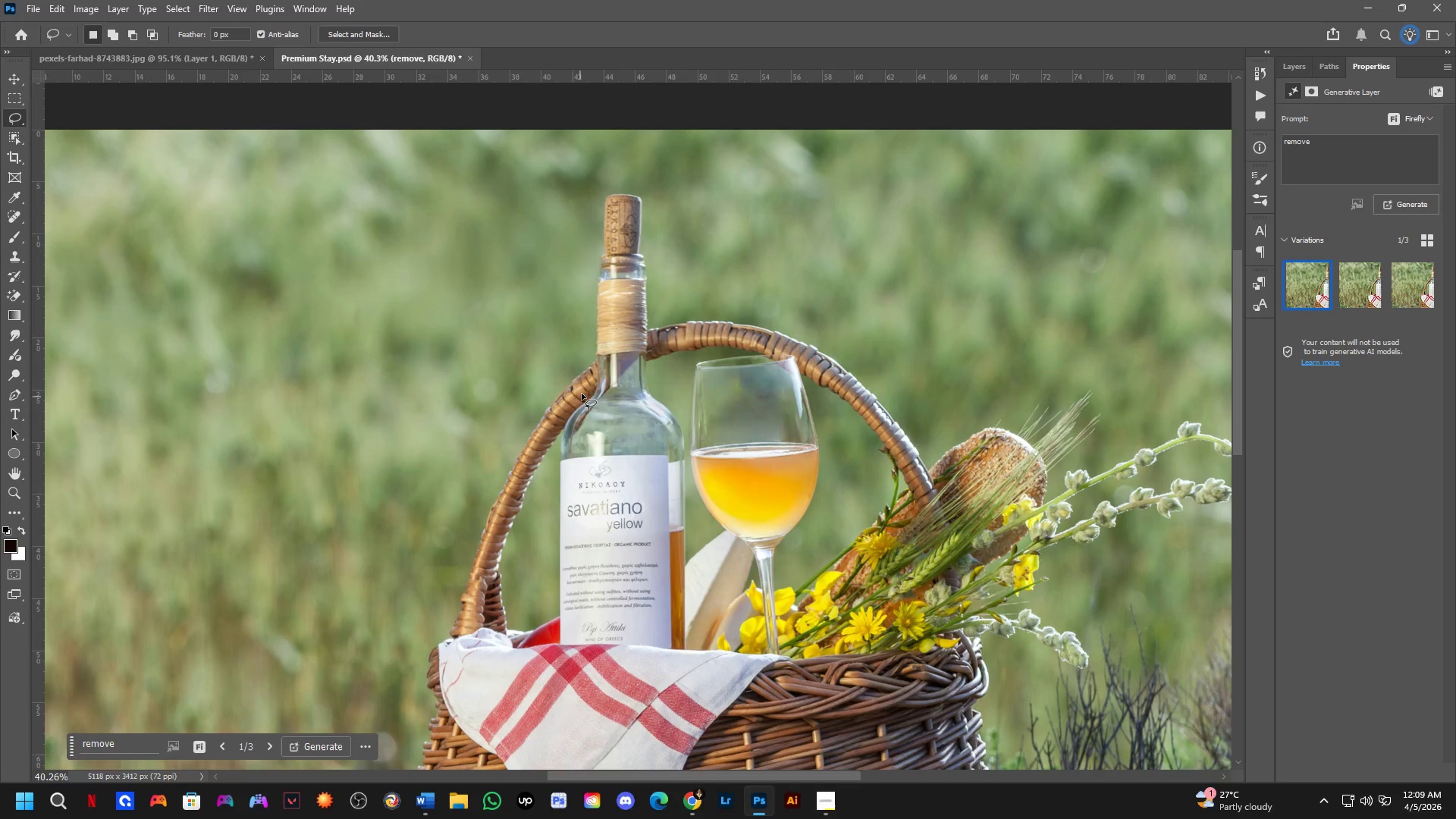 
scroll: coordinate [686, 369], scroll_direction: down, amount: 6.0
 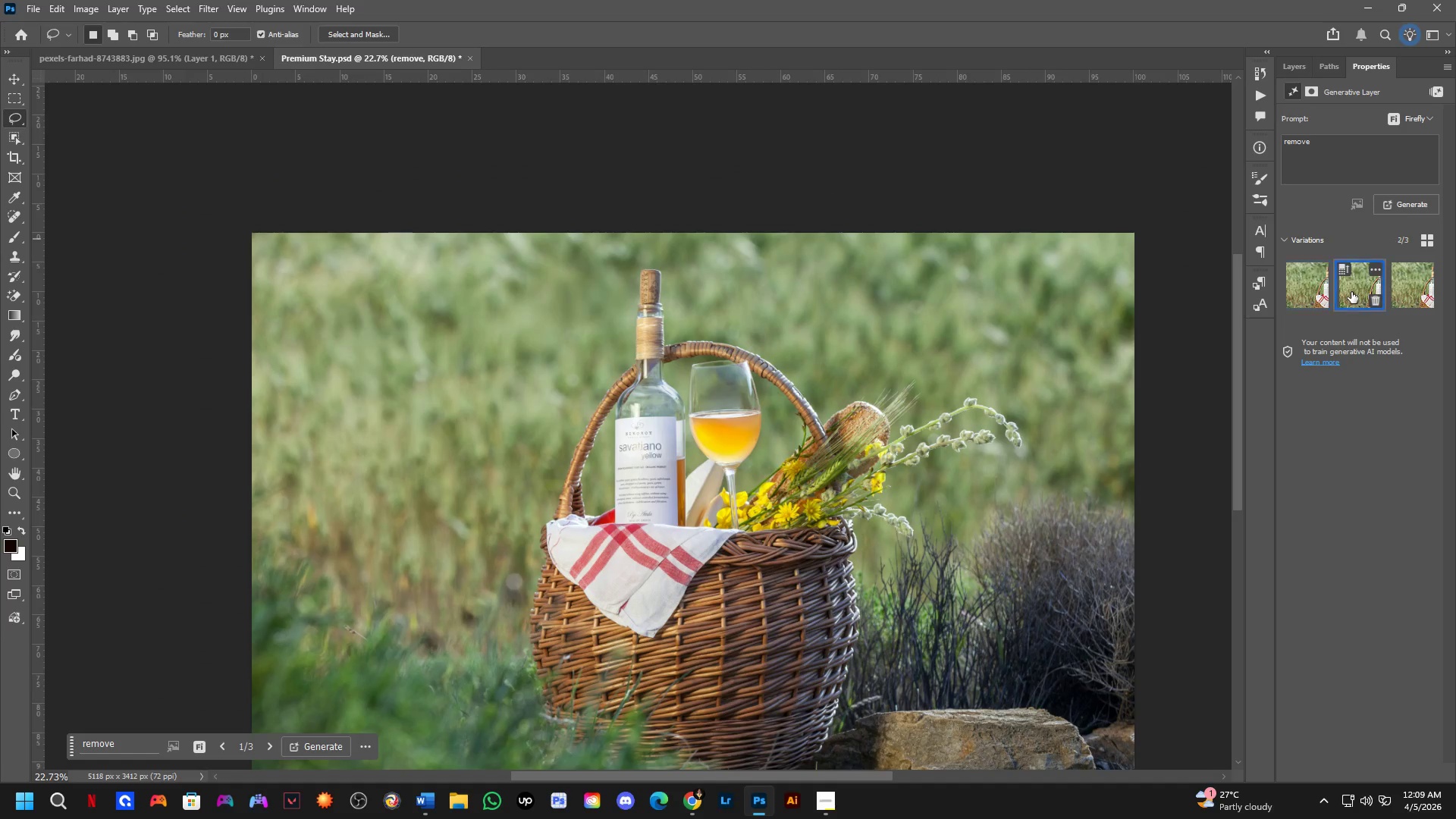 
double_click([1394, 287])
 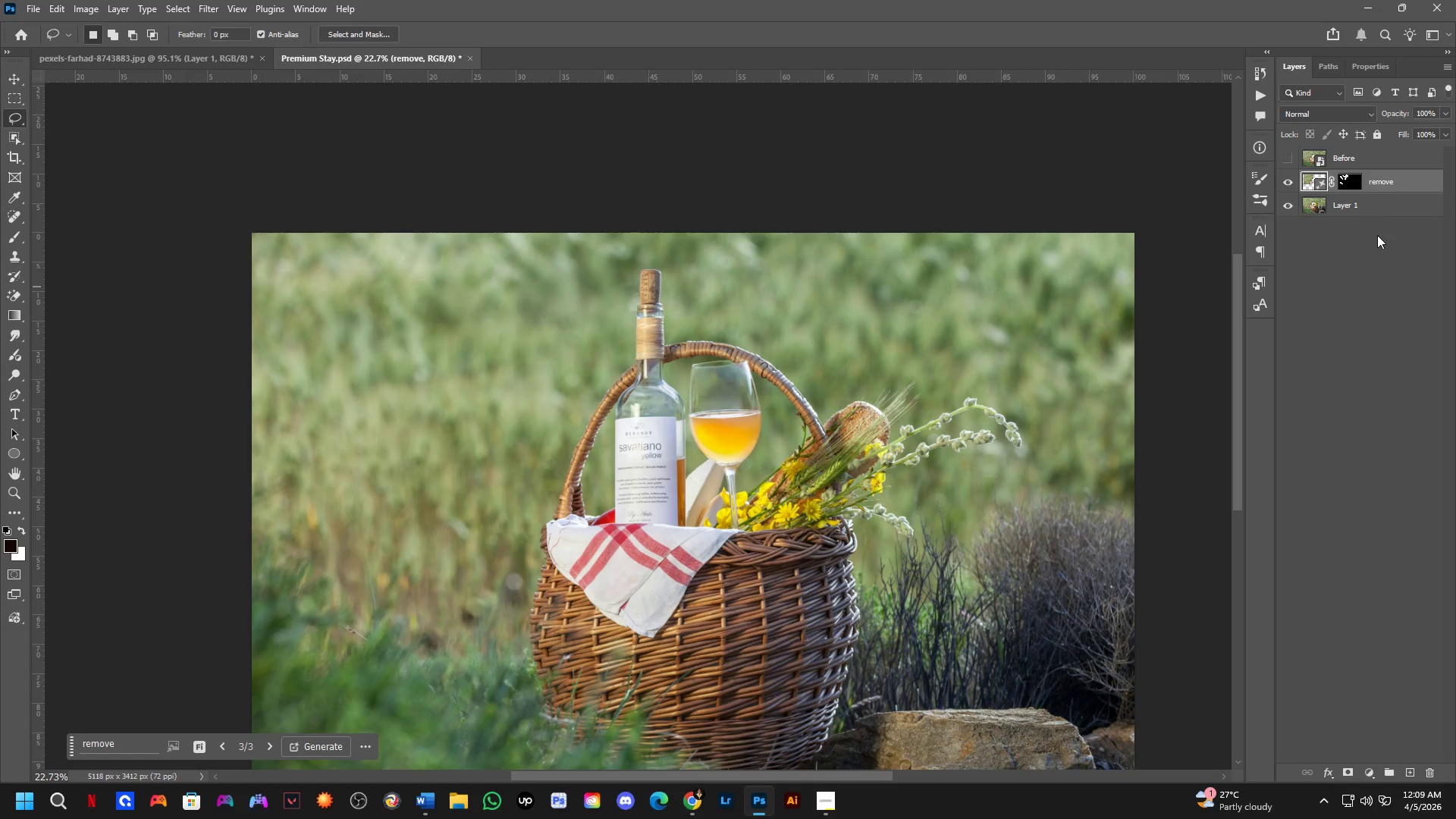 
key(Control+Shift+ShiftLeft)
 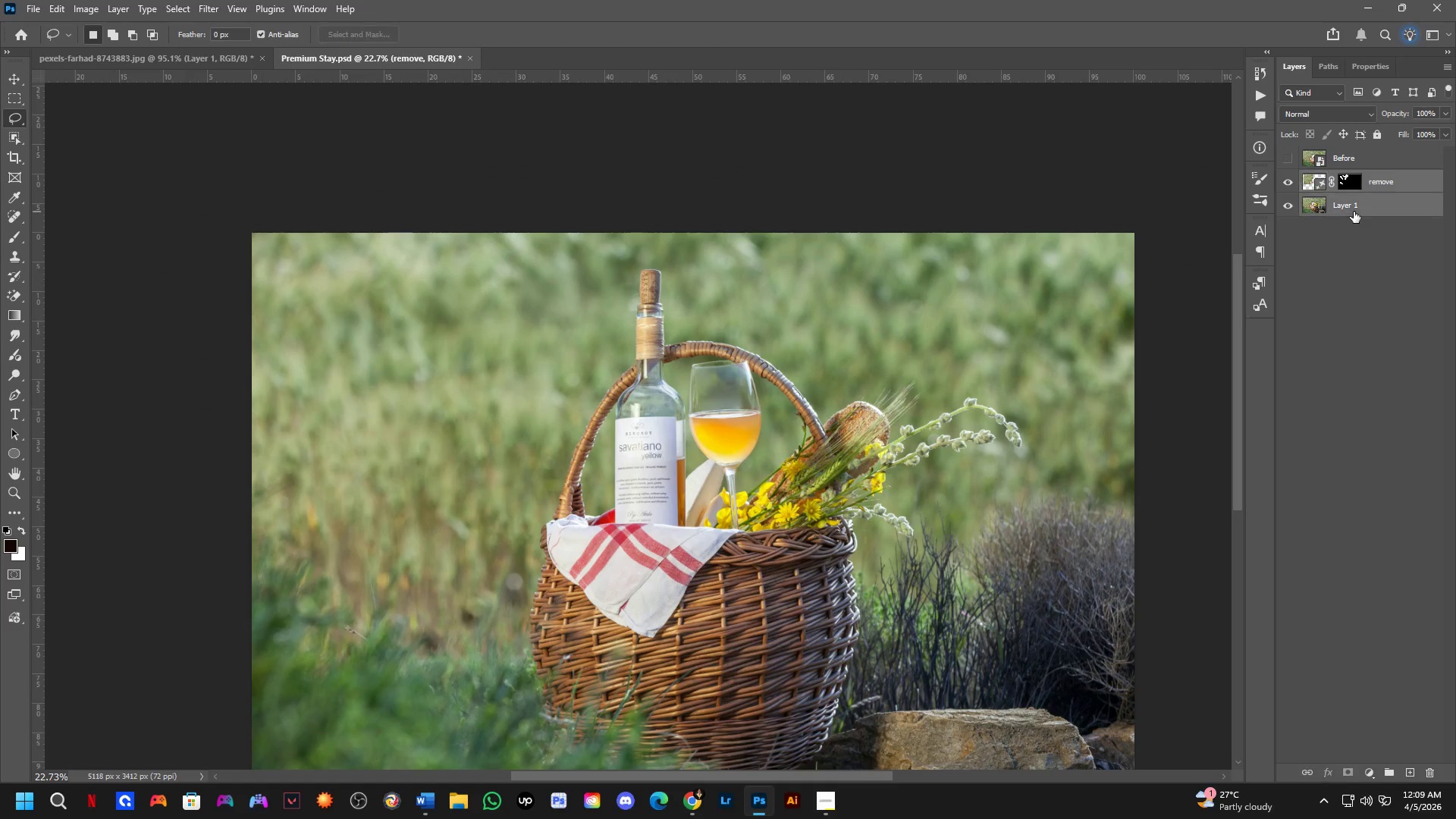 
key(Control+E)
 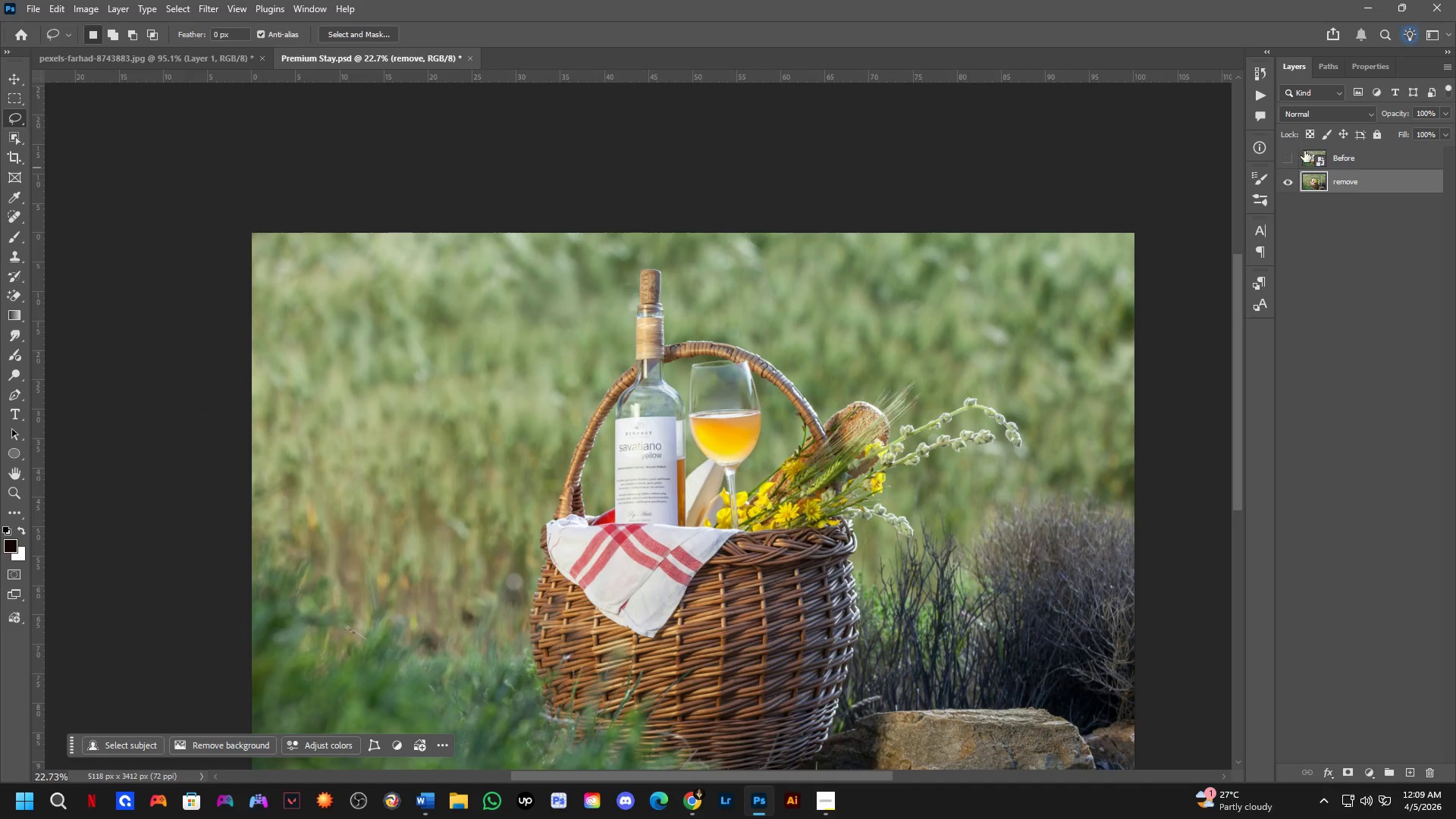 
key(Control+ControlLeft)
 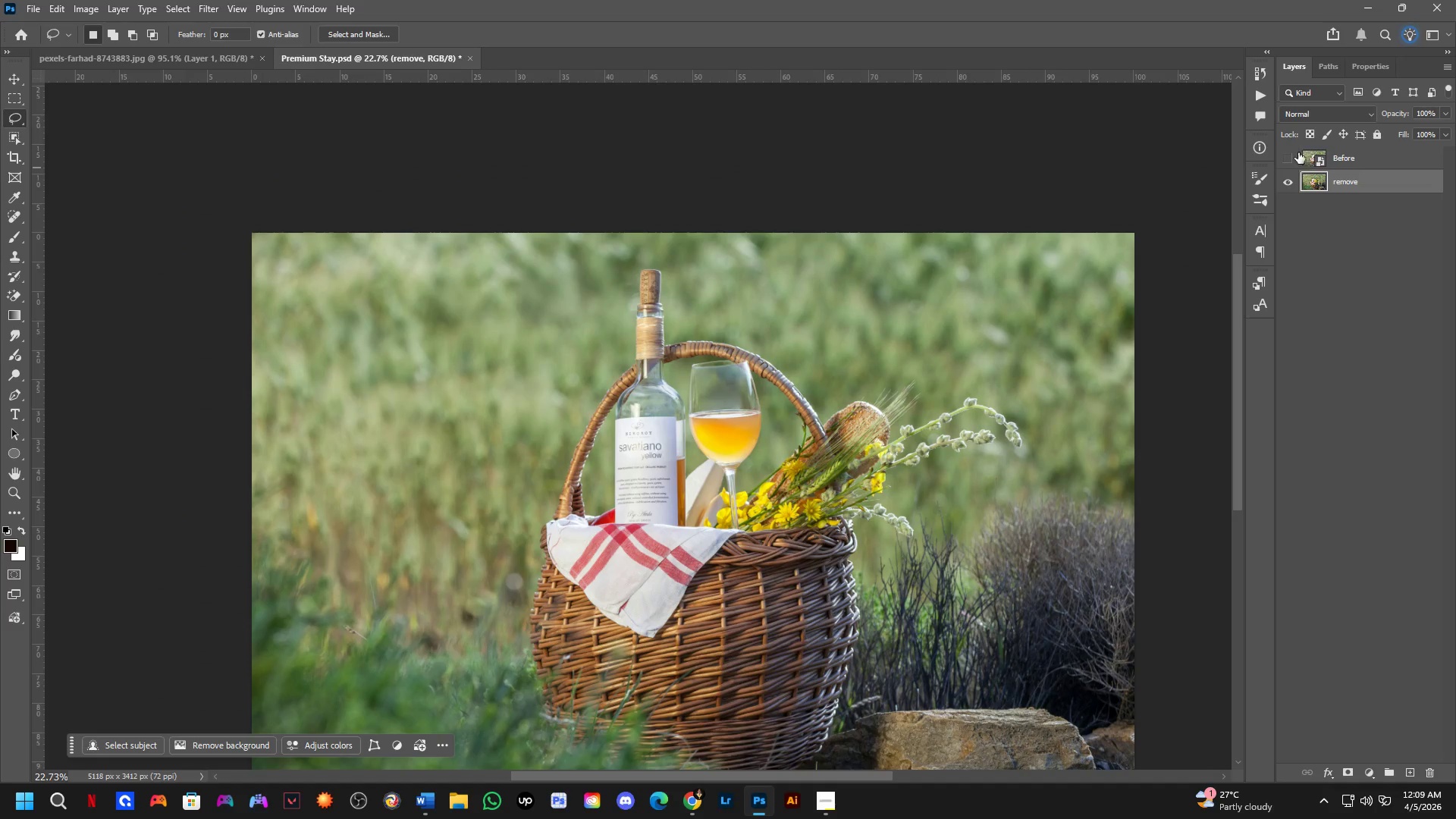 
key(Control+S)
 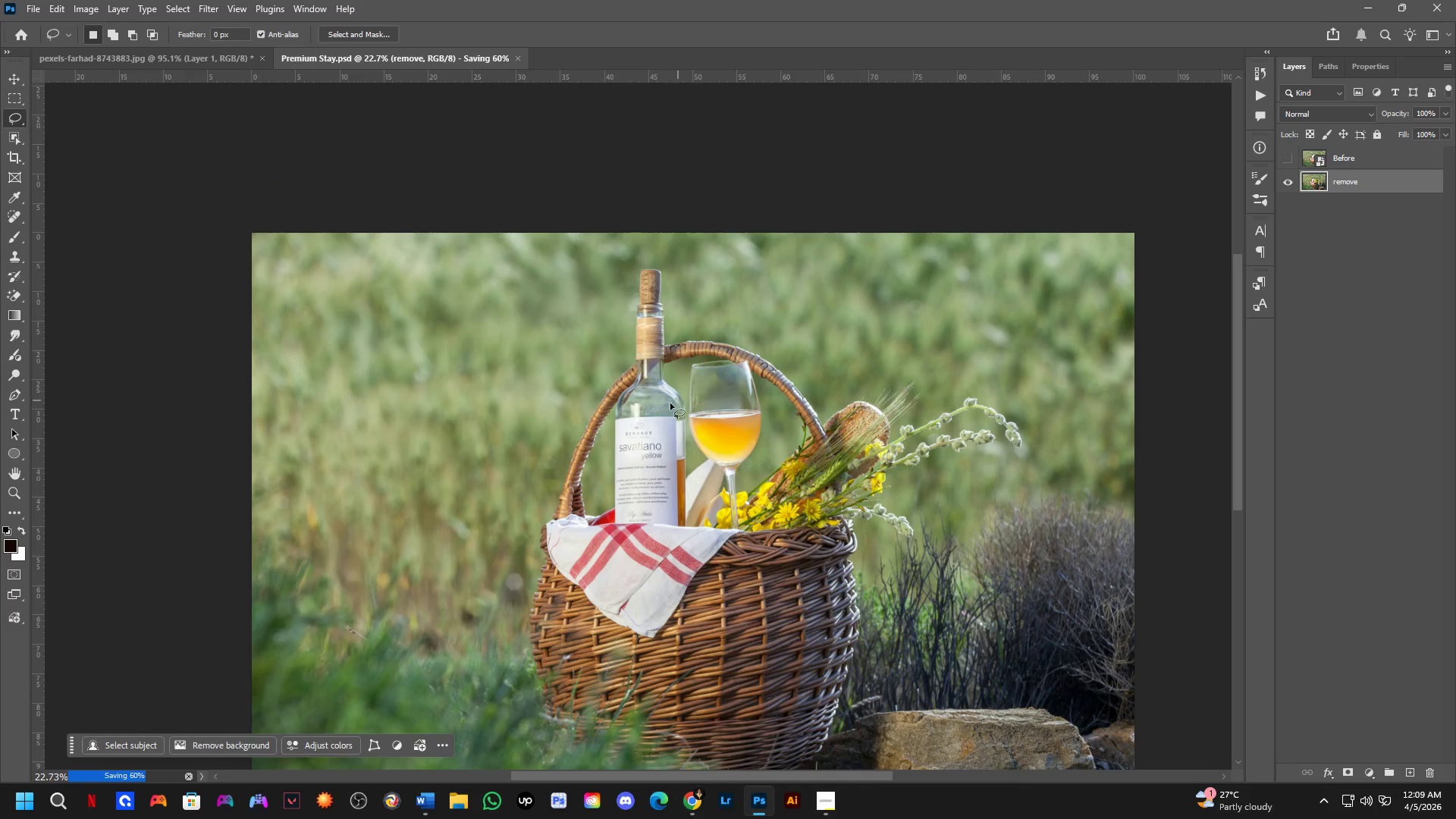 
hold_key(key=Space, duration=0.56)
 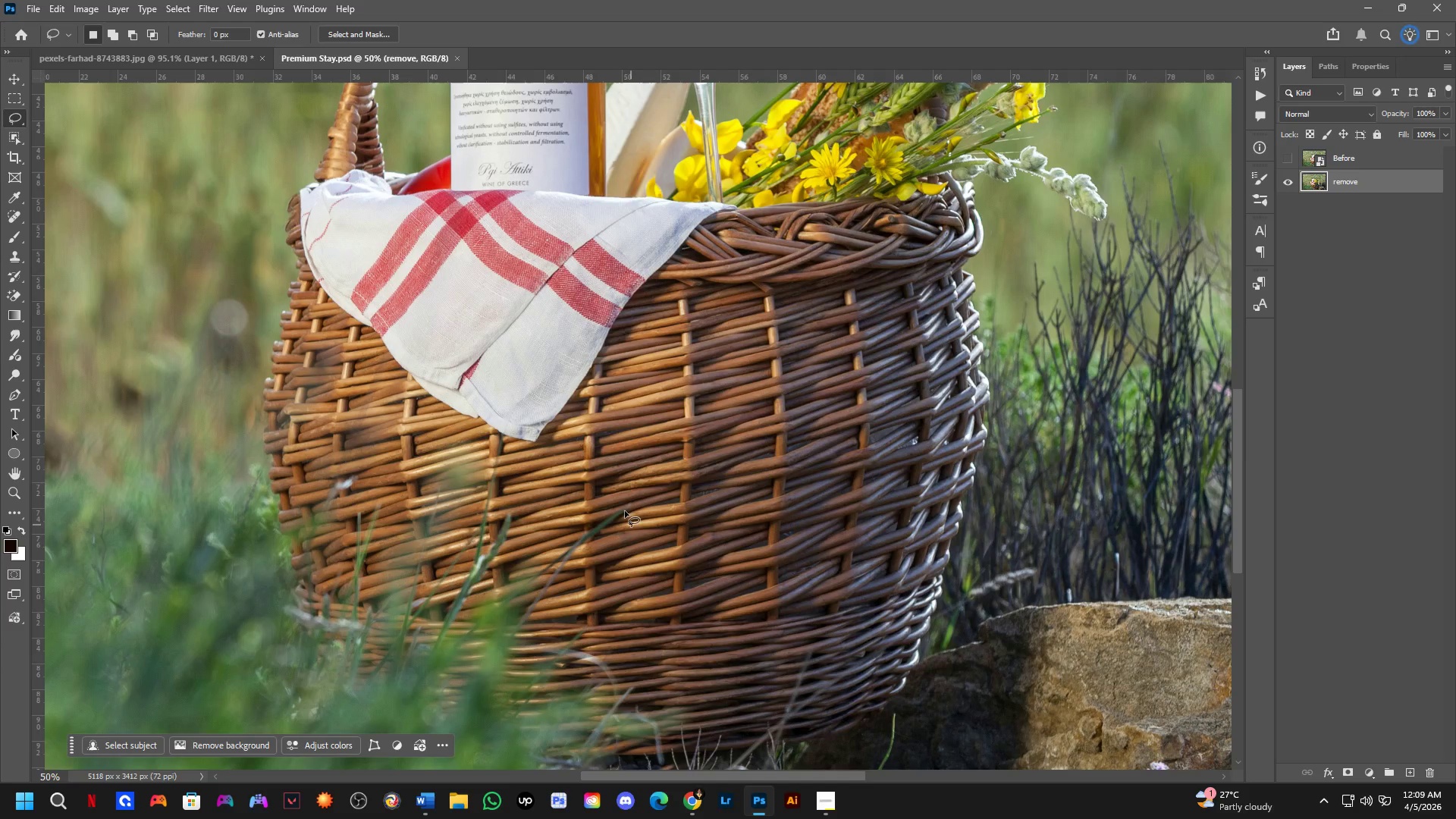 
left_click_drag(start_coordinate=[657, 428], to_coordinate=[647, 350])
 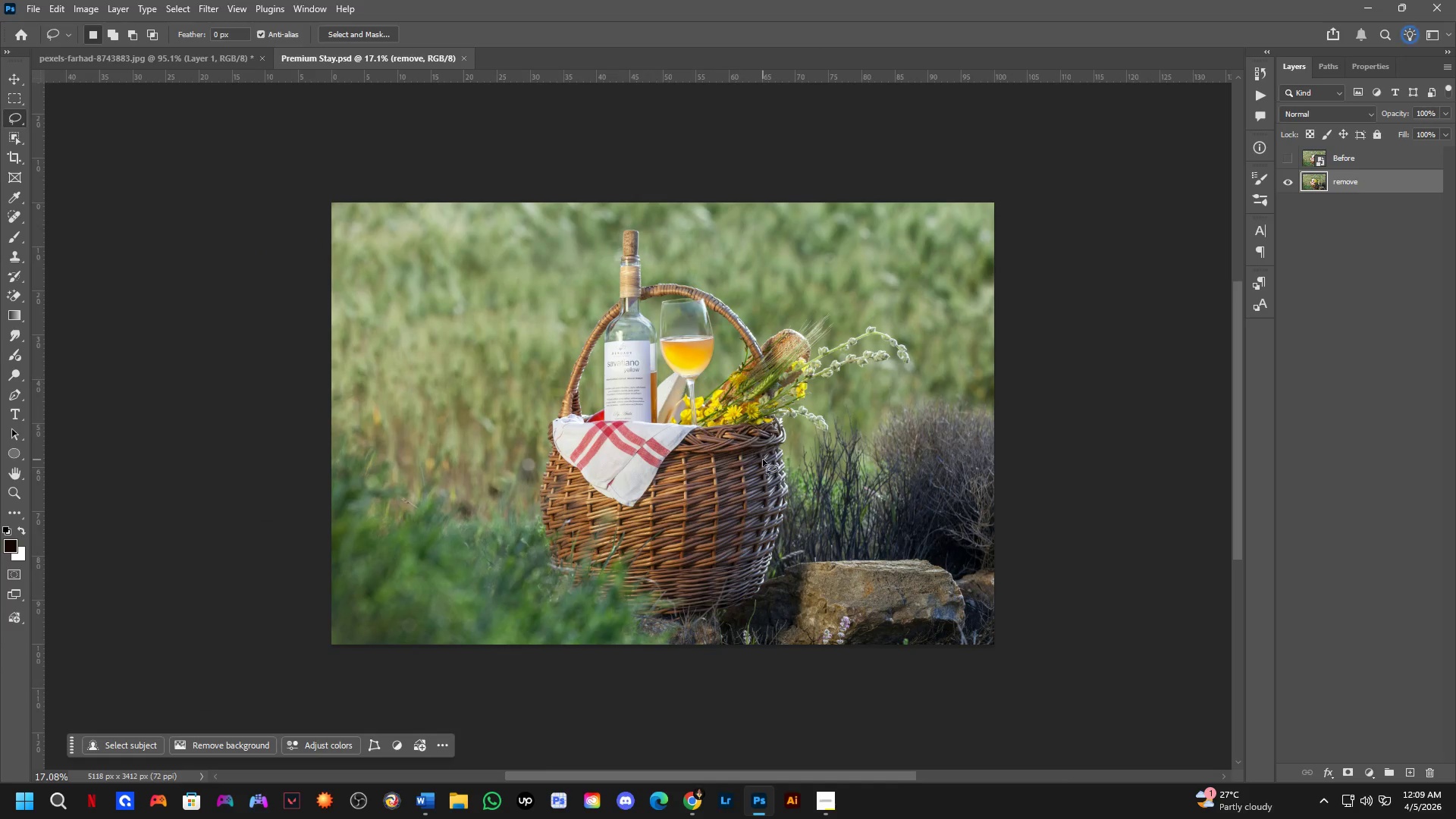 
scroll: coordinate [613, 425], scroll_direction: down, amount: 3.0
 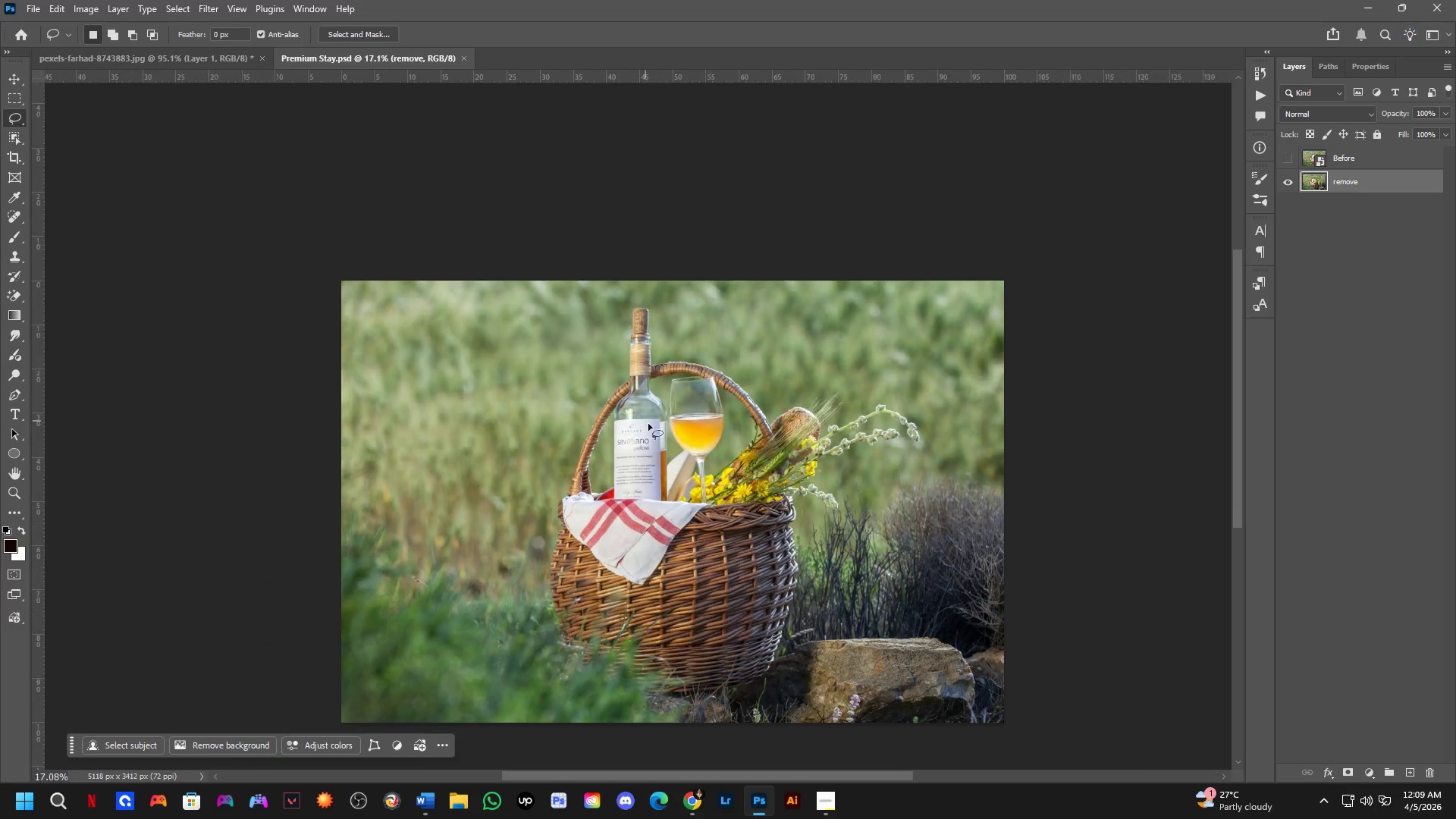 
key(Shift+ShiftLeft)
 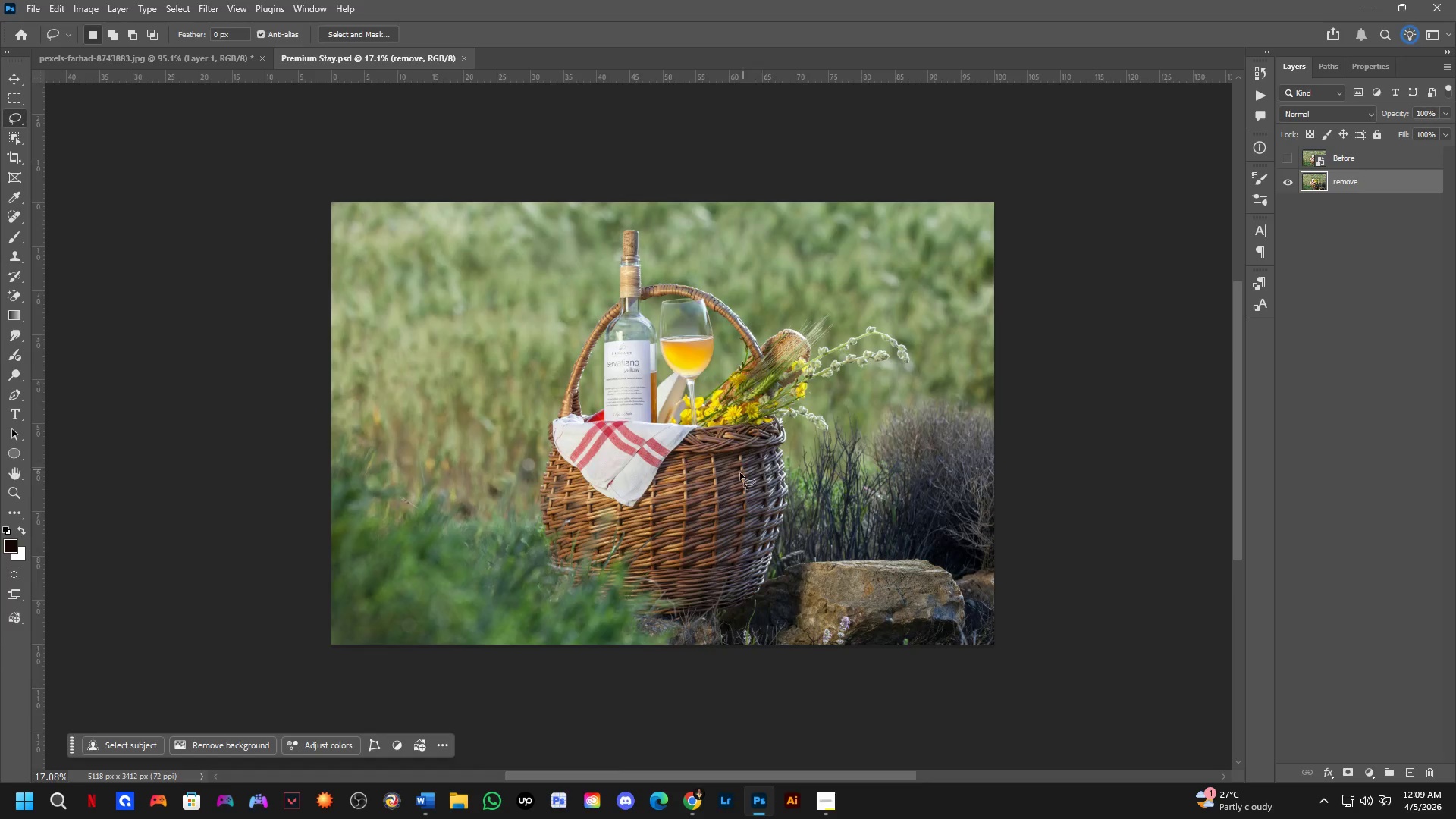 
scroll: coordinate [660, 560], scroll_direction: up, amount: 3.0
 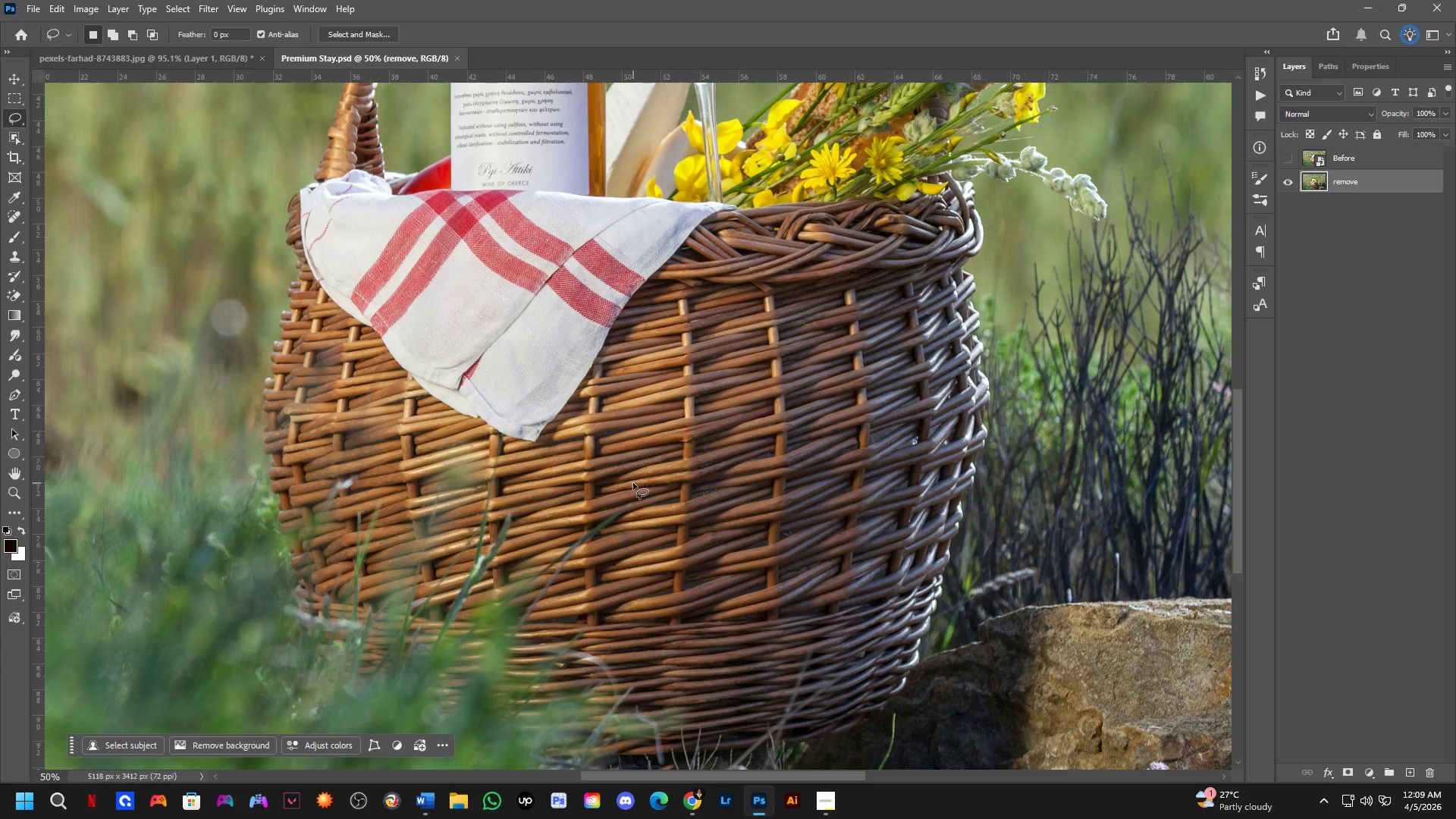 
key(Shift+ShiftLeft)
 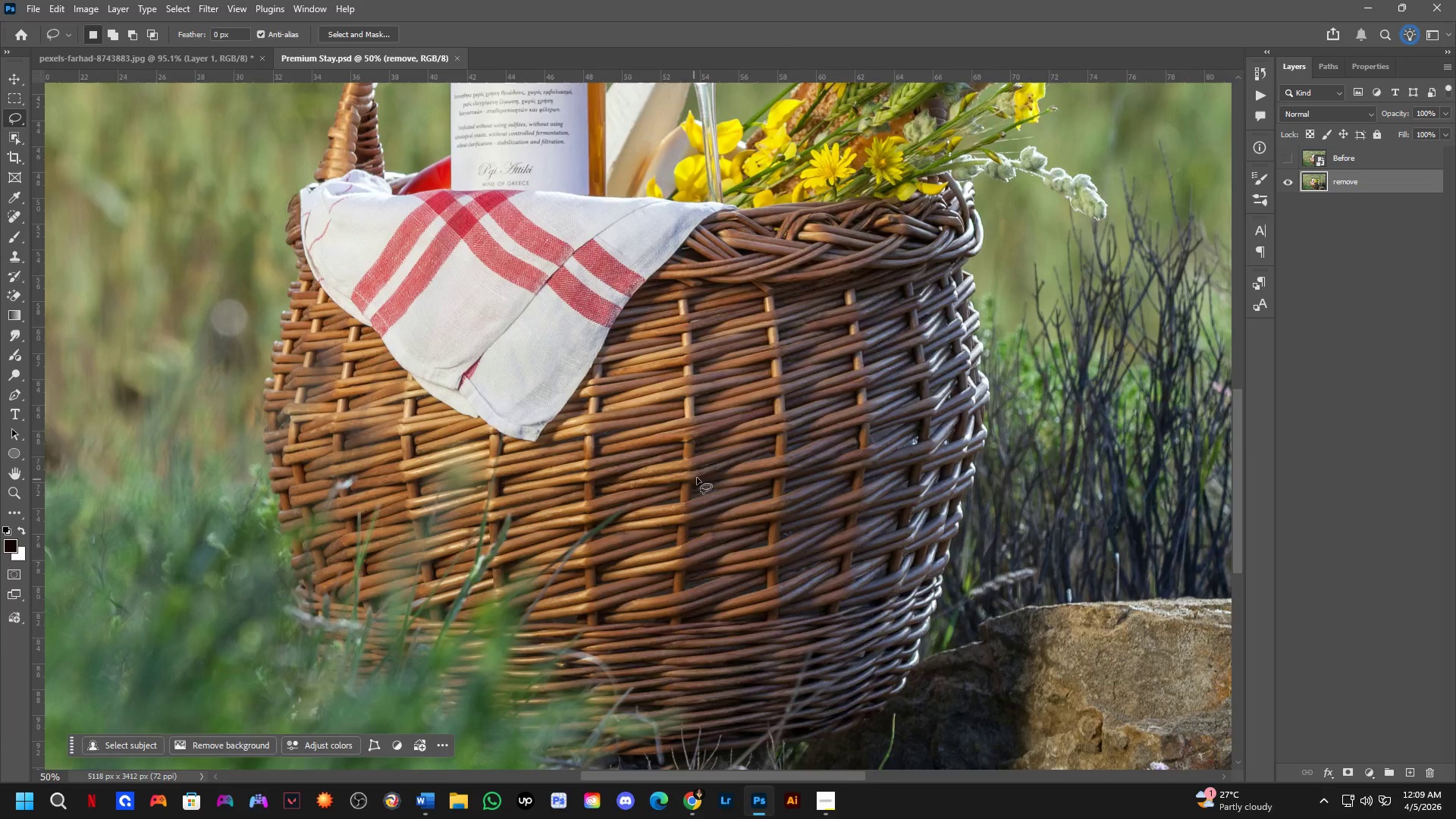 
scroll: coordinate [704, 471], scroll_direction: up, amount: 2.0
 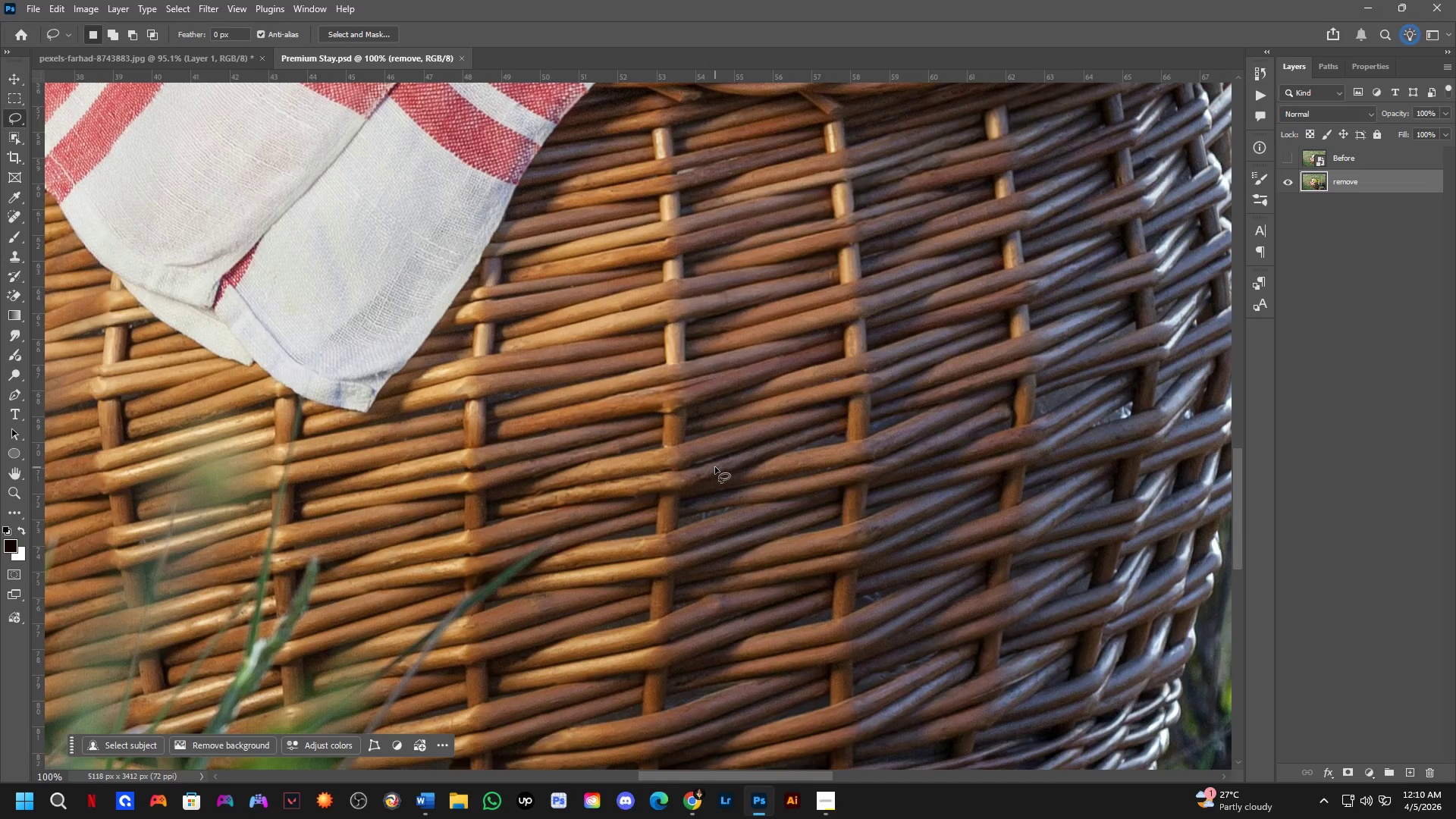 
key(Control+S)
 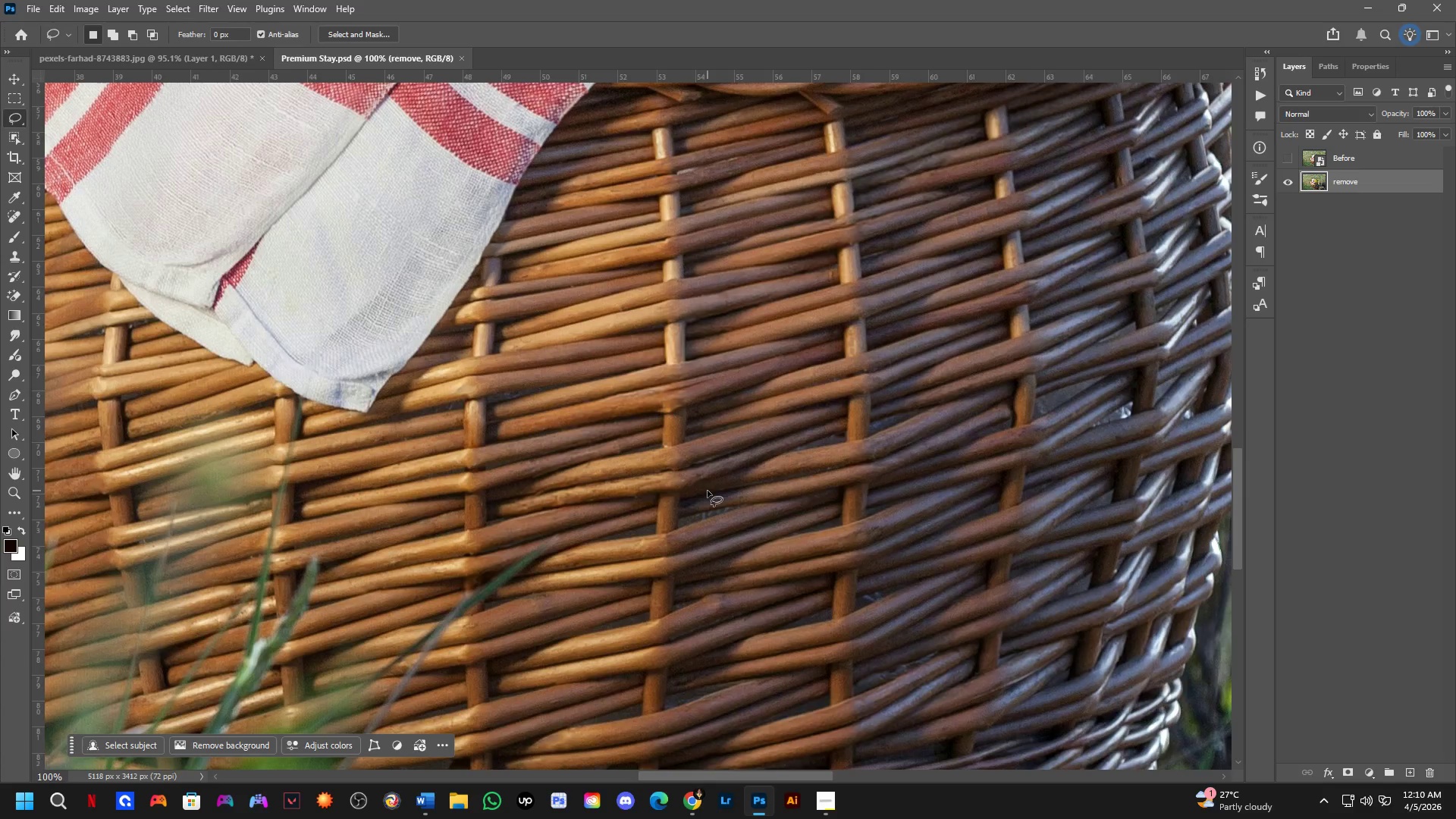 
hold_key(key=Space, duration=0.94)
 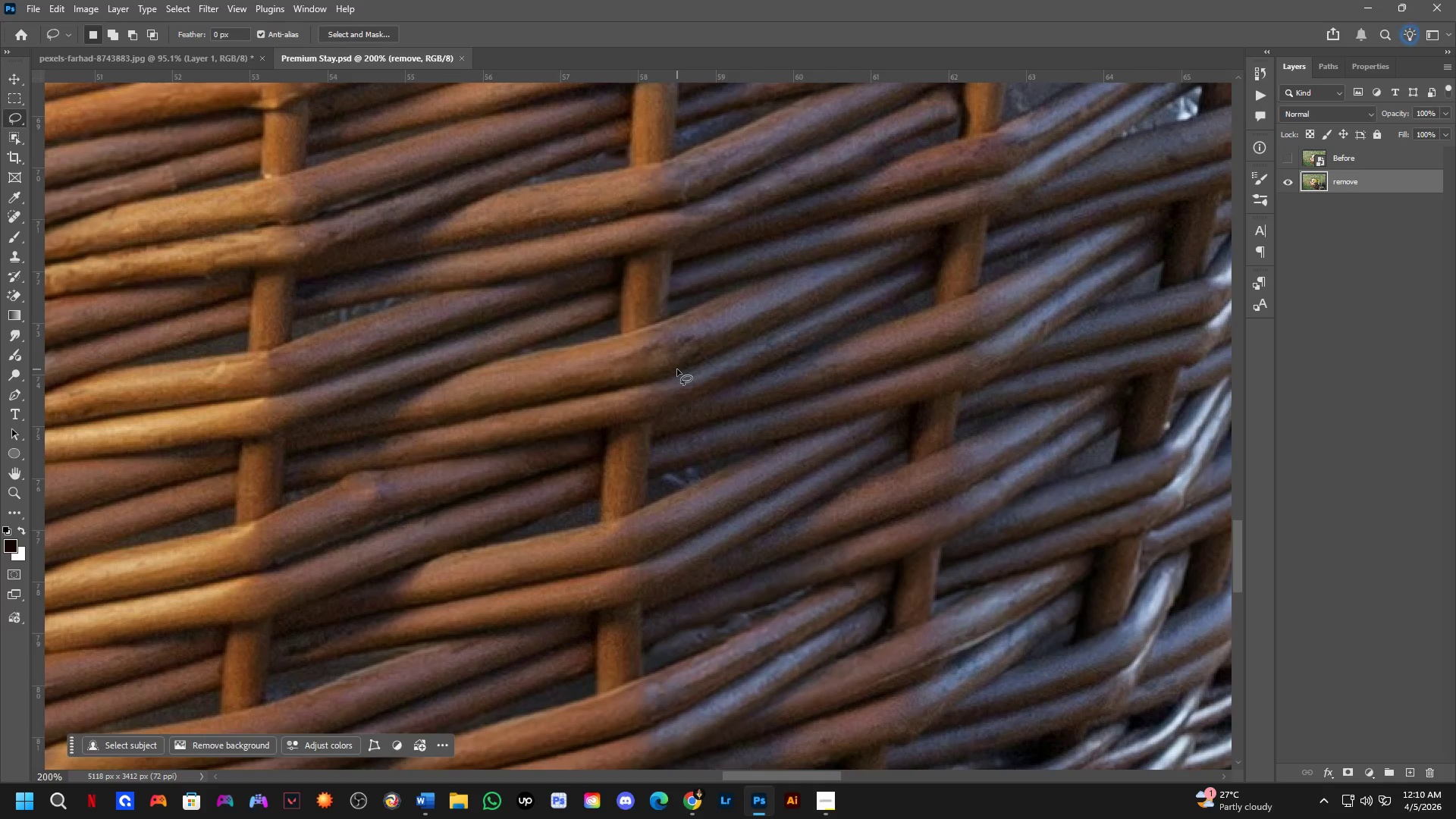 
left_click_drag(start_coordinate=[814, 577], to_coordinate=[635, 408])
 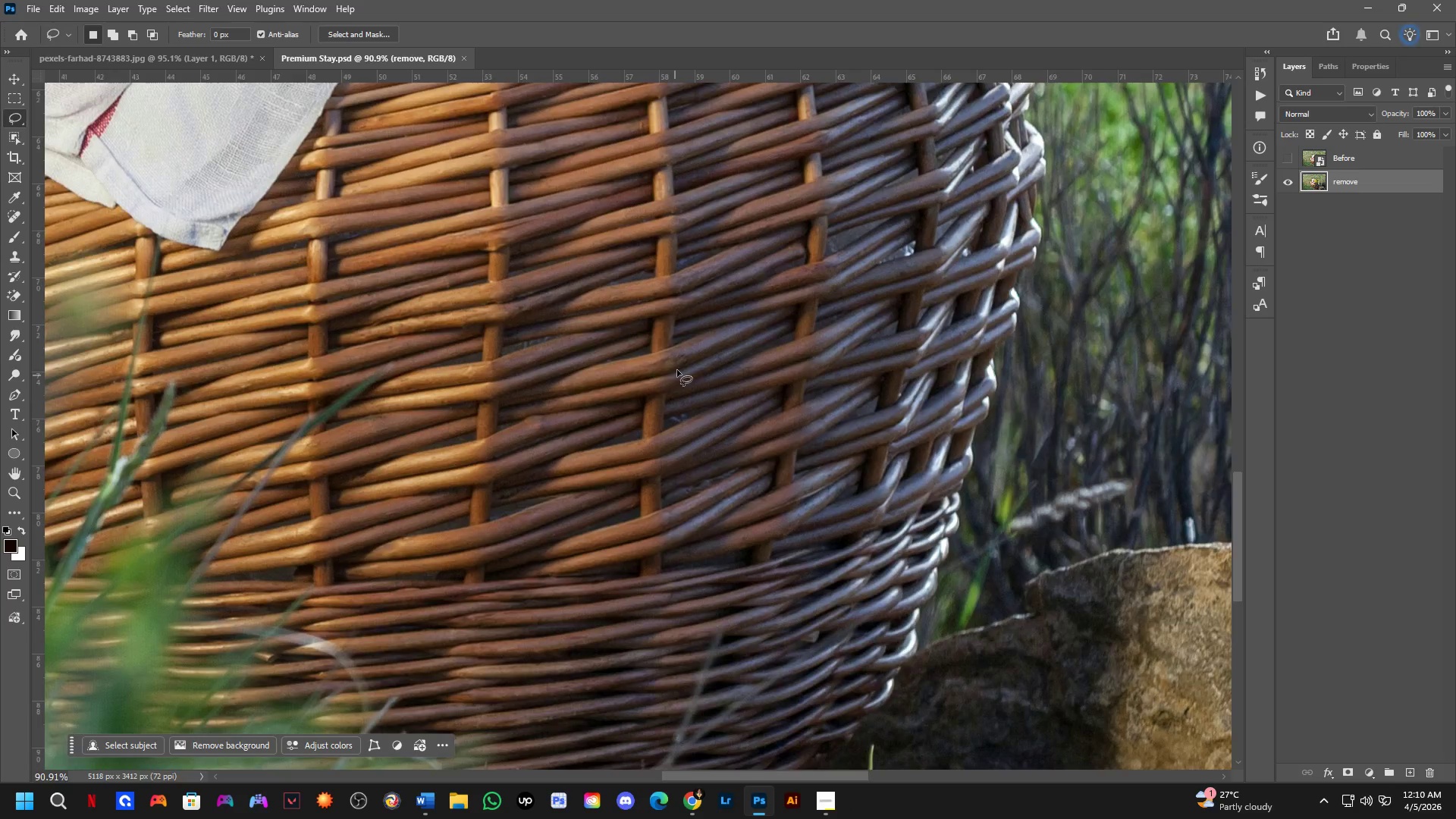 
scroll: coordinate [707, 491], scroll_direction: down, amount: 1.0
 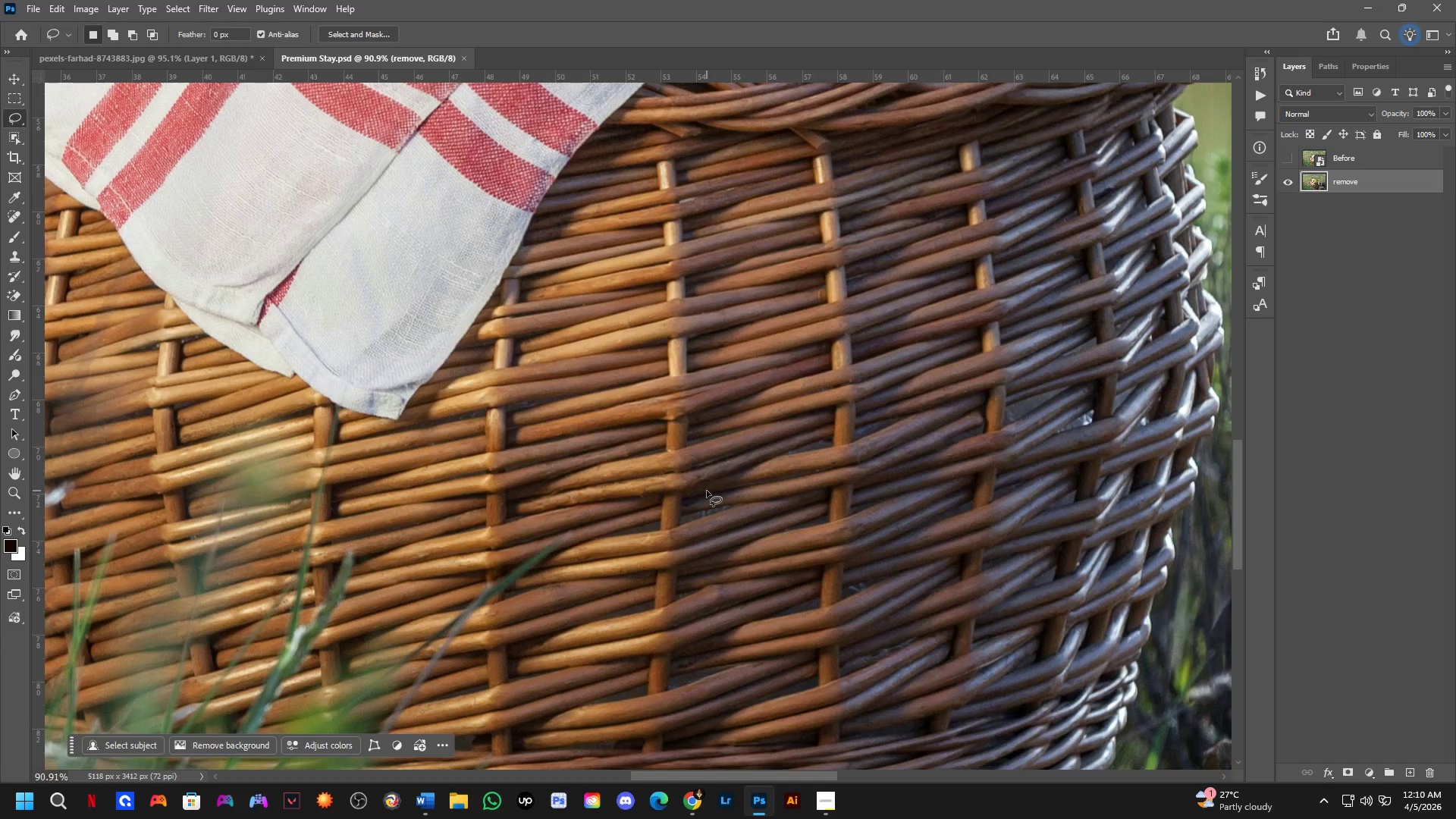 
key(Shift+ShiftLeft)
 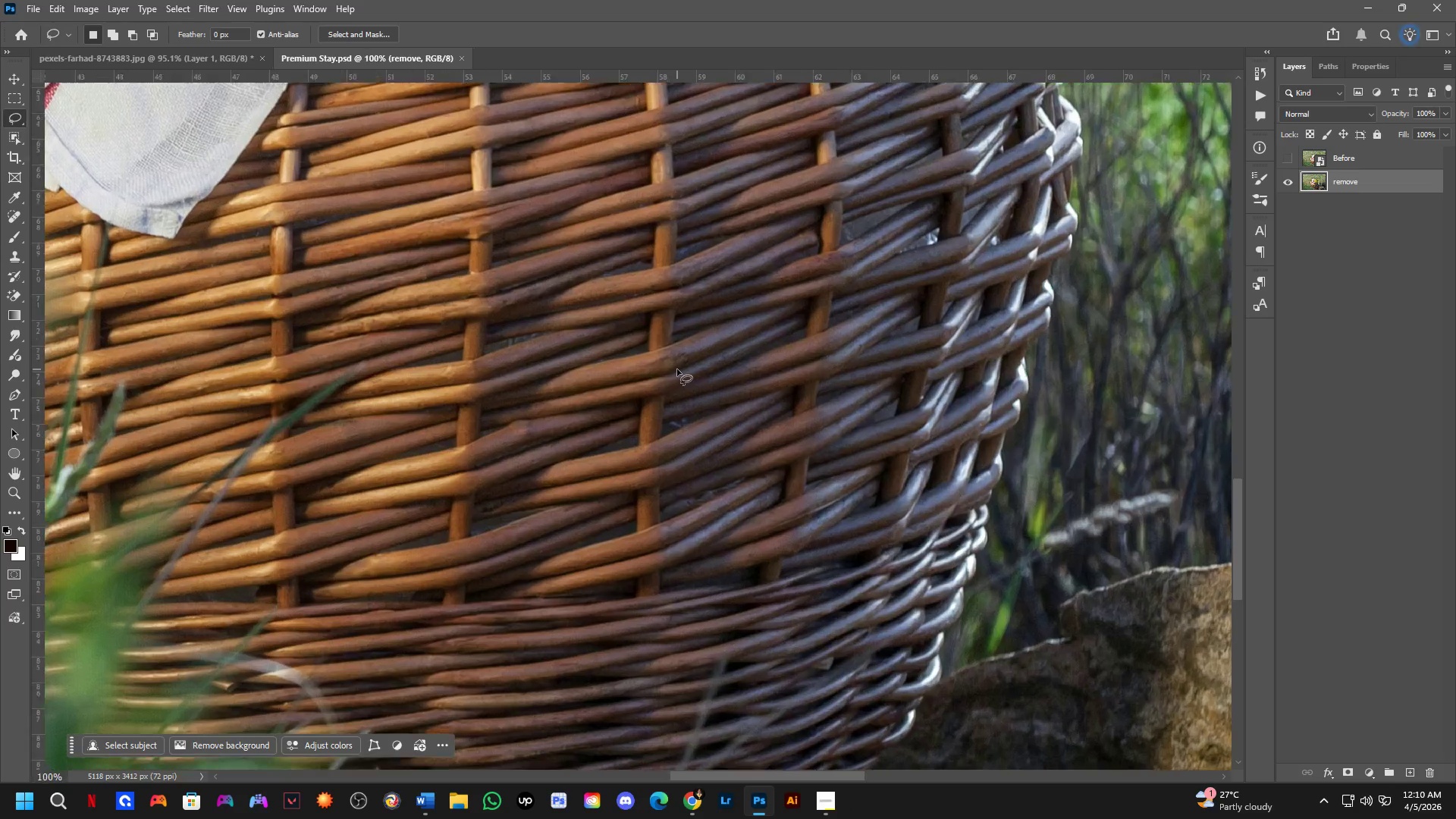 
scroll: coordinate [677, 369], scroll_direction: up, amount: 2.0
 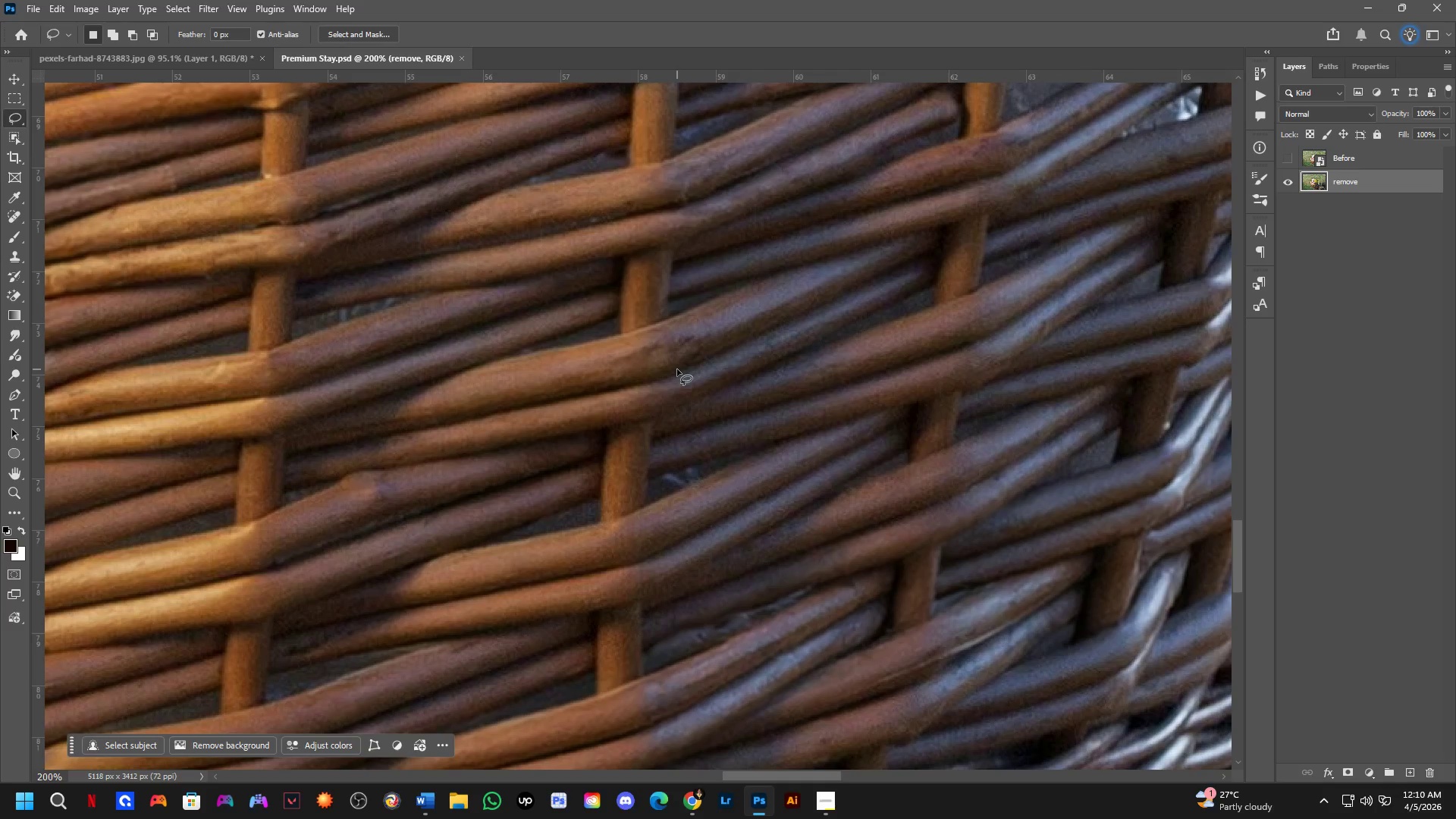 
hold_key(key=Space, duration=0.72)
 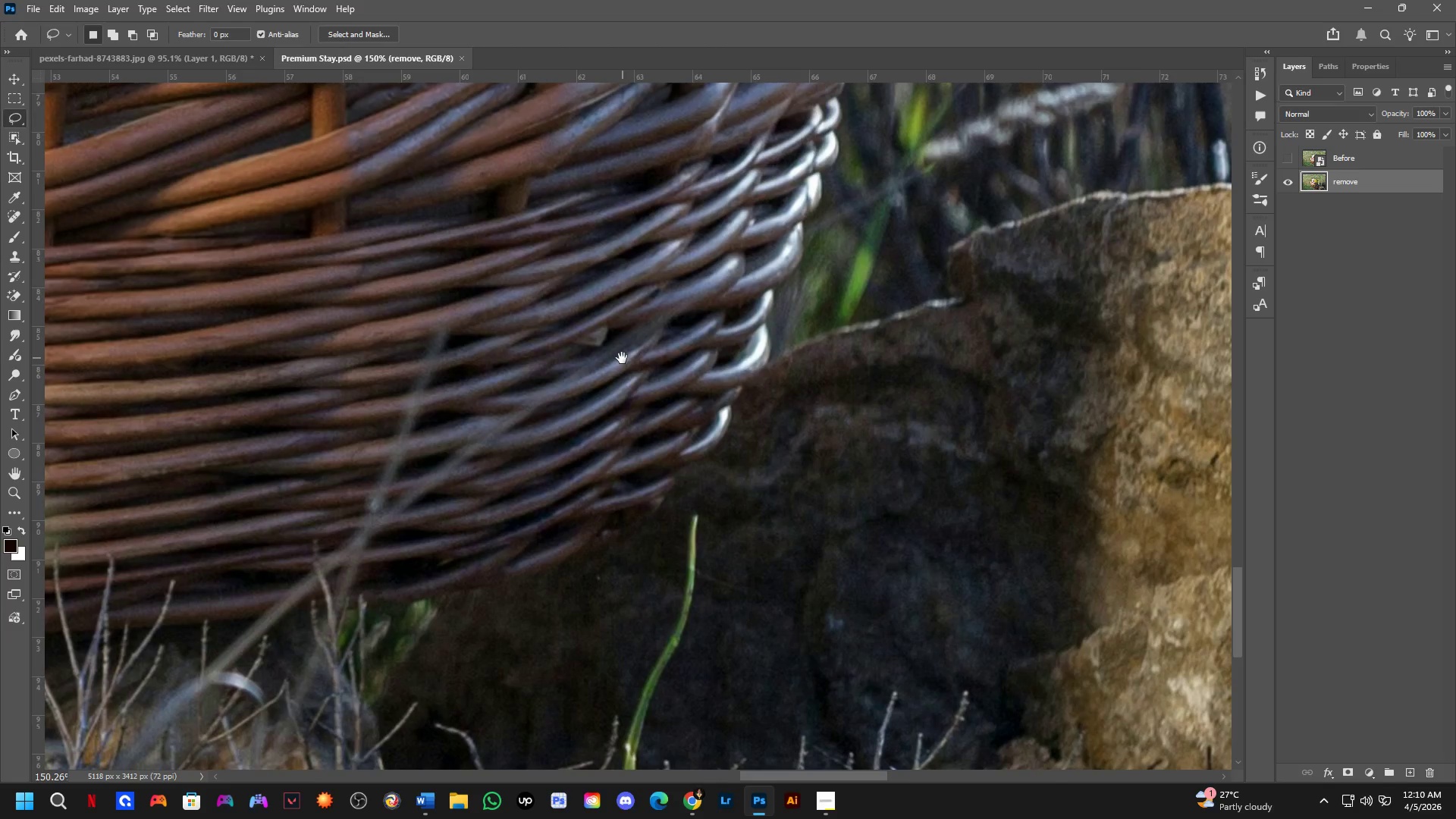 
left_click_drag(start_coordinate=[866, 548], to_coordinate=[634, 265])
 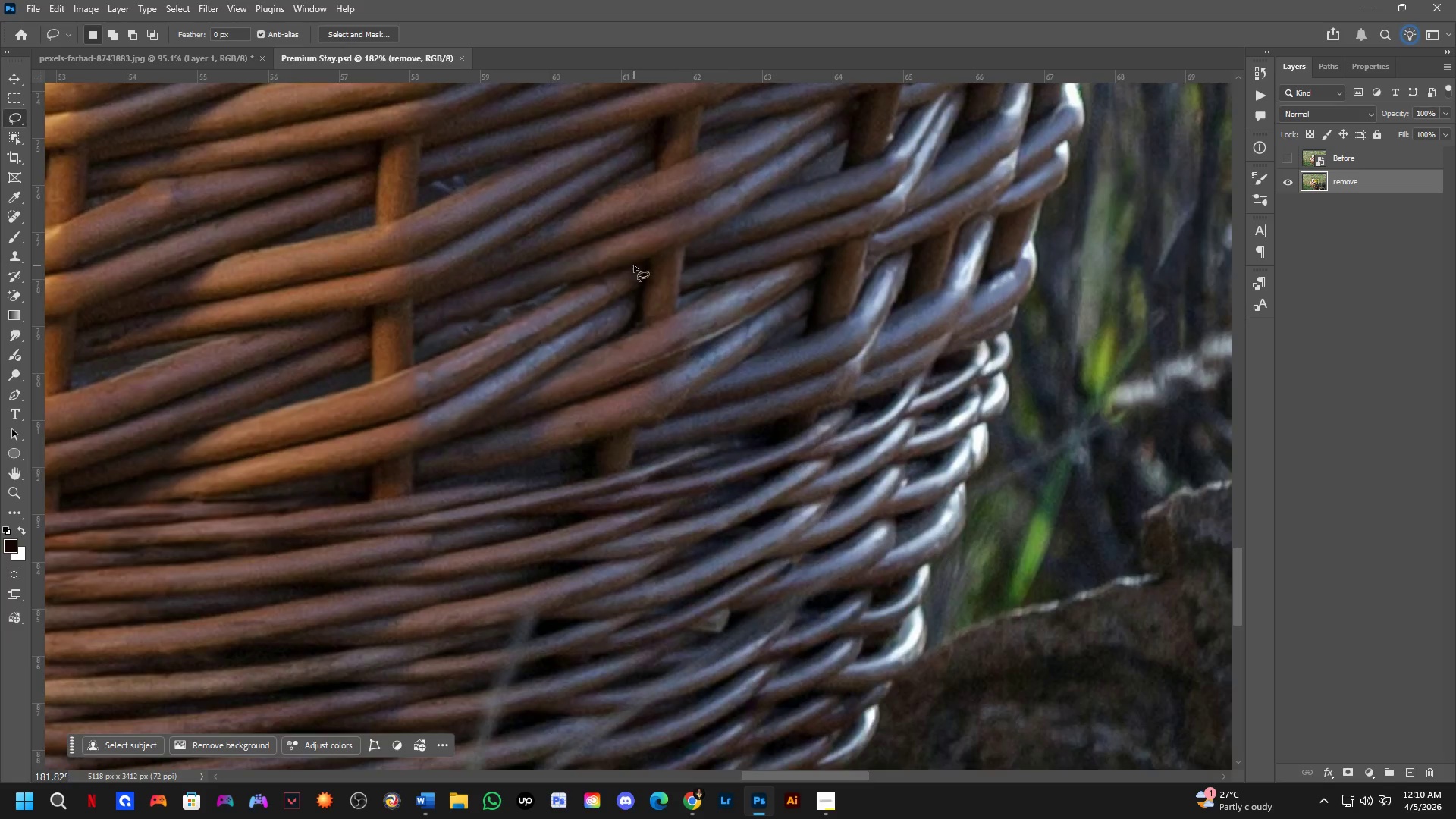 
scroll: coordinate [677, 369], scroll_direction: down, amount: 1.0
 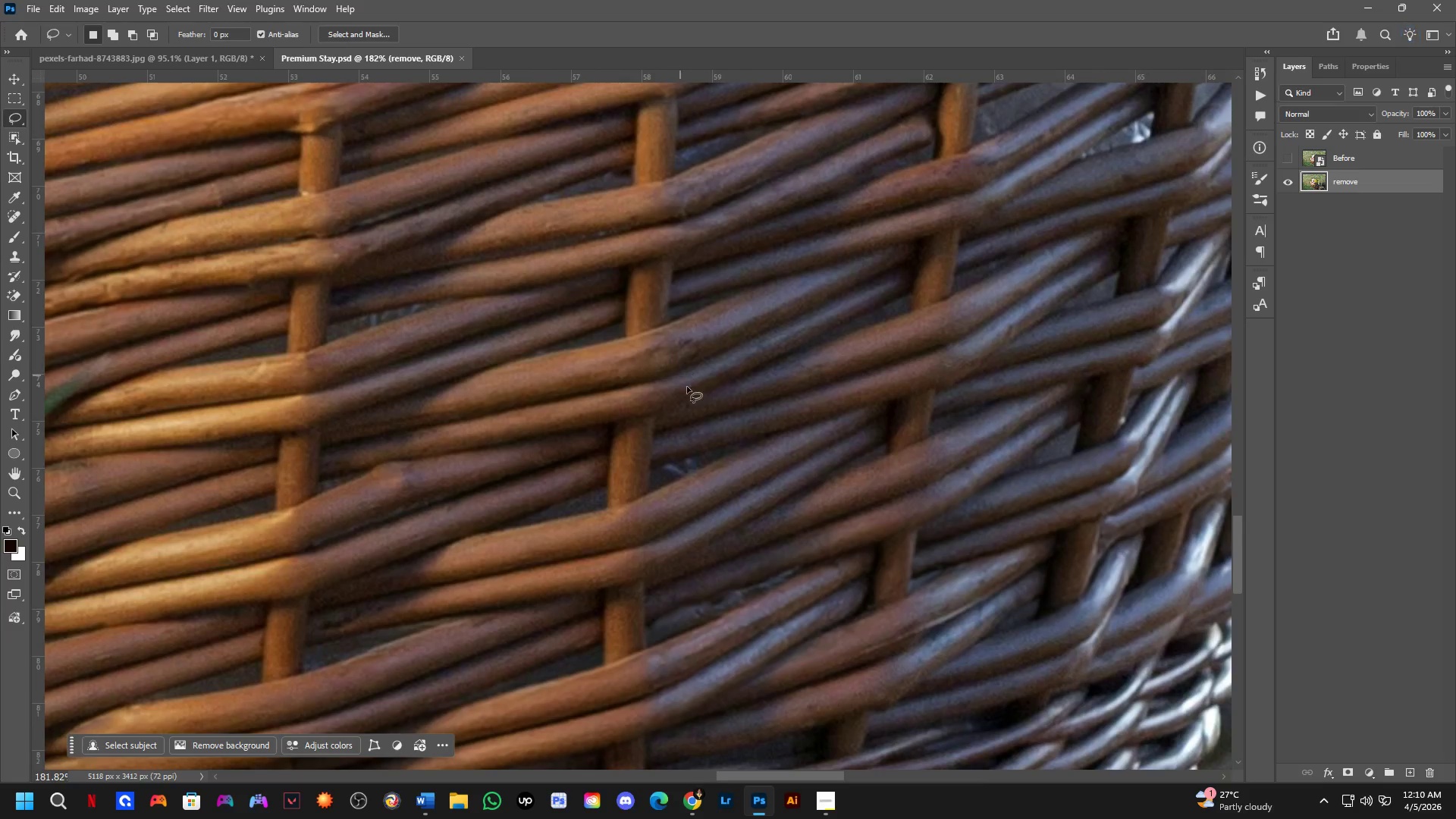 
hold_key(key=Space, duration=0.97)
 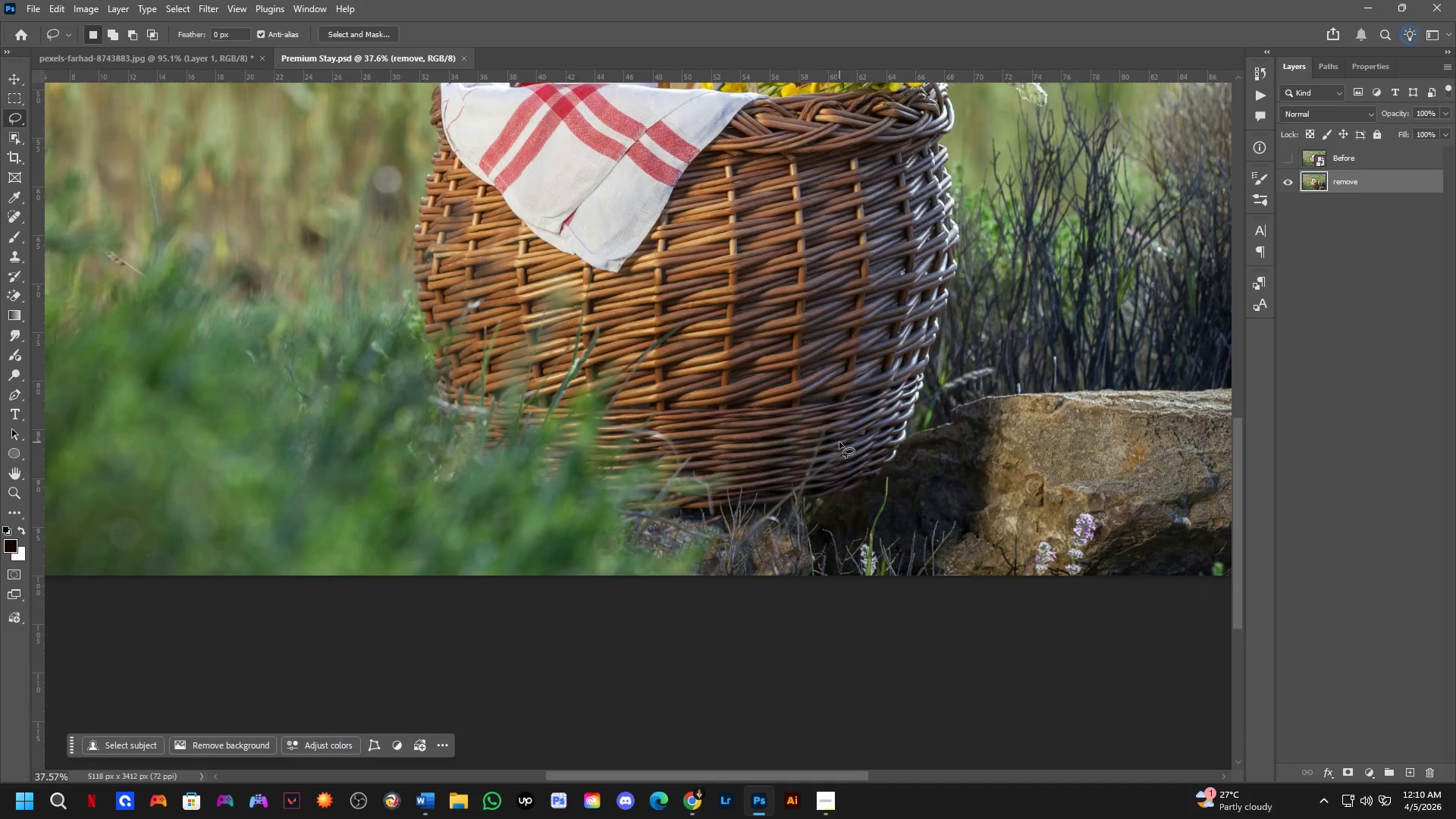 
left_click_drag(start_coordinate=[728, 582], to_coordinate=[953, 434])
 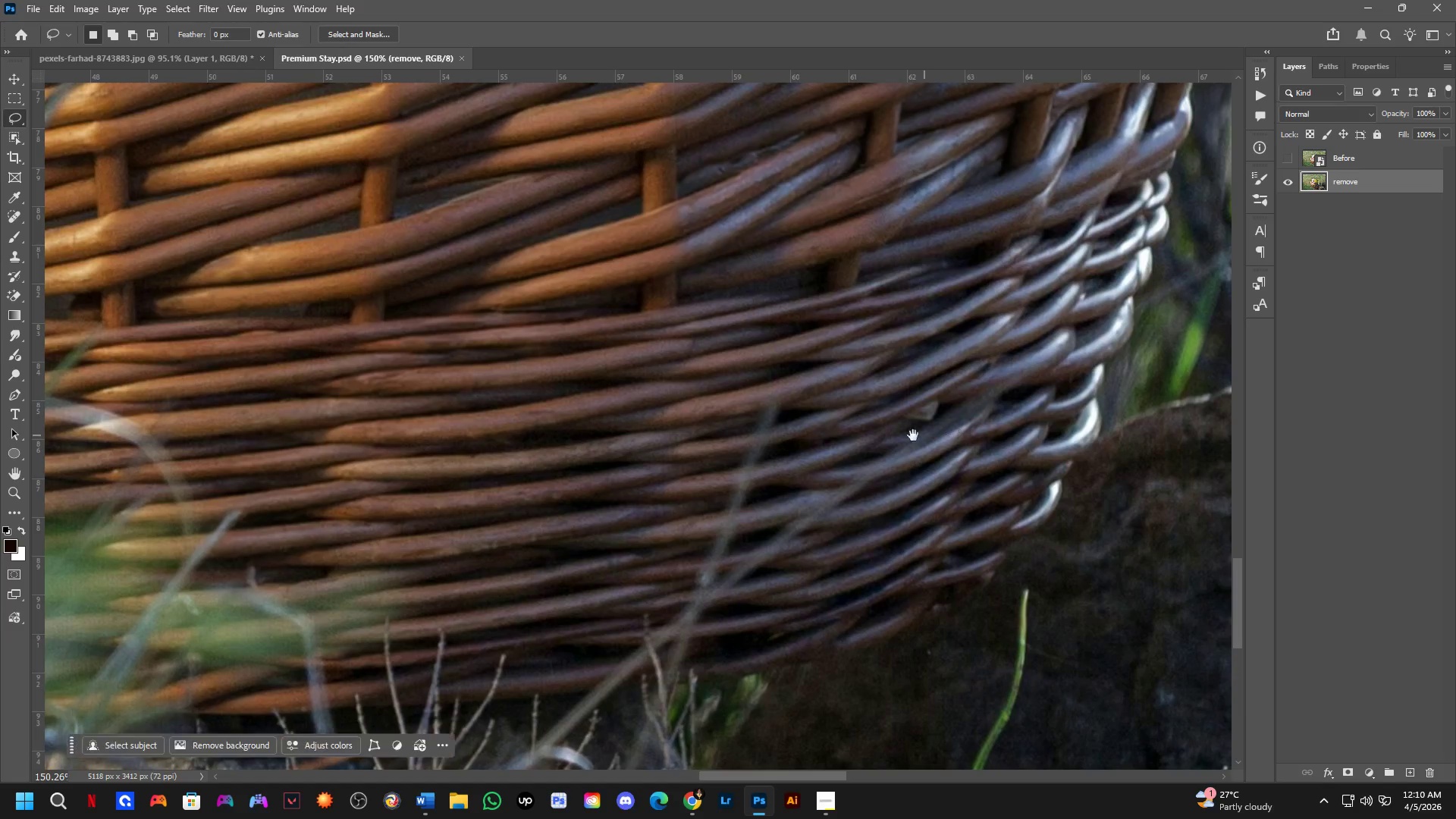 
scroll: coordinate [634, 265], scroll_direction: down, amount: 2.0
 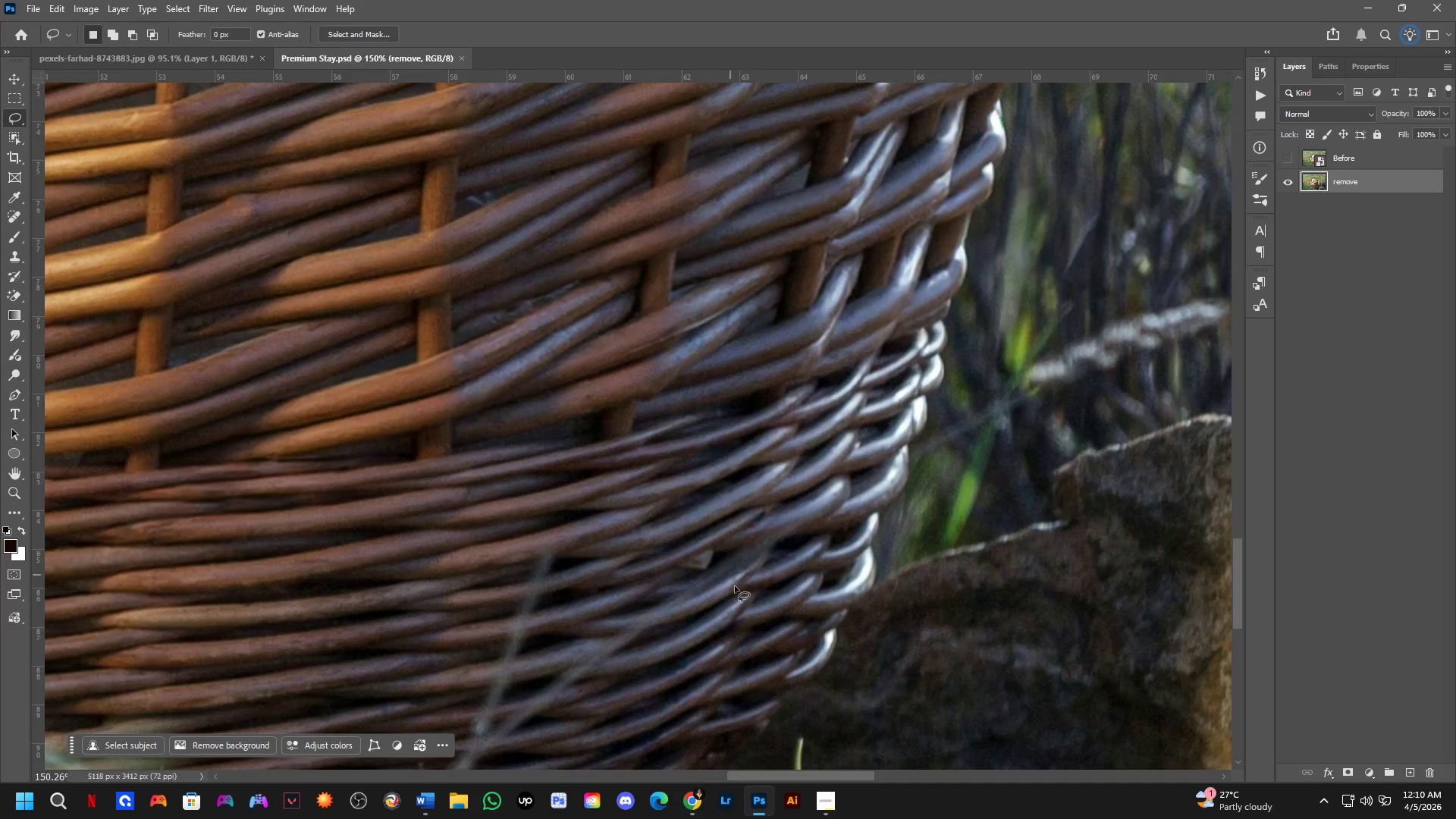 
key(Shift+ShiftLeft)
 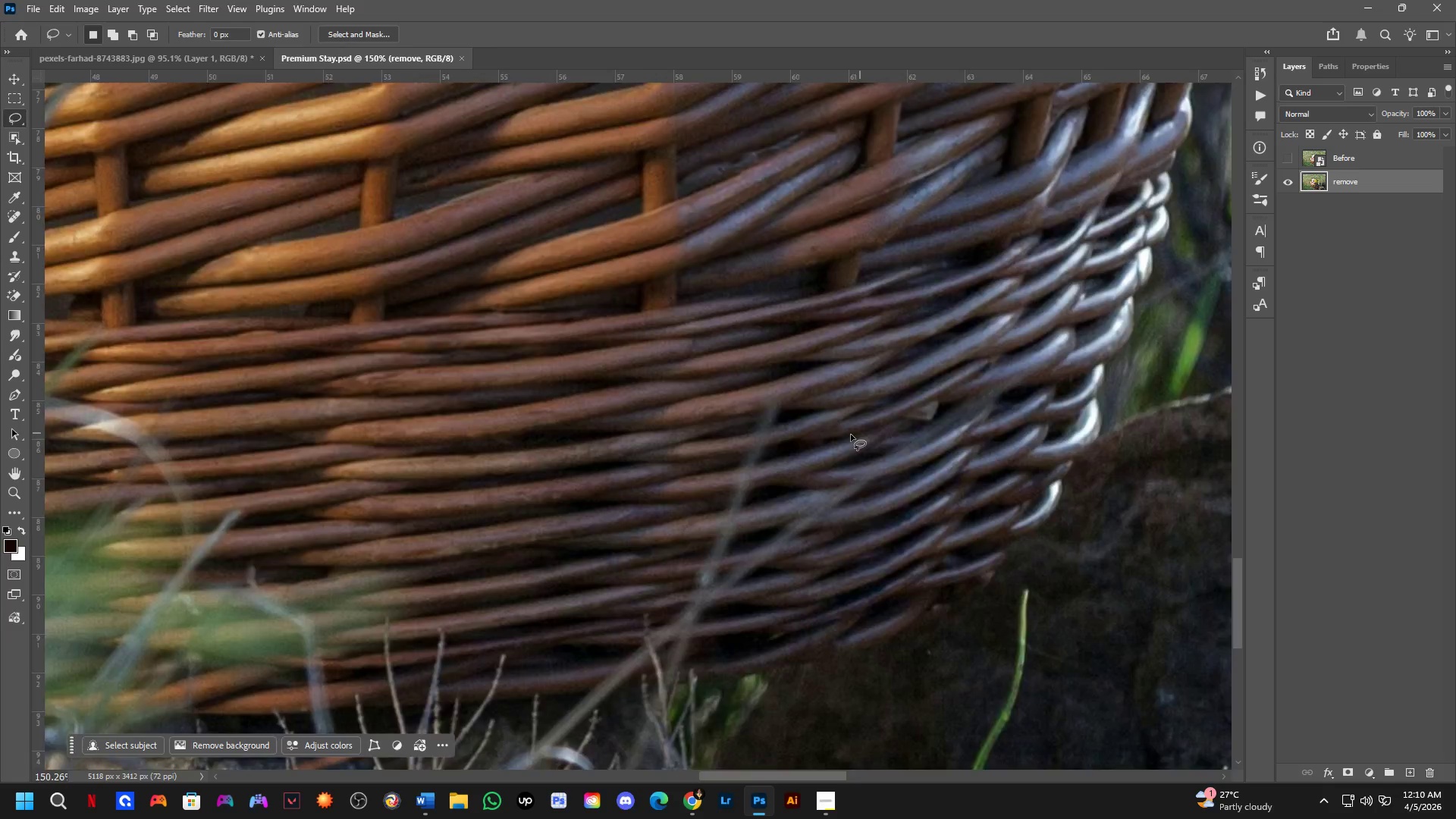 
hold_key(key=Space, duration=0.73)
 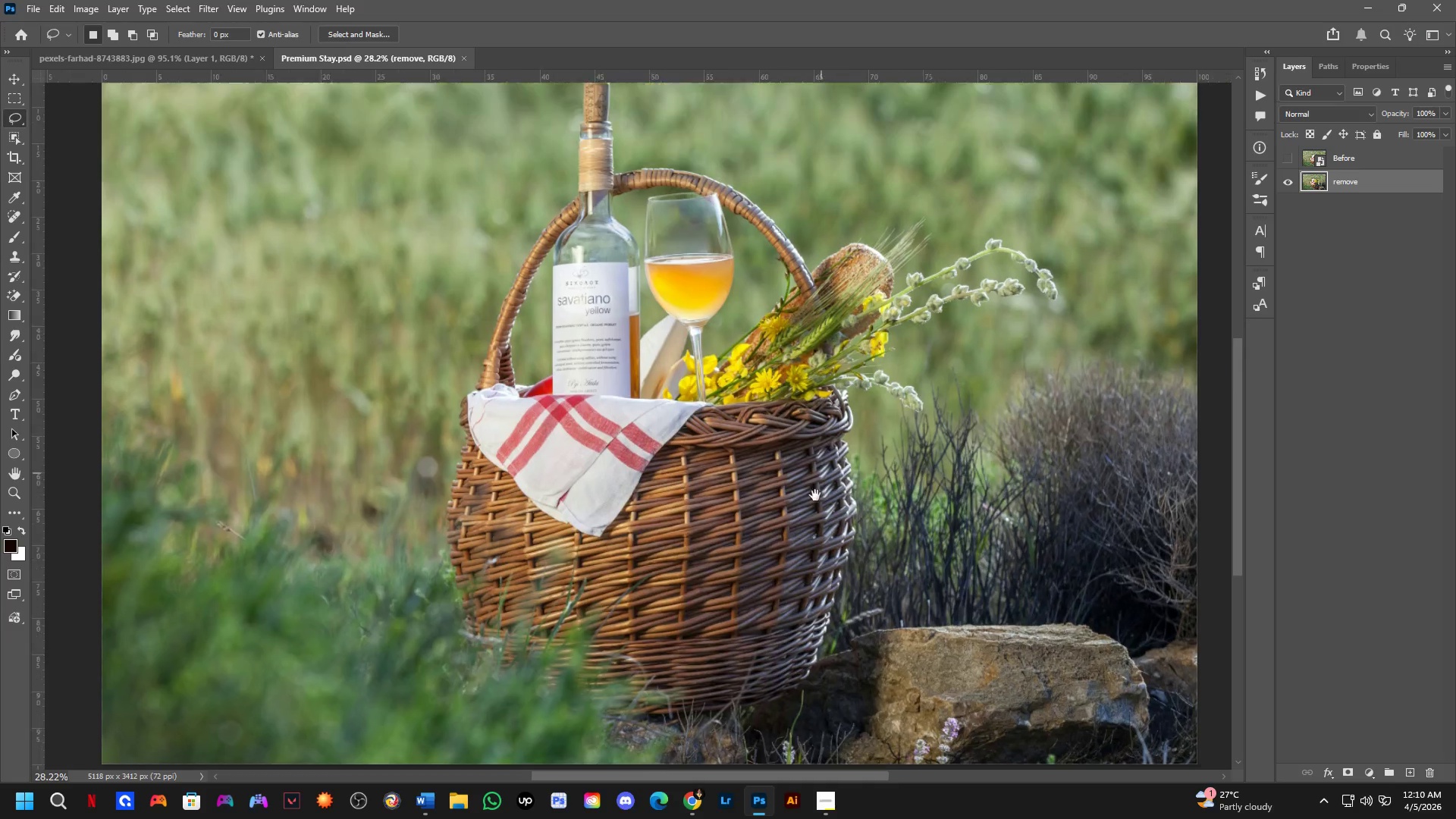 
left_click_drag(start_coordinate=[861, 360], to_coordinate=[808, 507])
 